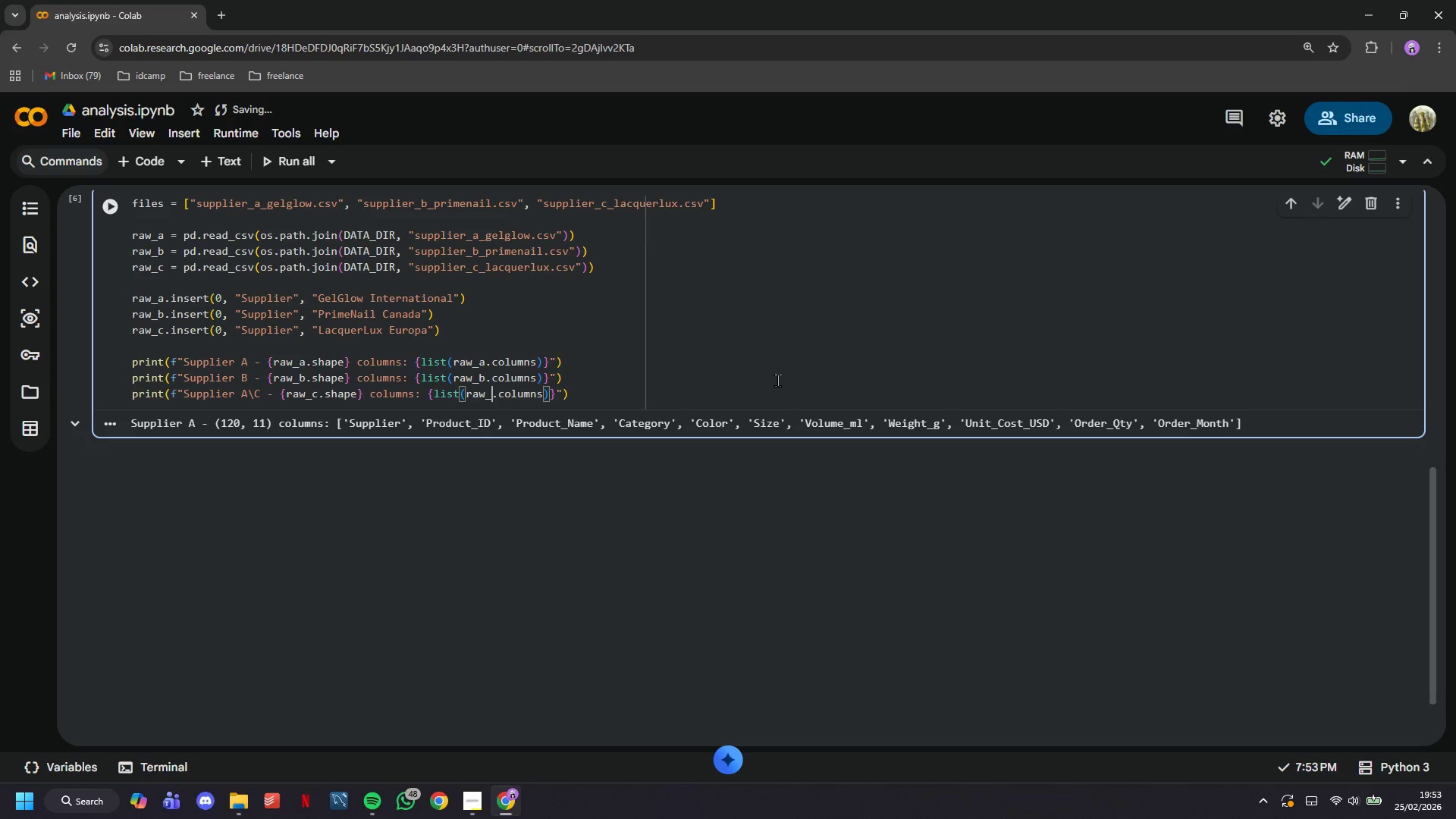 
key(C)
 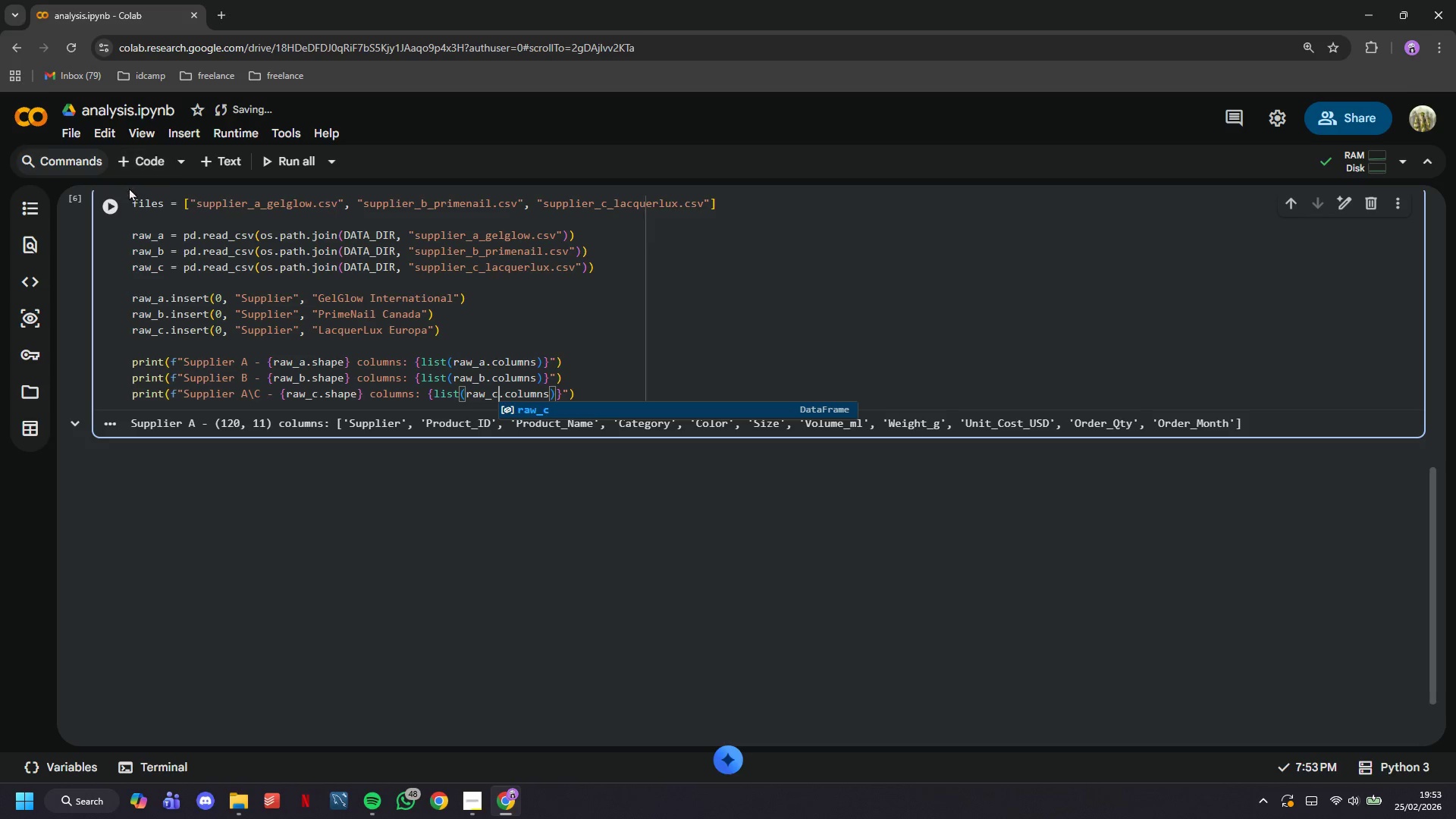 
left_click([123, 201])
 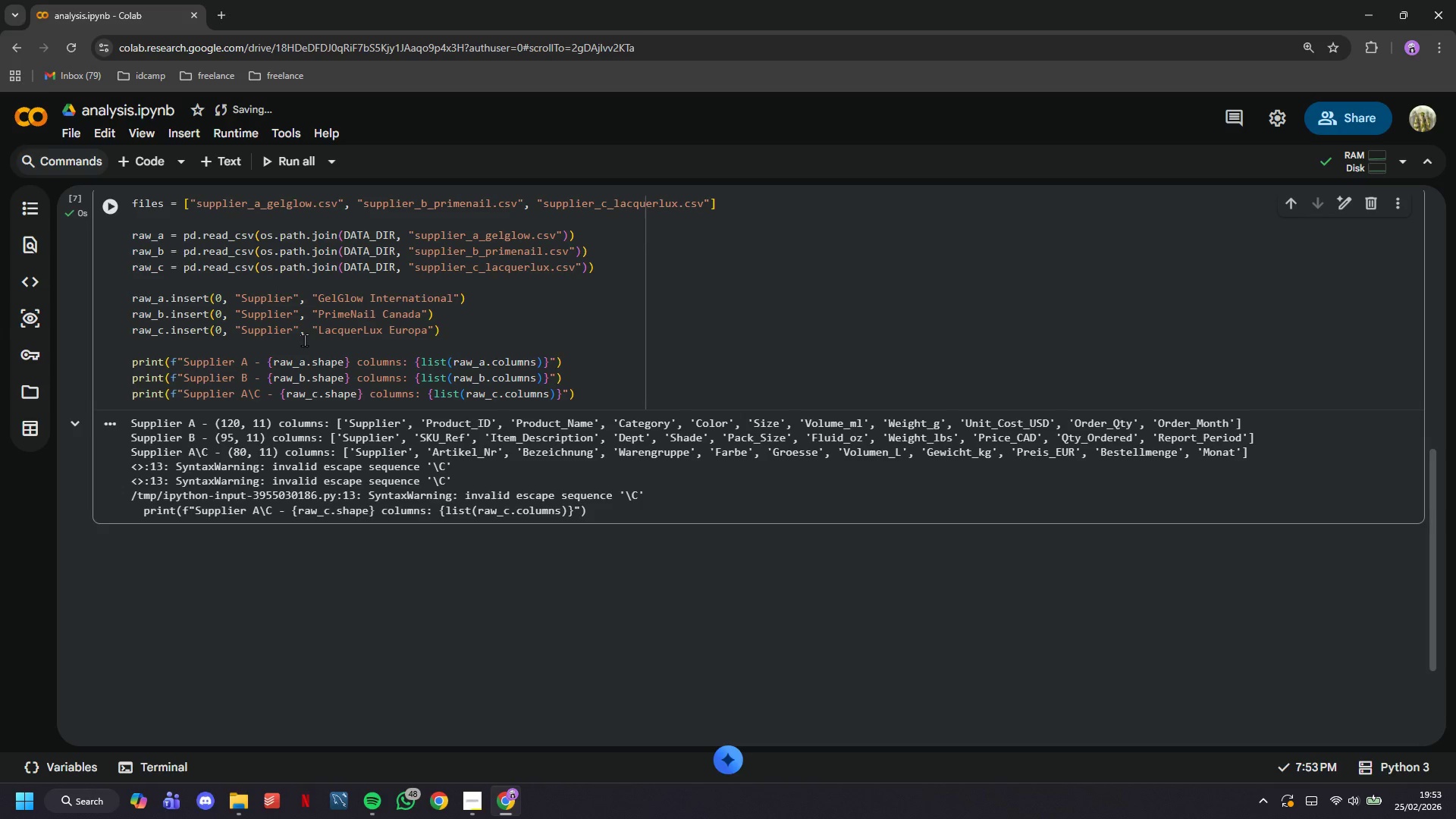 
left_click([261, 393])
 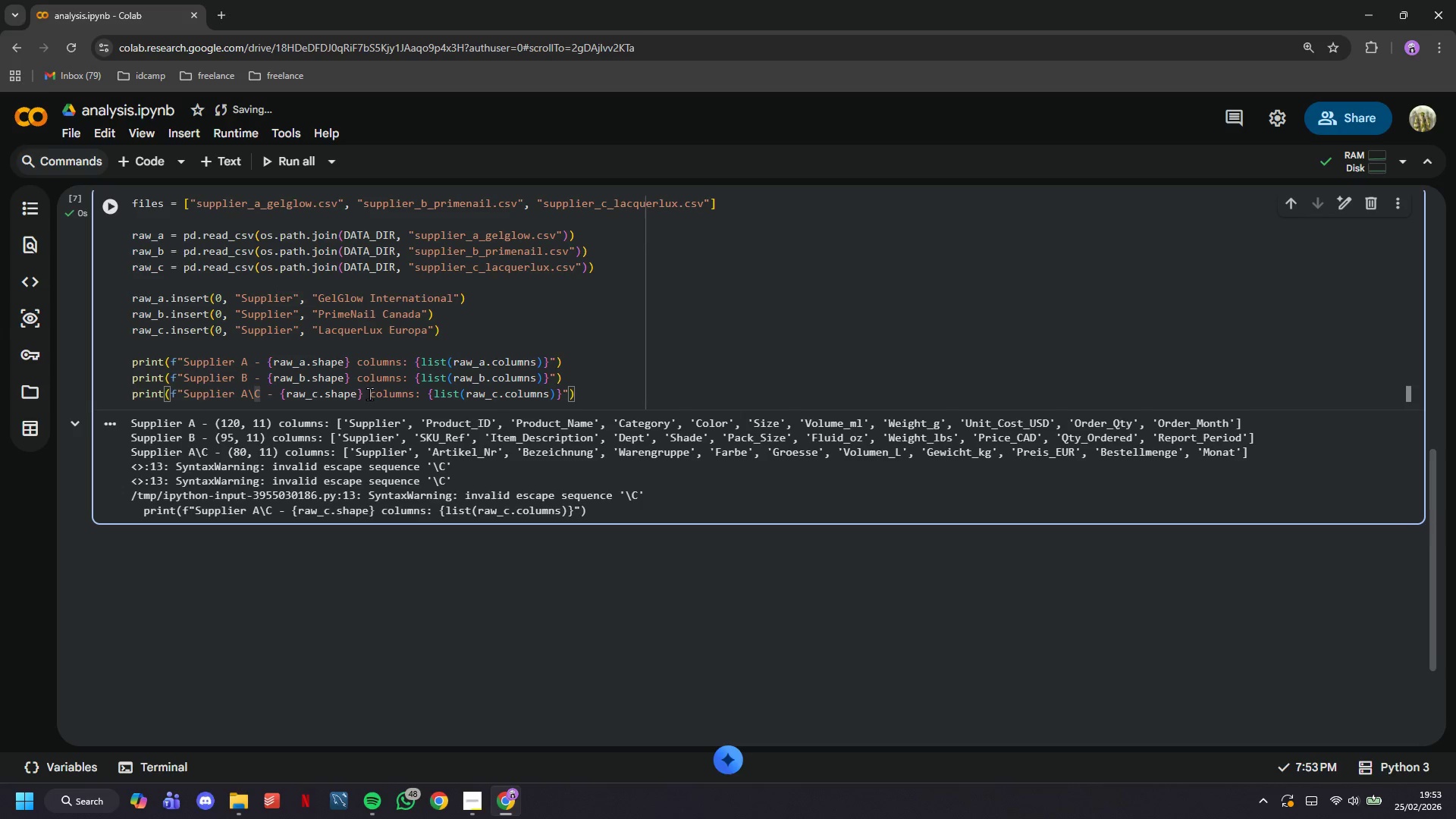 
key(ArrowLeft)
 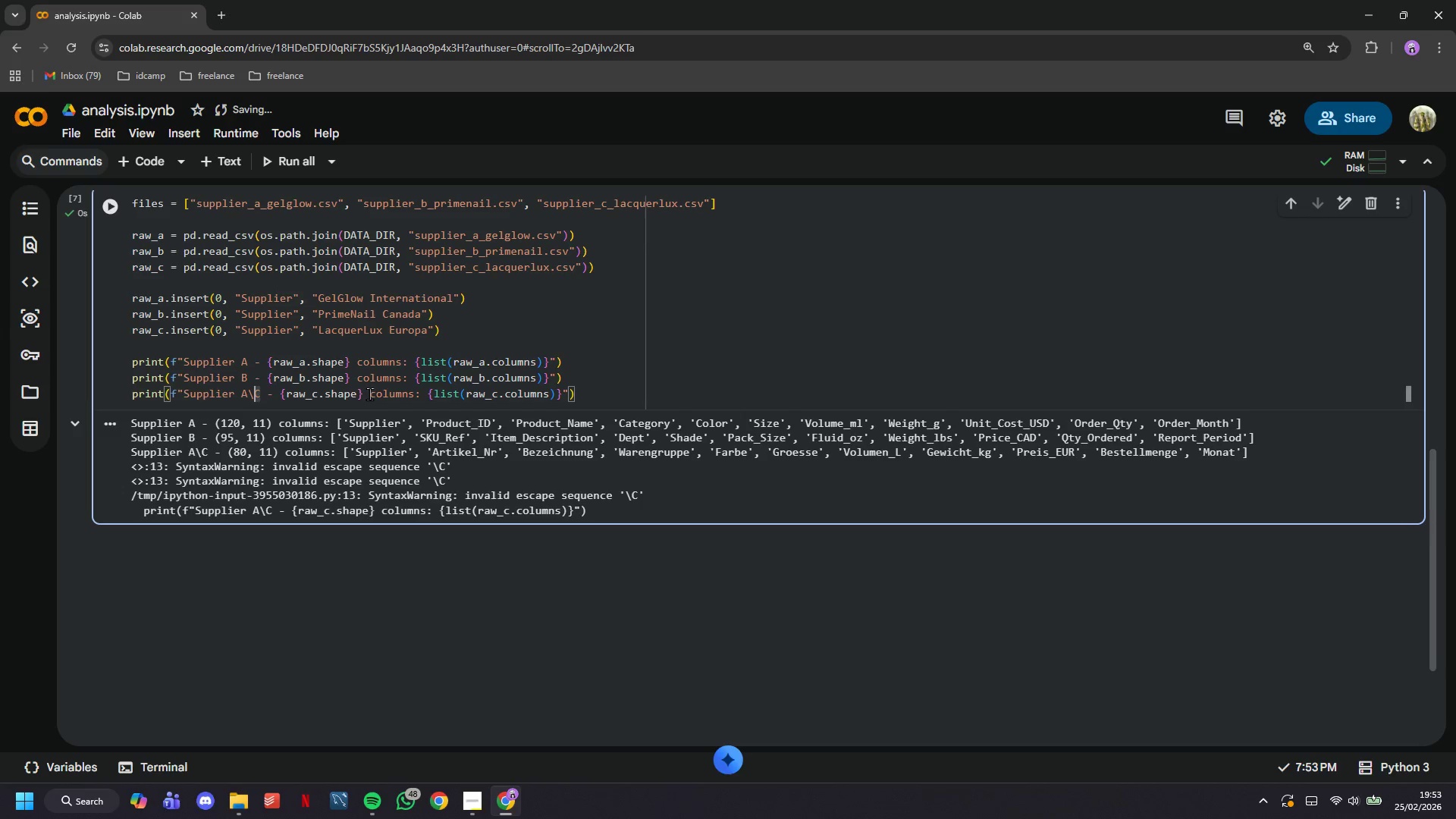 
key(Backspace)
 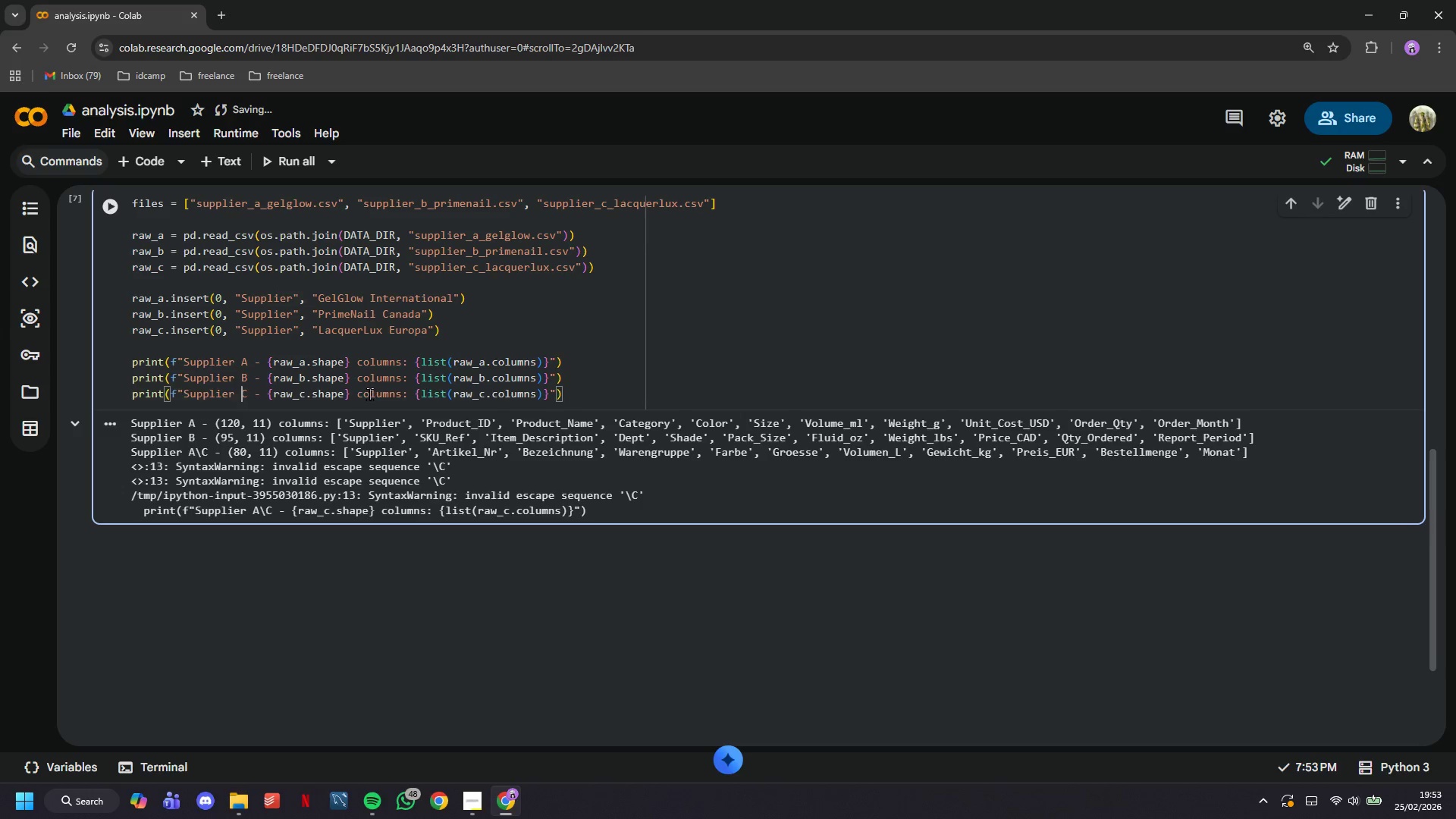 
key(Backspace)
 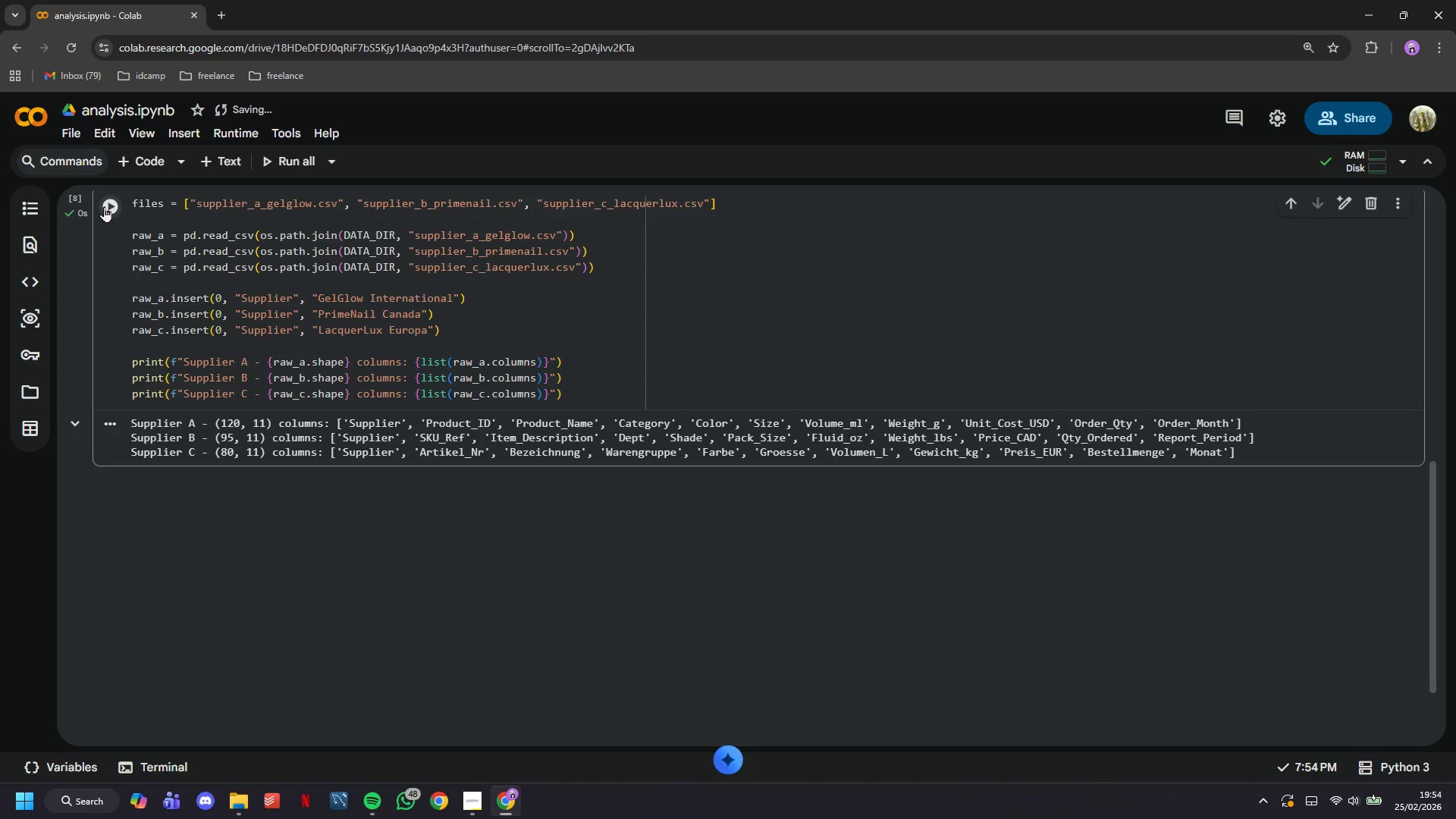 
wait(8.52)
 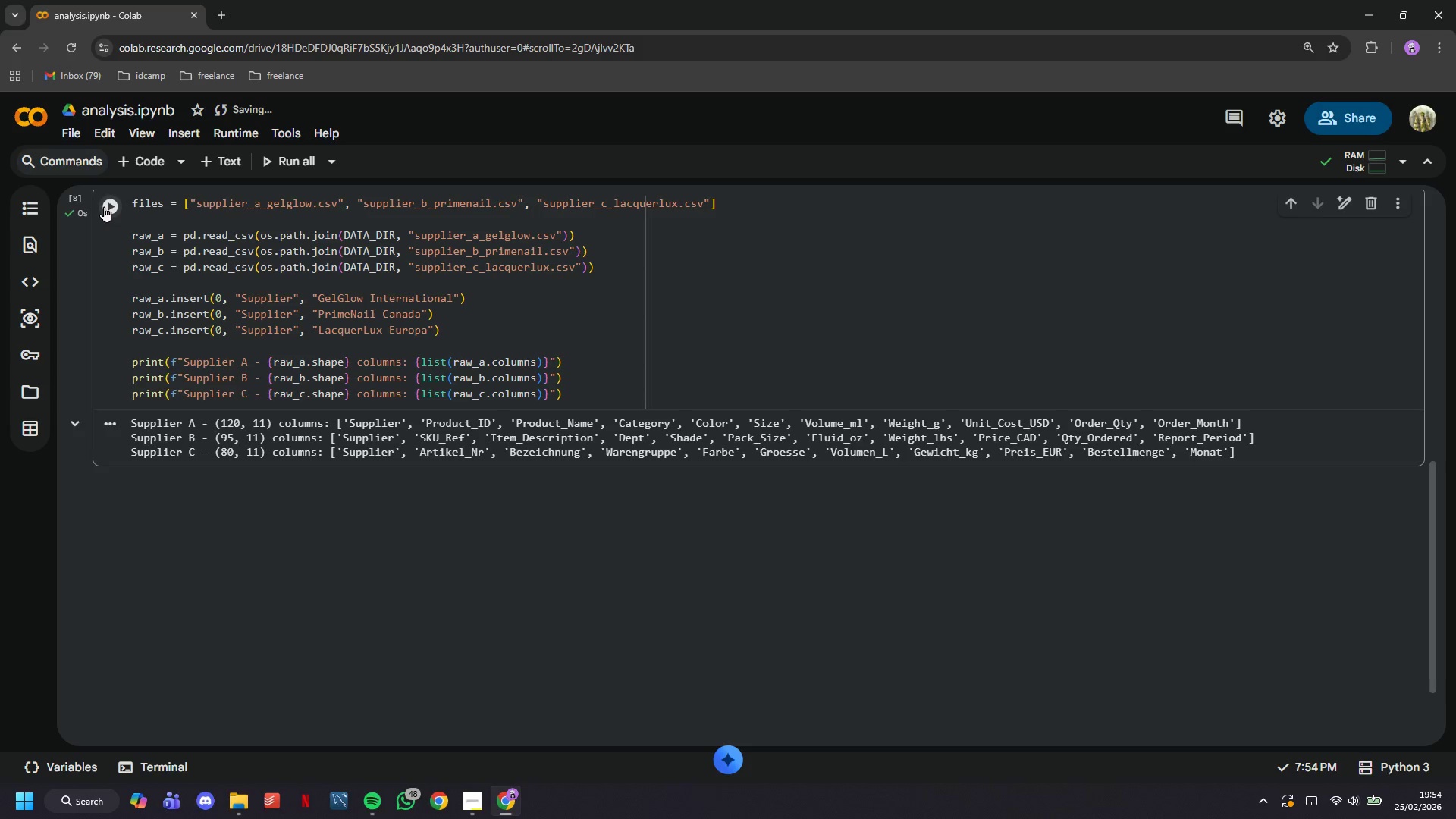 
left_click_drag(start_coordinate=[447, 425], to_coordinate=[485, 460])
 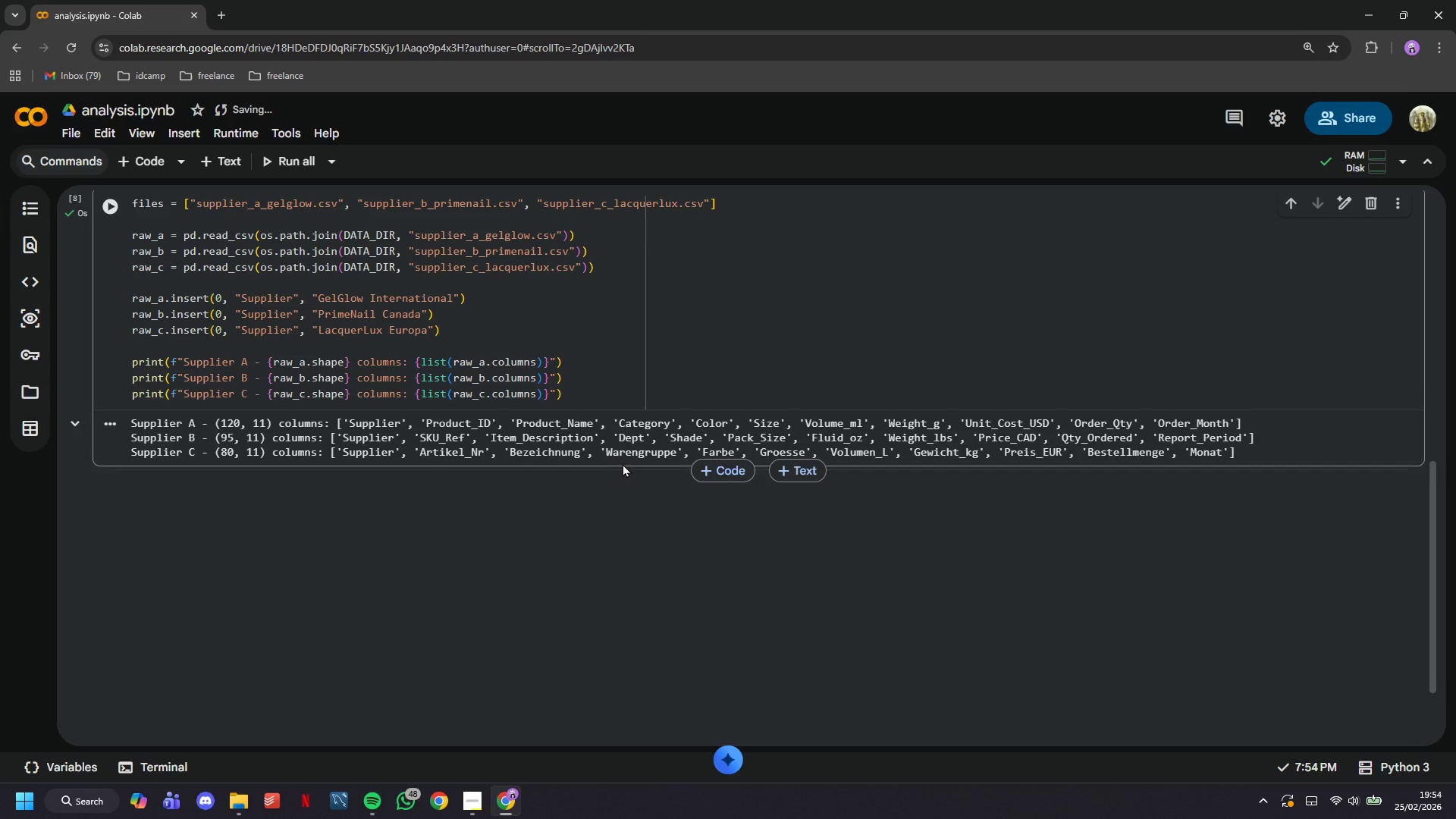 
double_click([626, 455])
 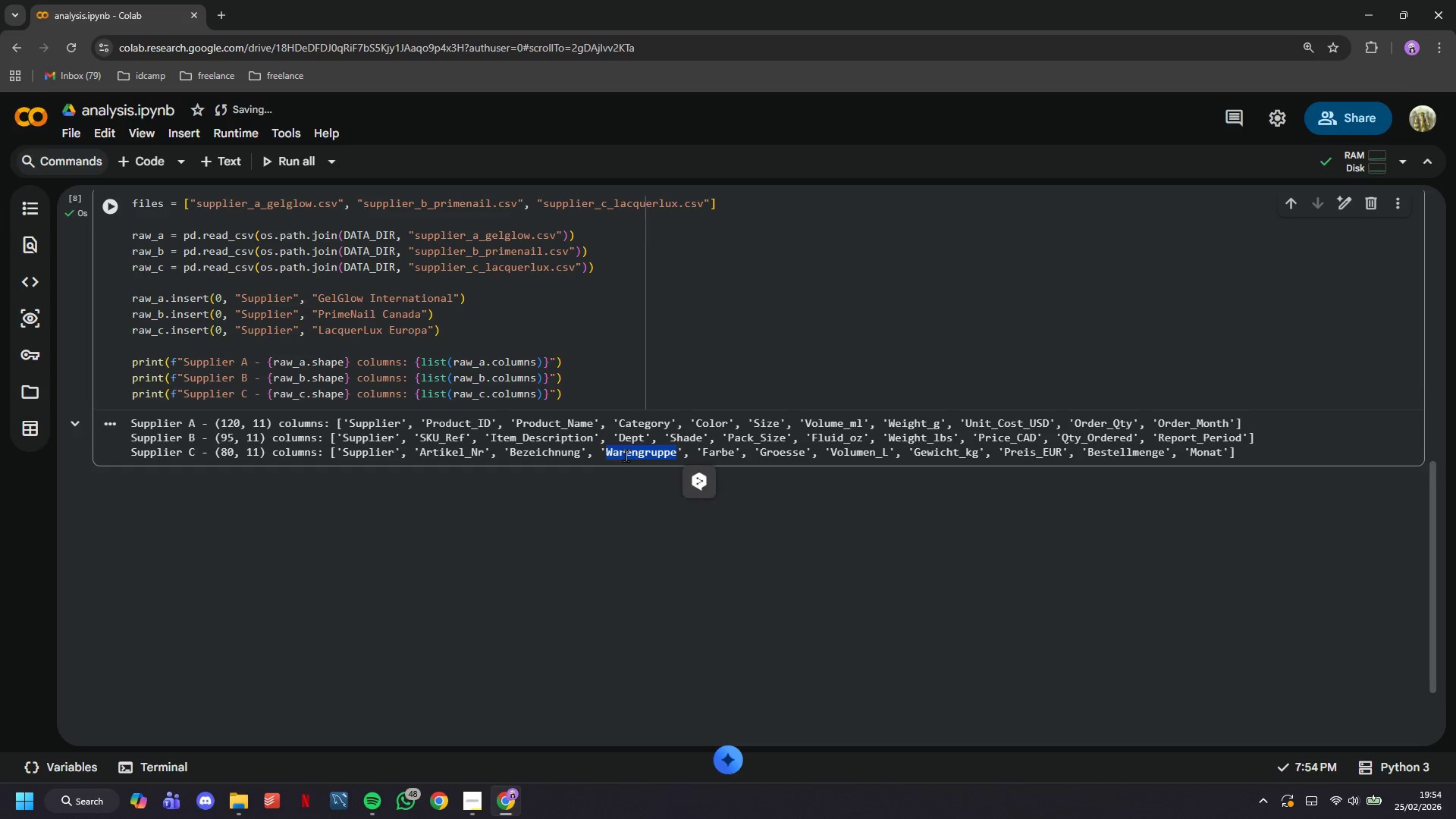 
triple_click([626, 455])
 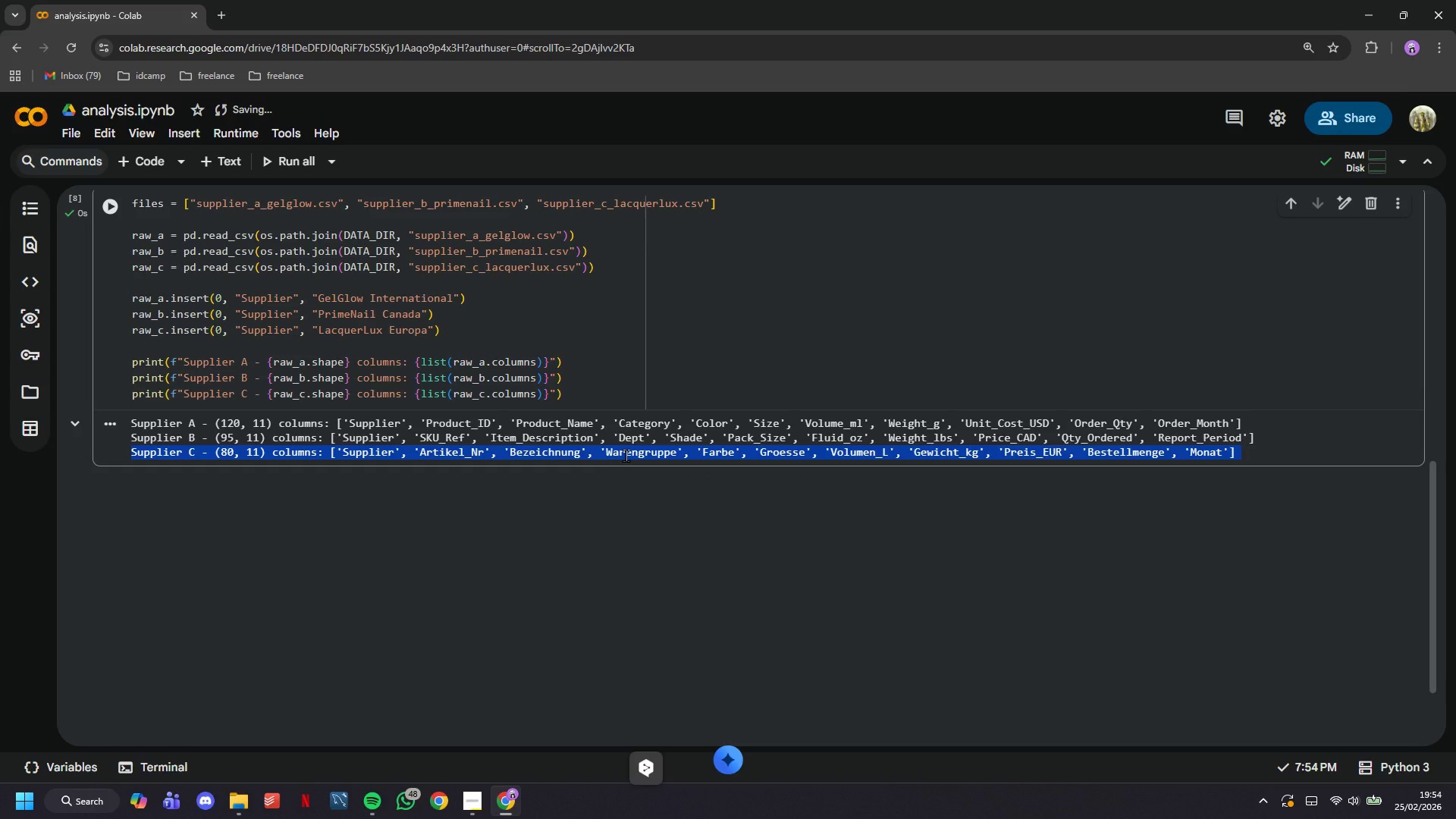 
wait(8.56)
 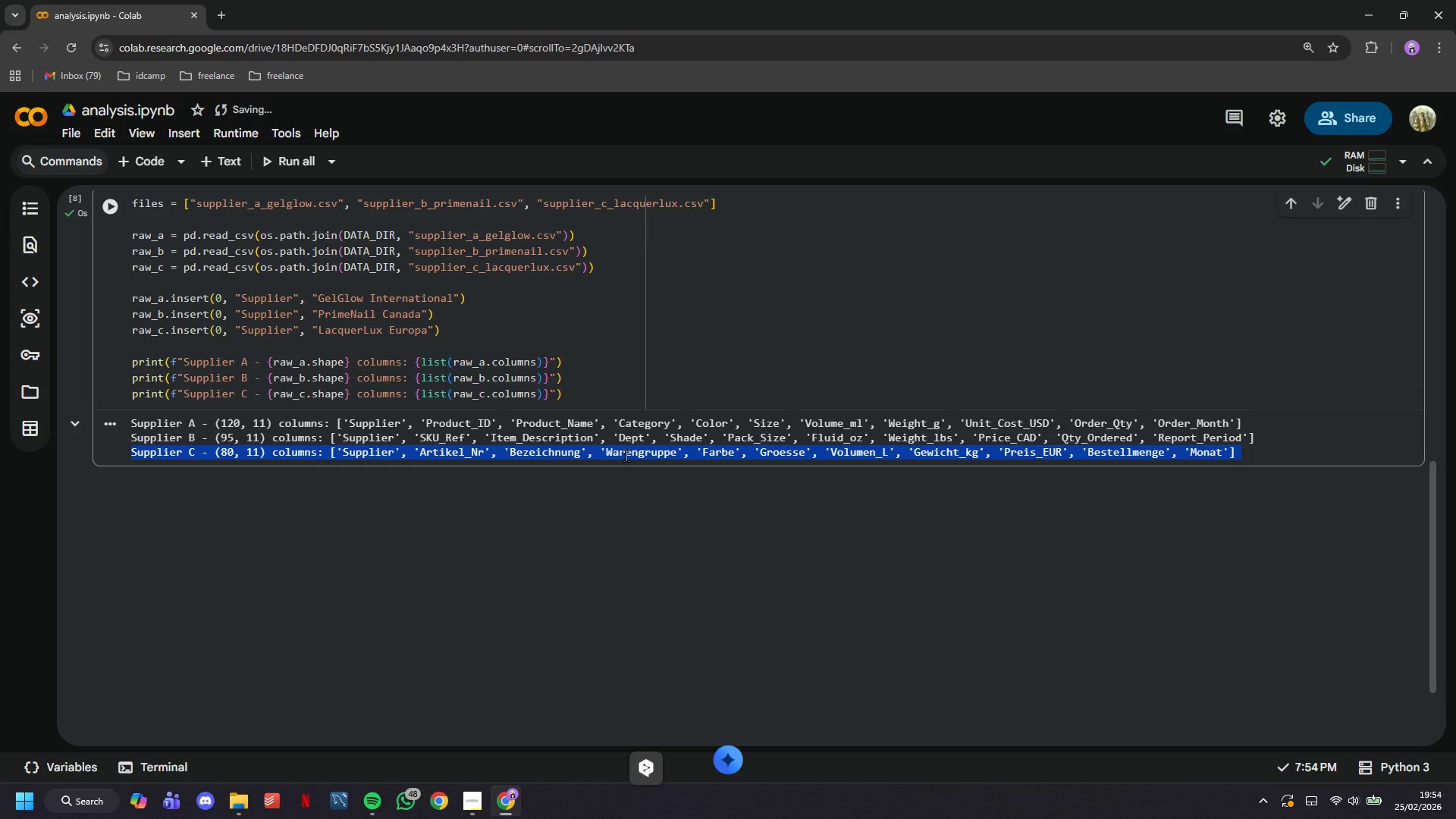 
left_click([224, 158])
 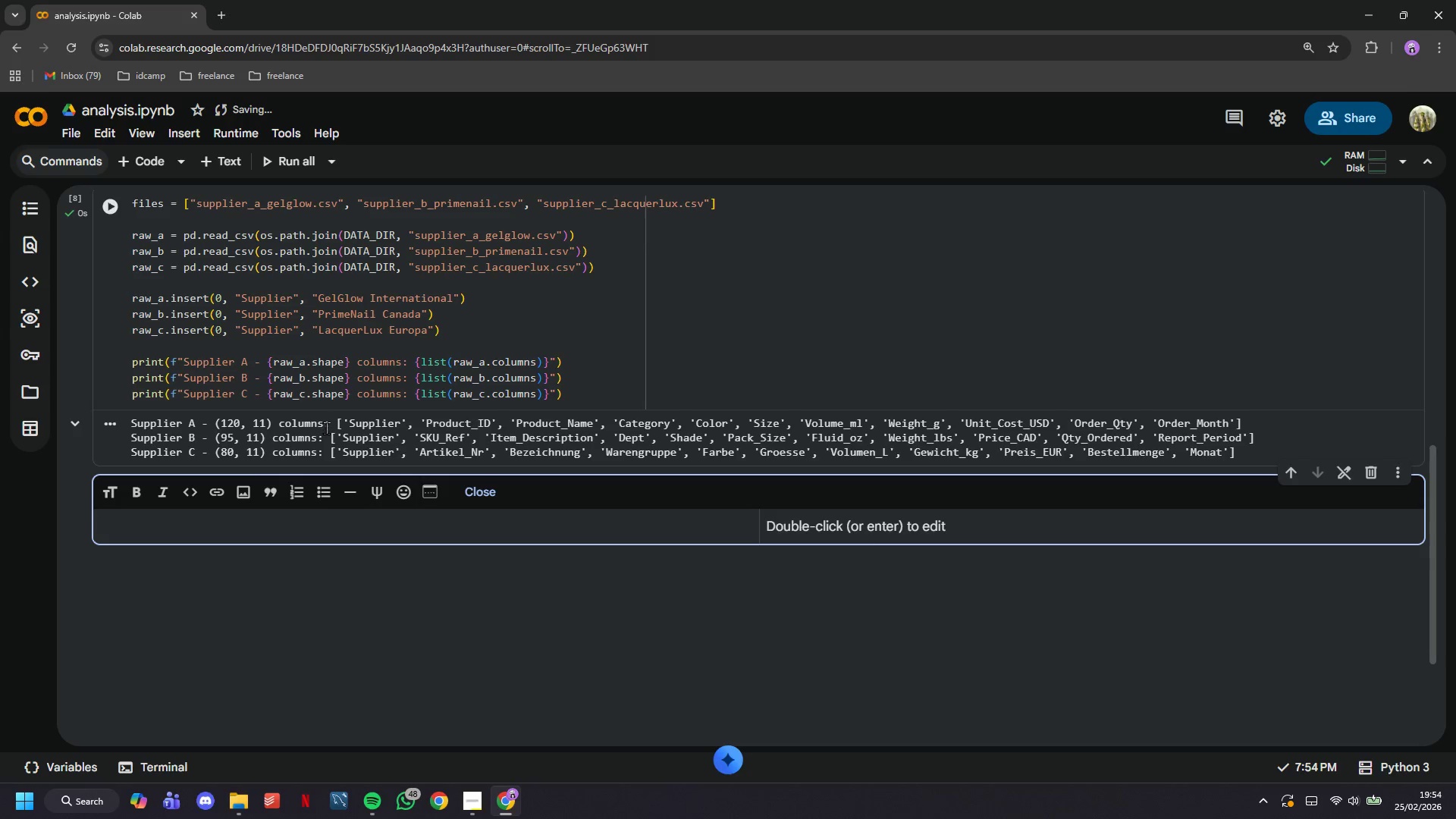 
type(## 3. Schema Standardisation)
 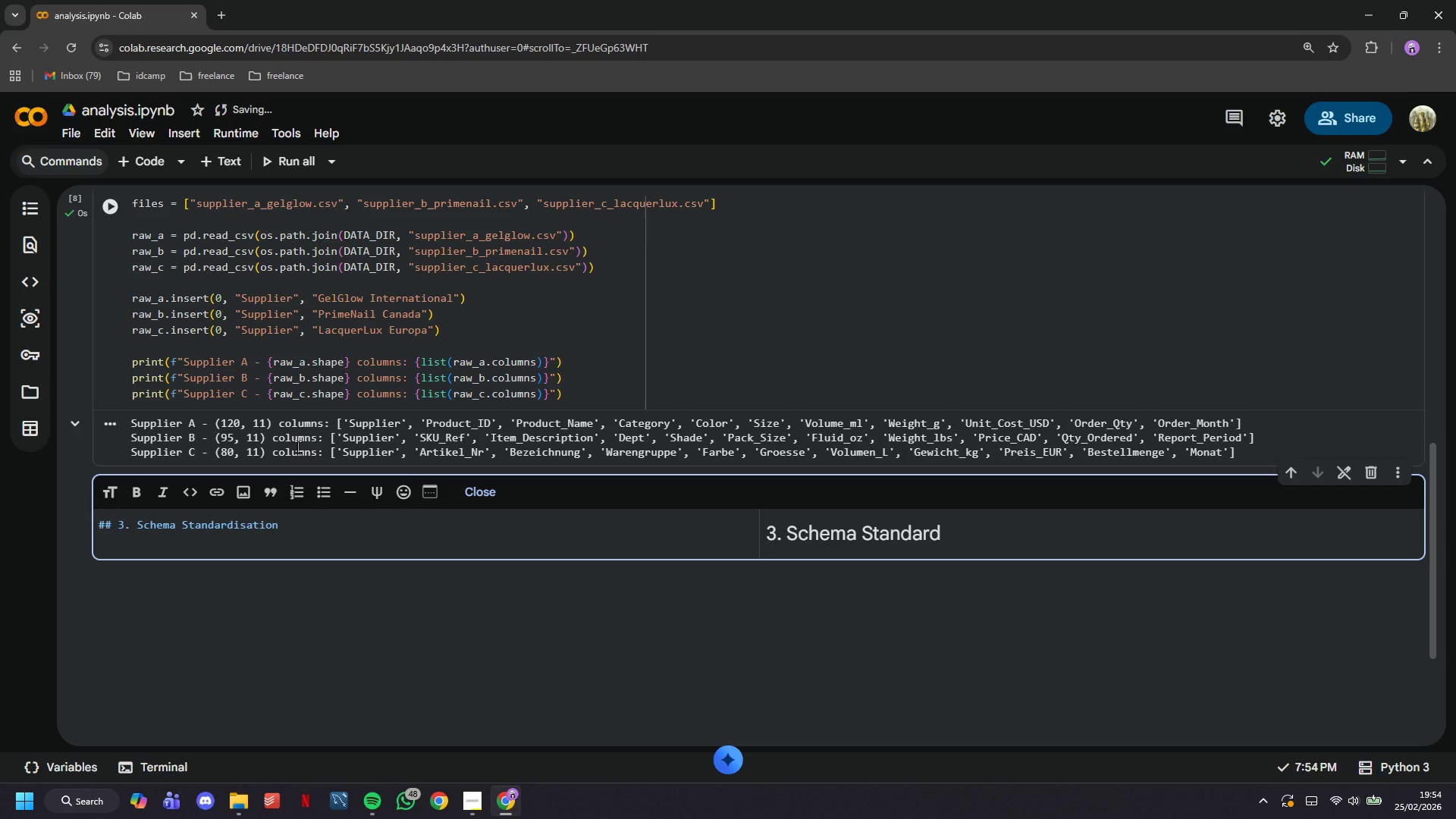 
key(Enter)
 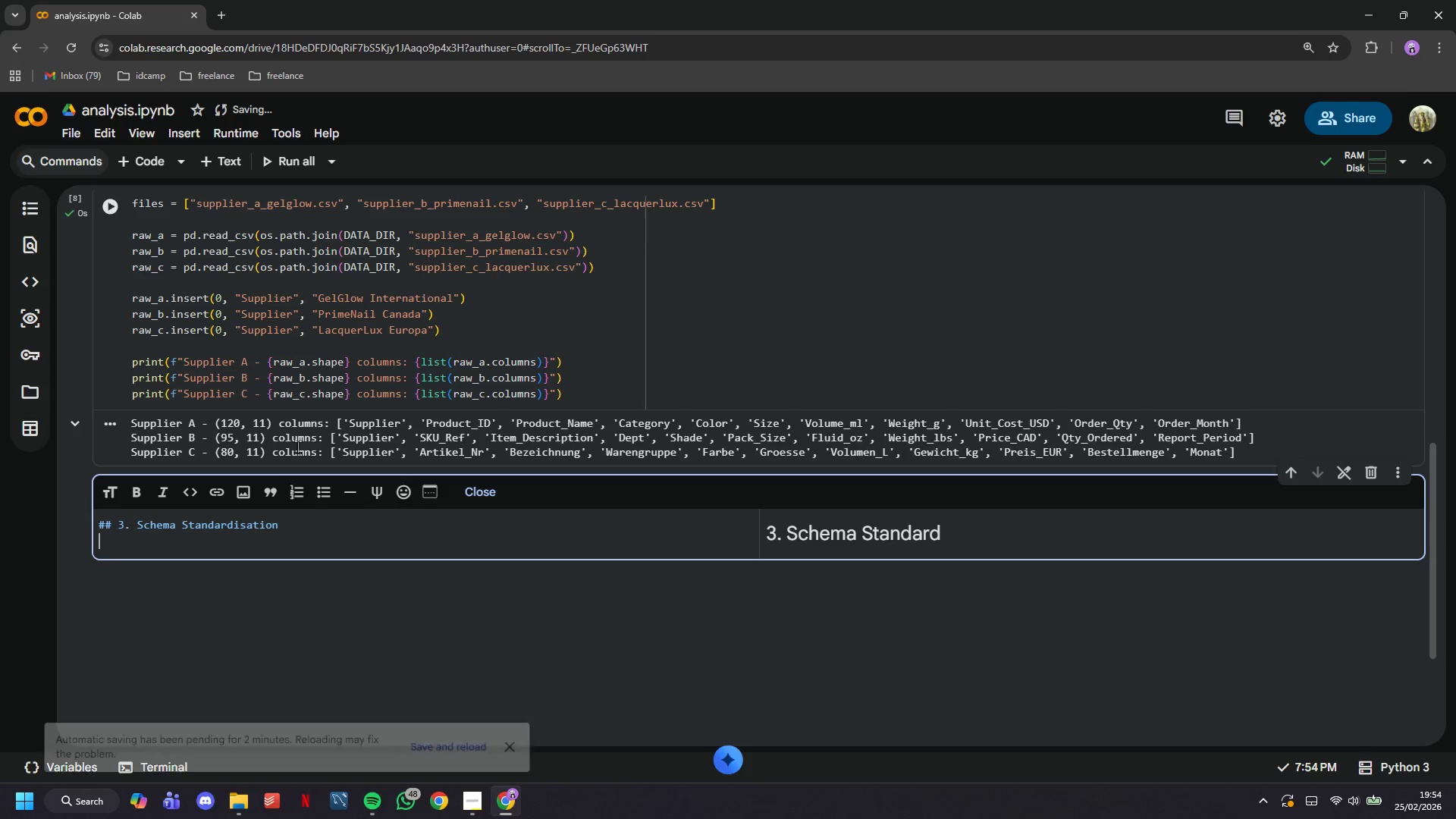 
key(Enter)
 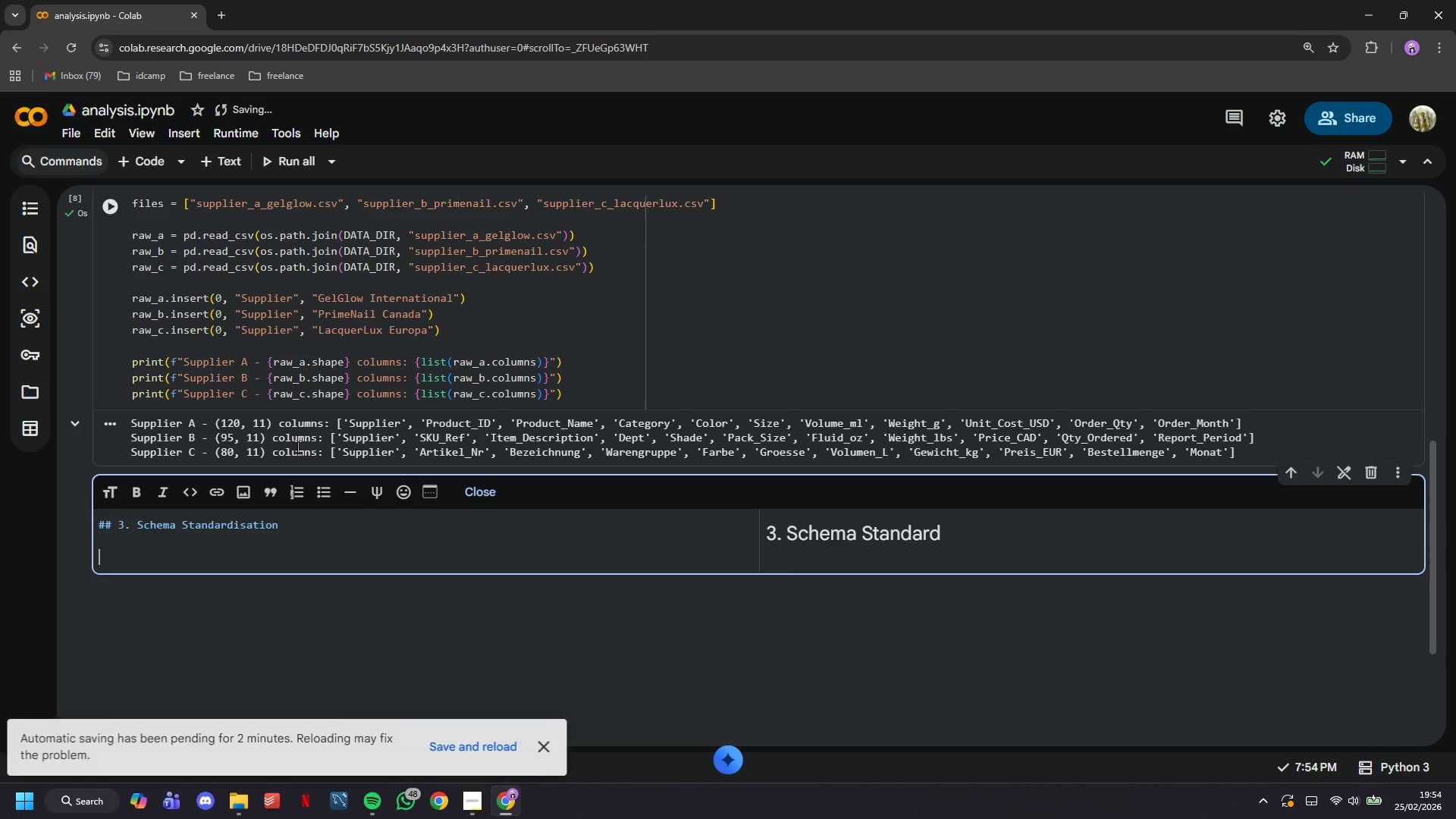 
type(Each supplier uses i)
key(Backspace)
type(different column names for the same concept. )
 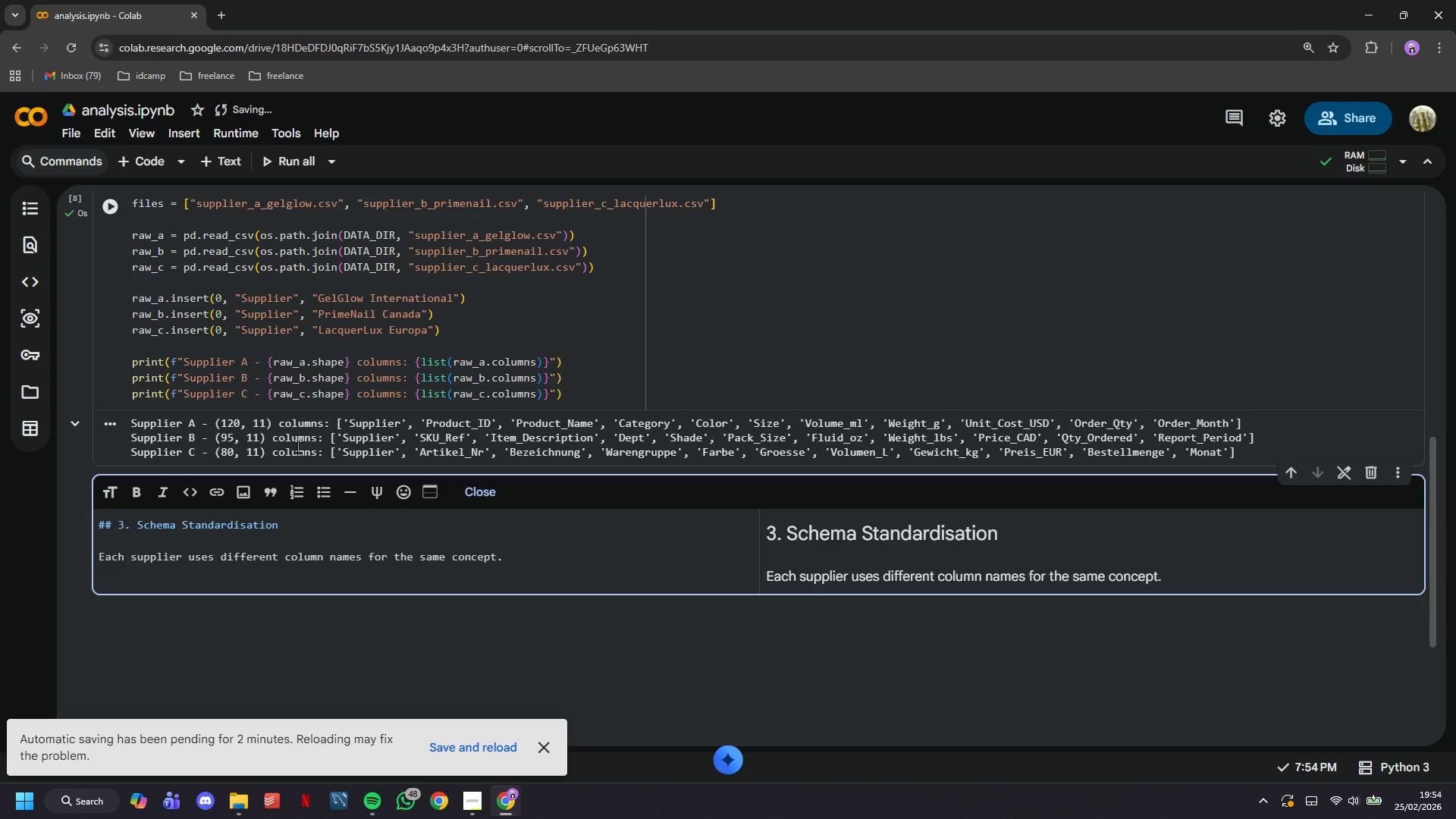 
key(Enter)
 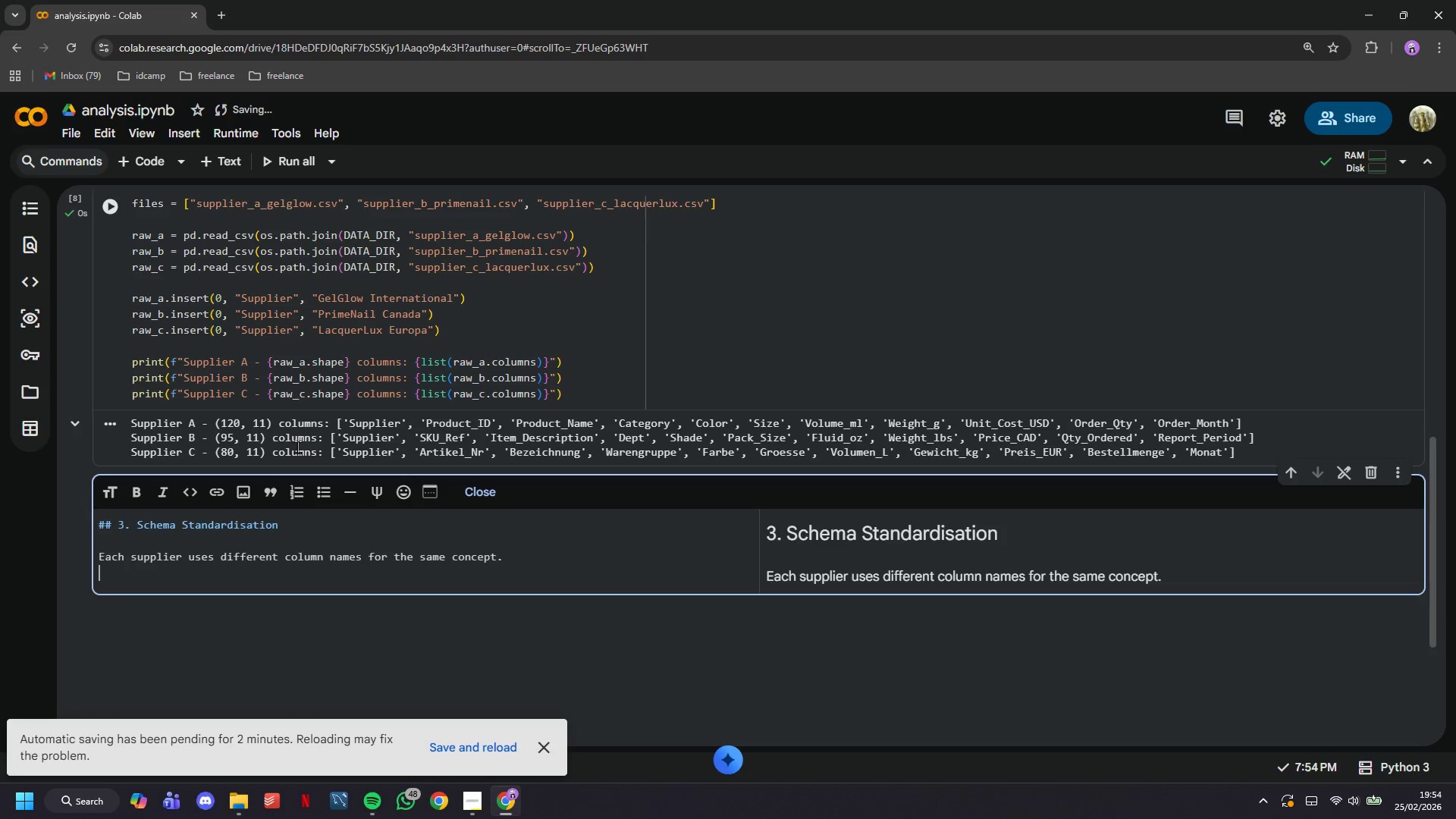 
key(Enter)
 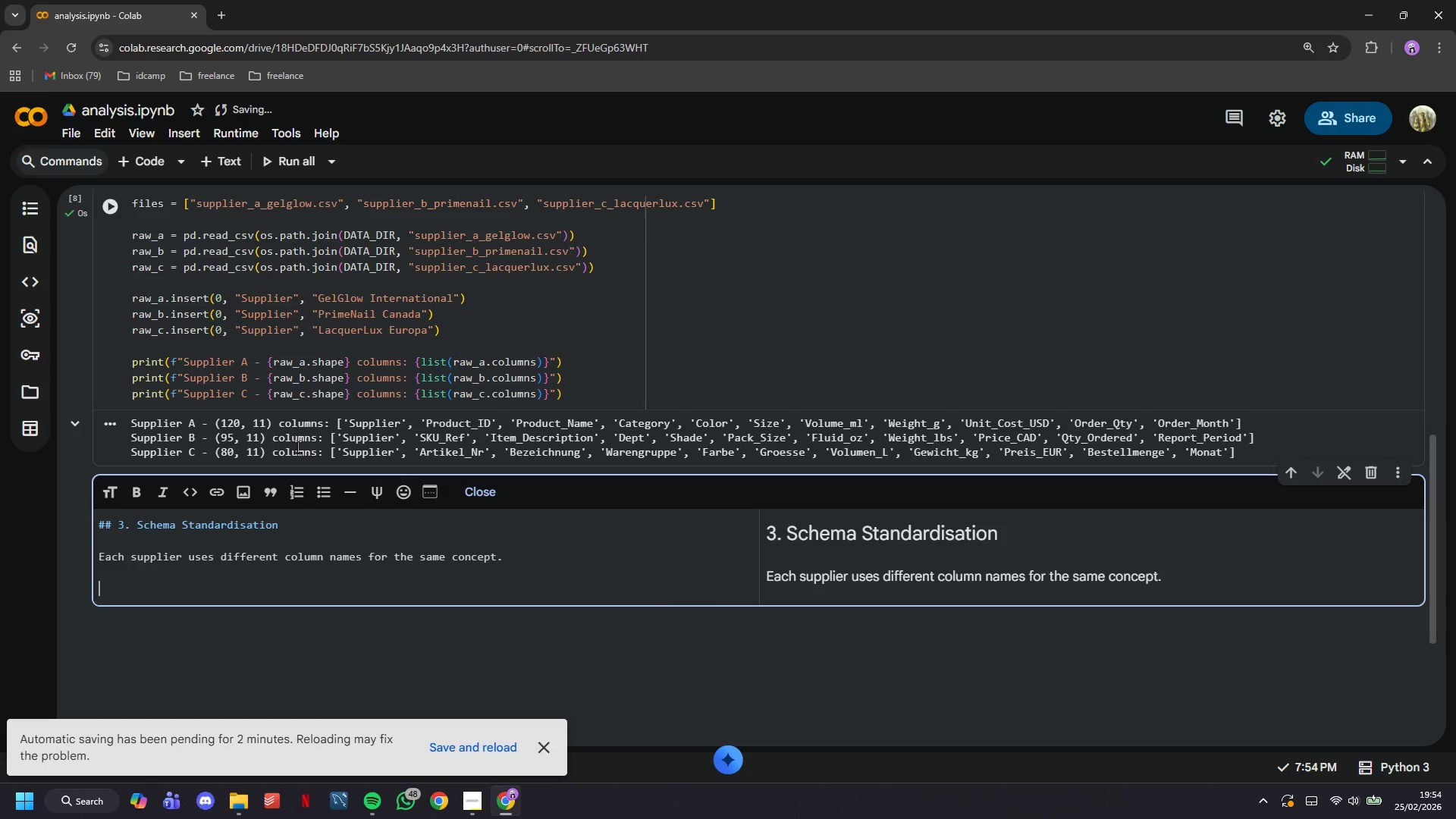 
type(We rename everything to a single unified schema using mapping dicts.)
 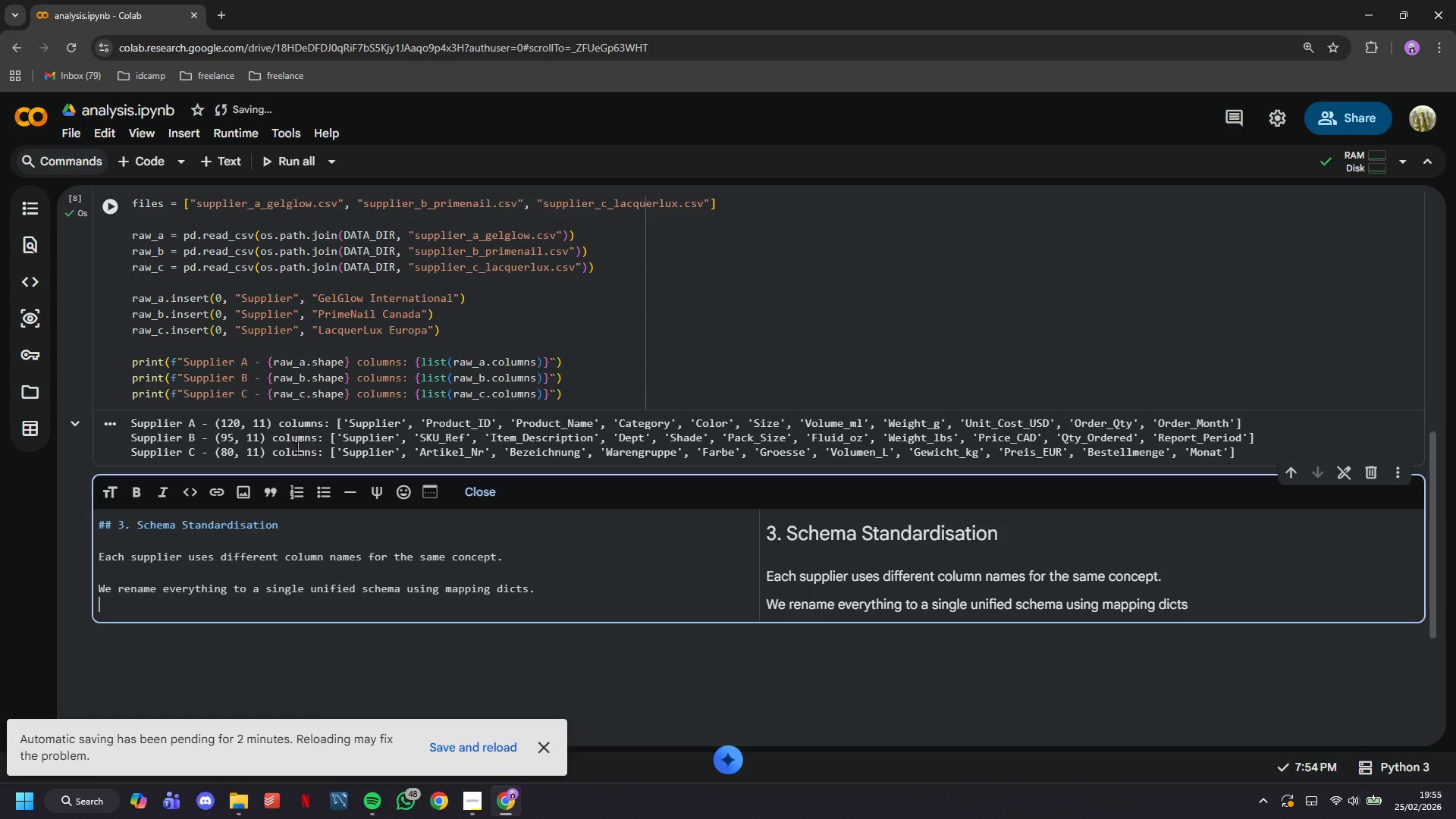 
key(Enter)
 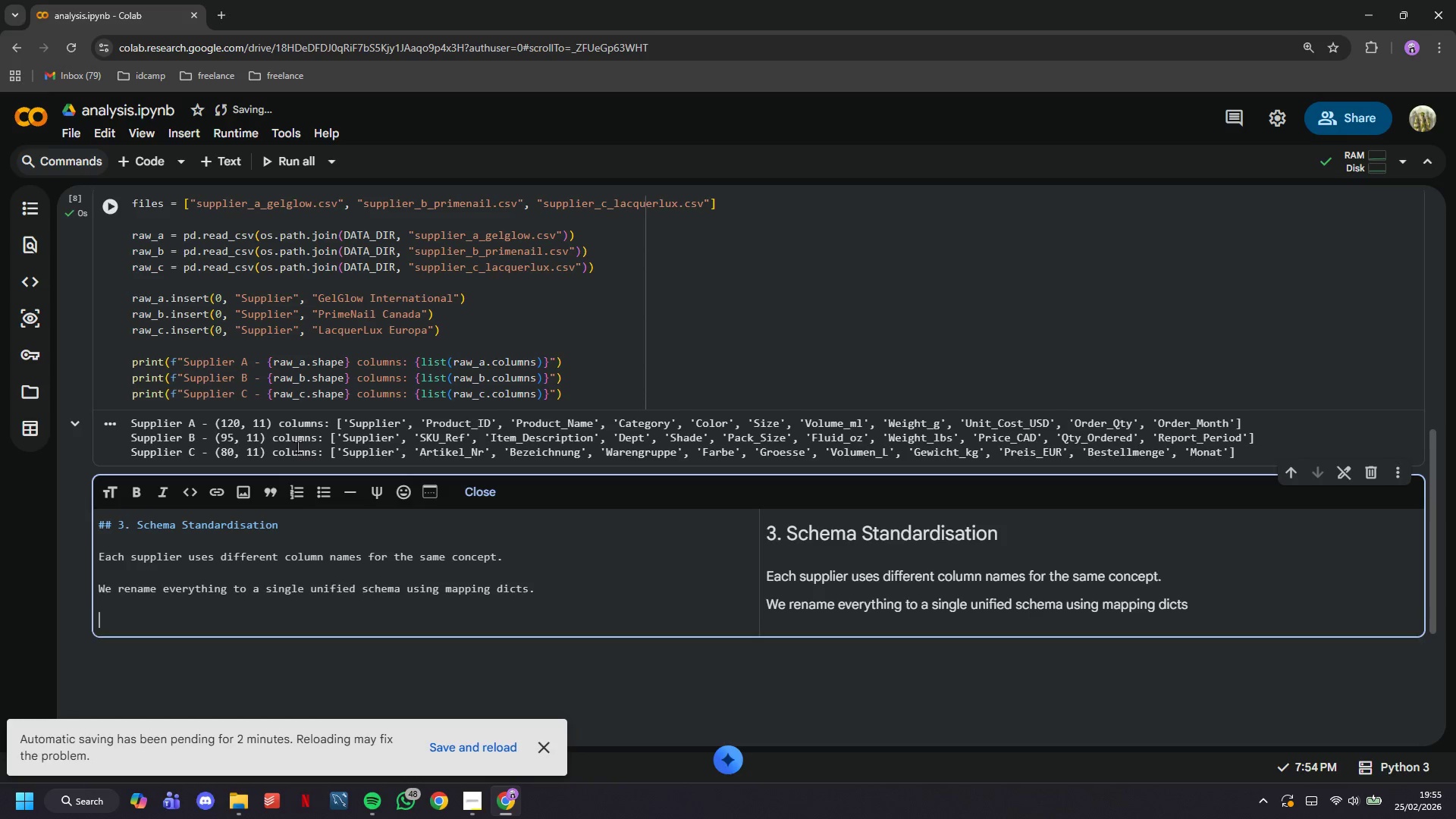 
key(Enter)
 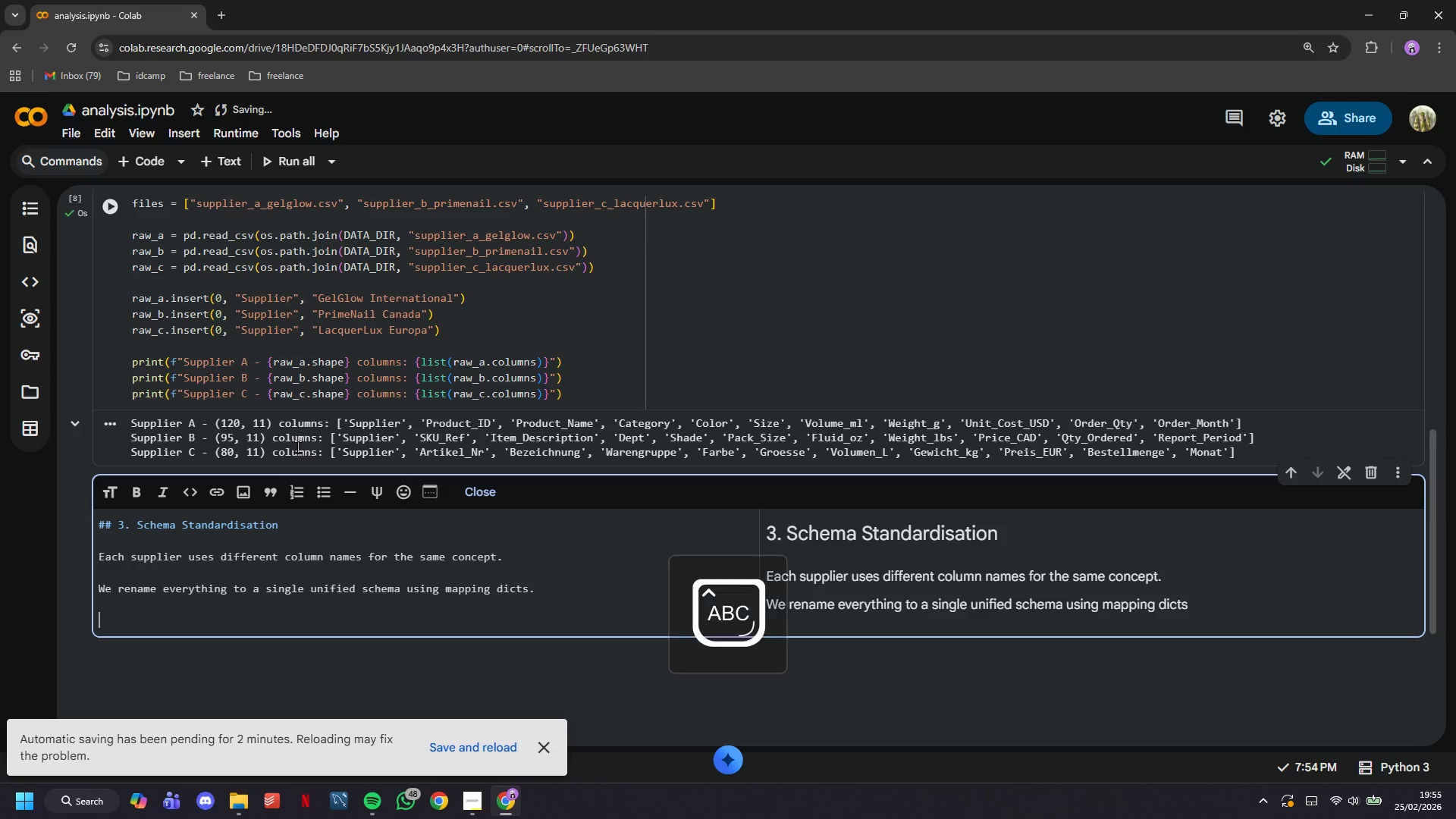 
type(Adding a new supplier only requires adding a new mapping dict here)
 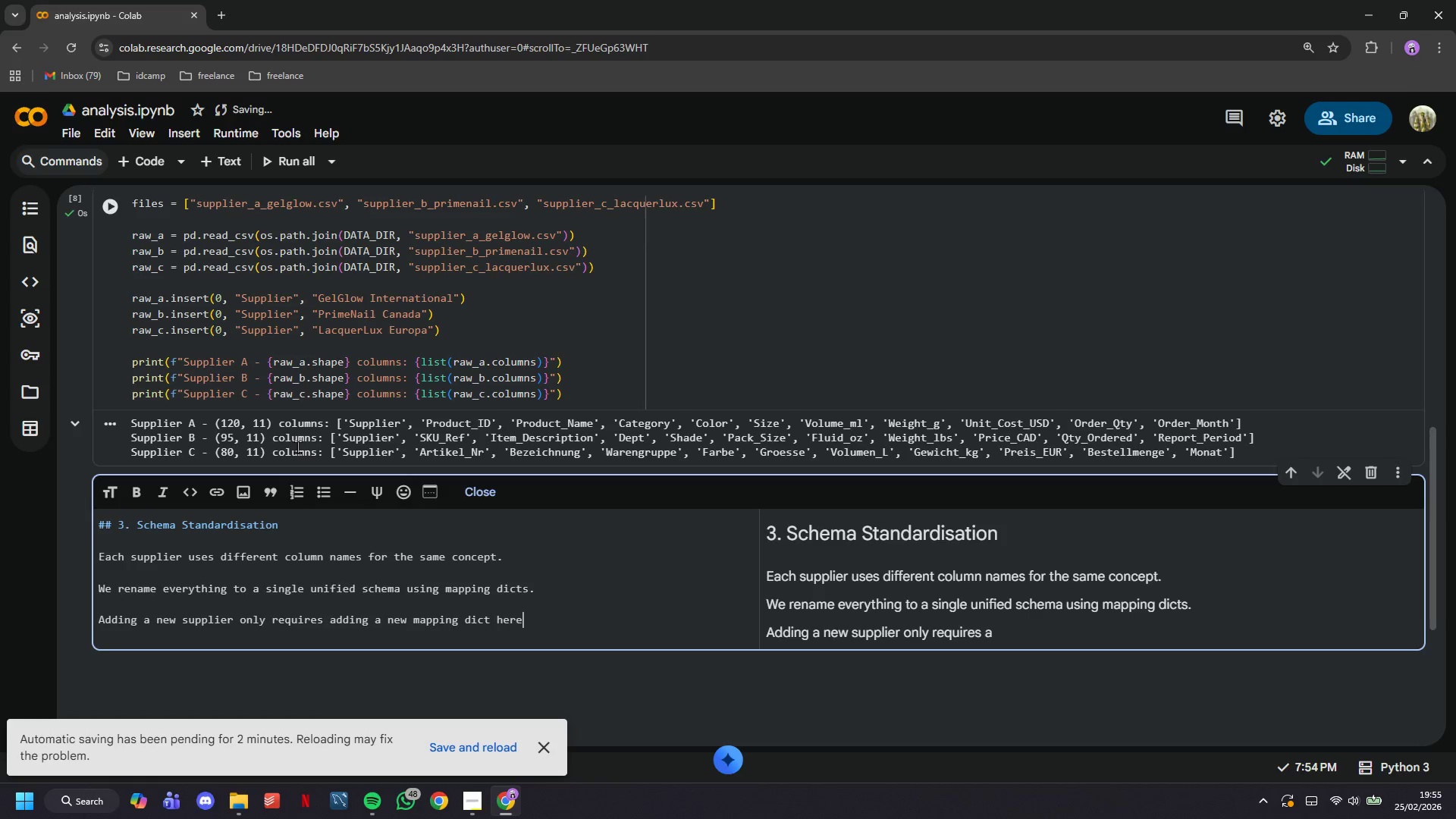 
key(Enter)
 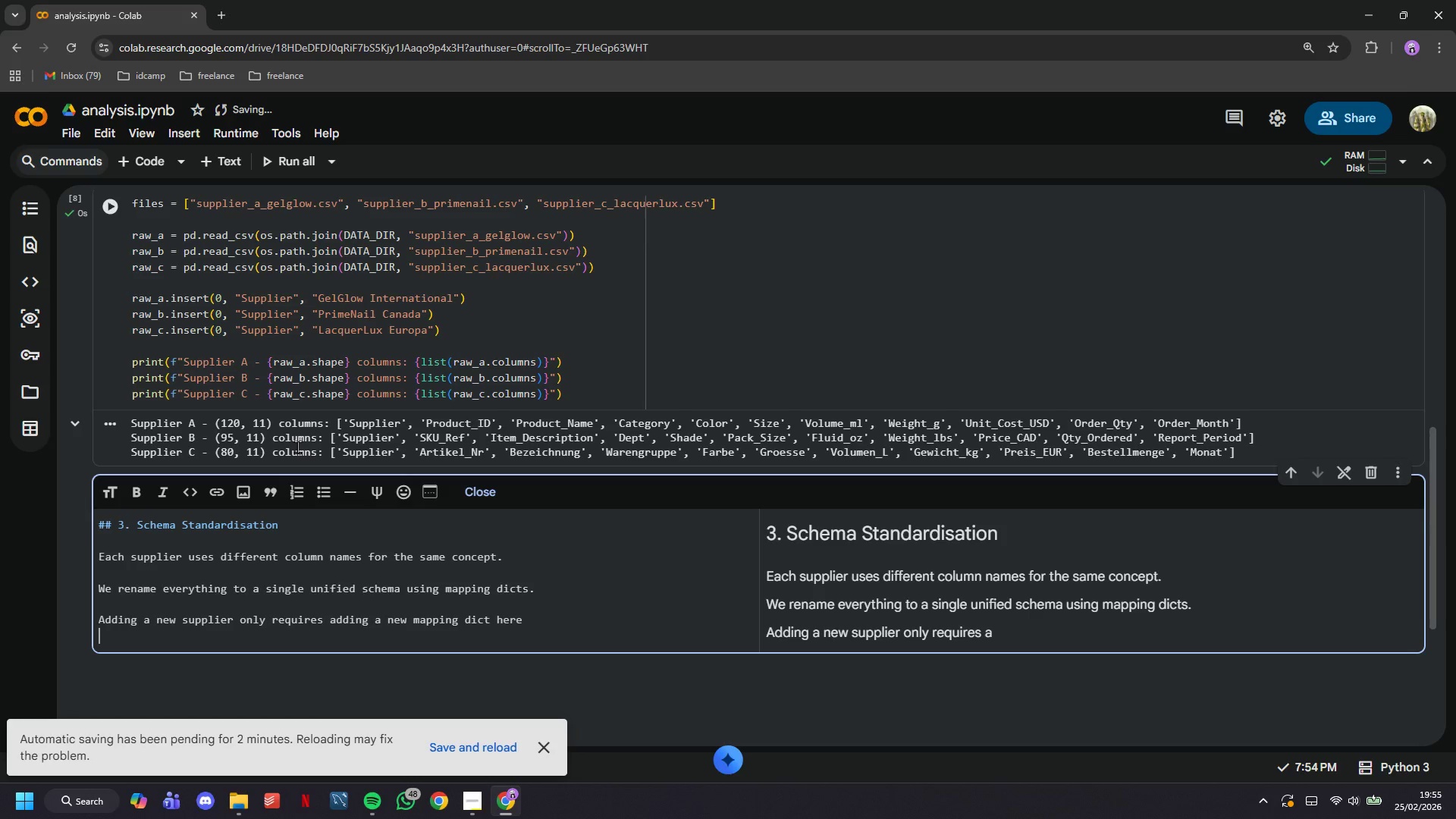 
key(Enter)
 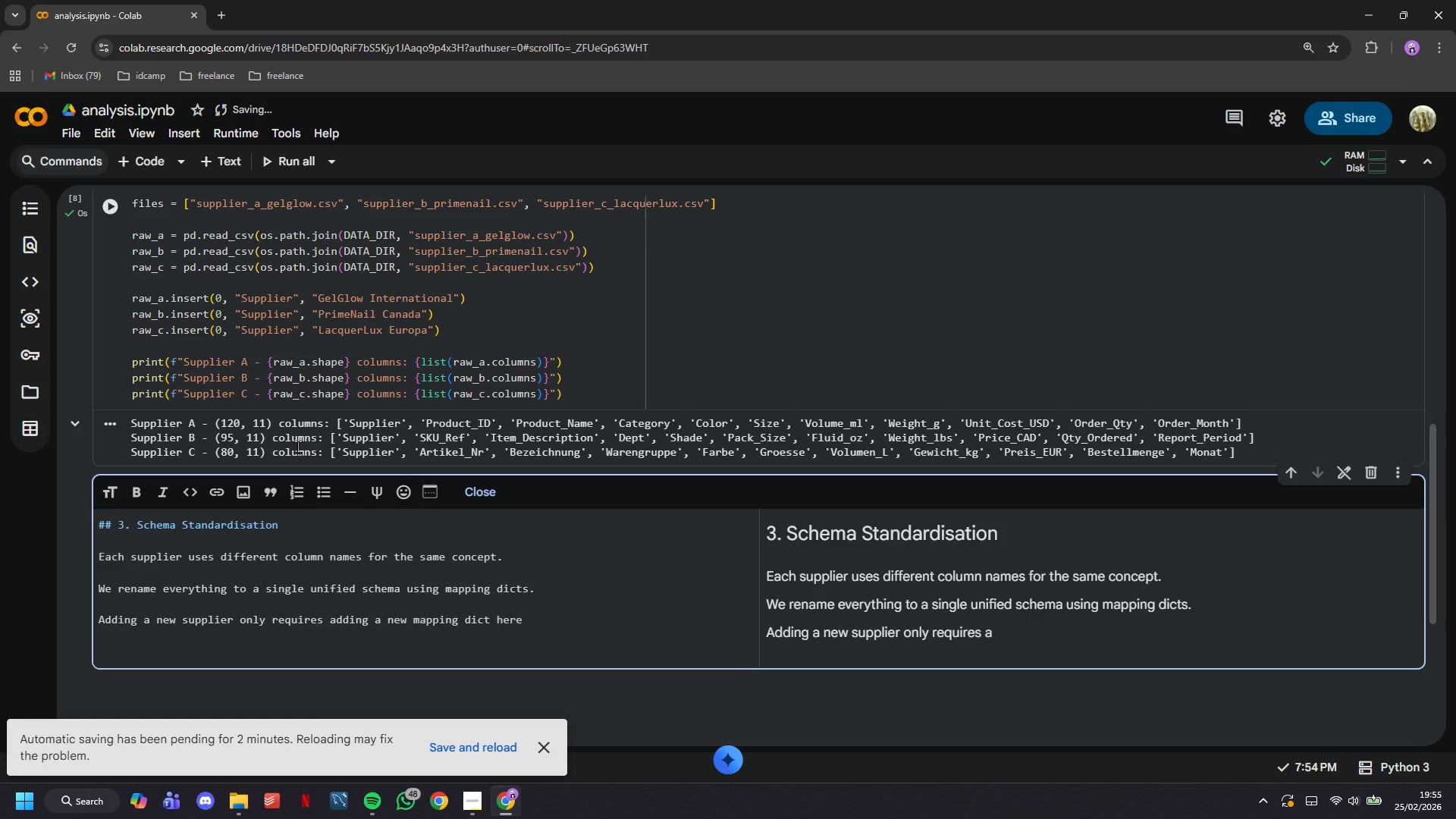 
type(A)
key(Backspace)
type(Supplier A Product_ID -> SKU, Unit_Cost_USD -> Raw_Unit_Price, etc.)
 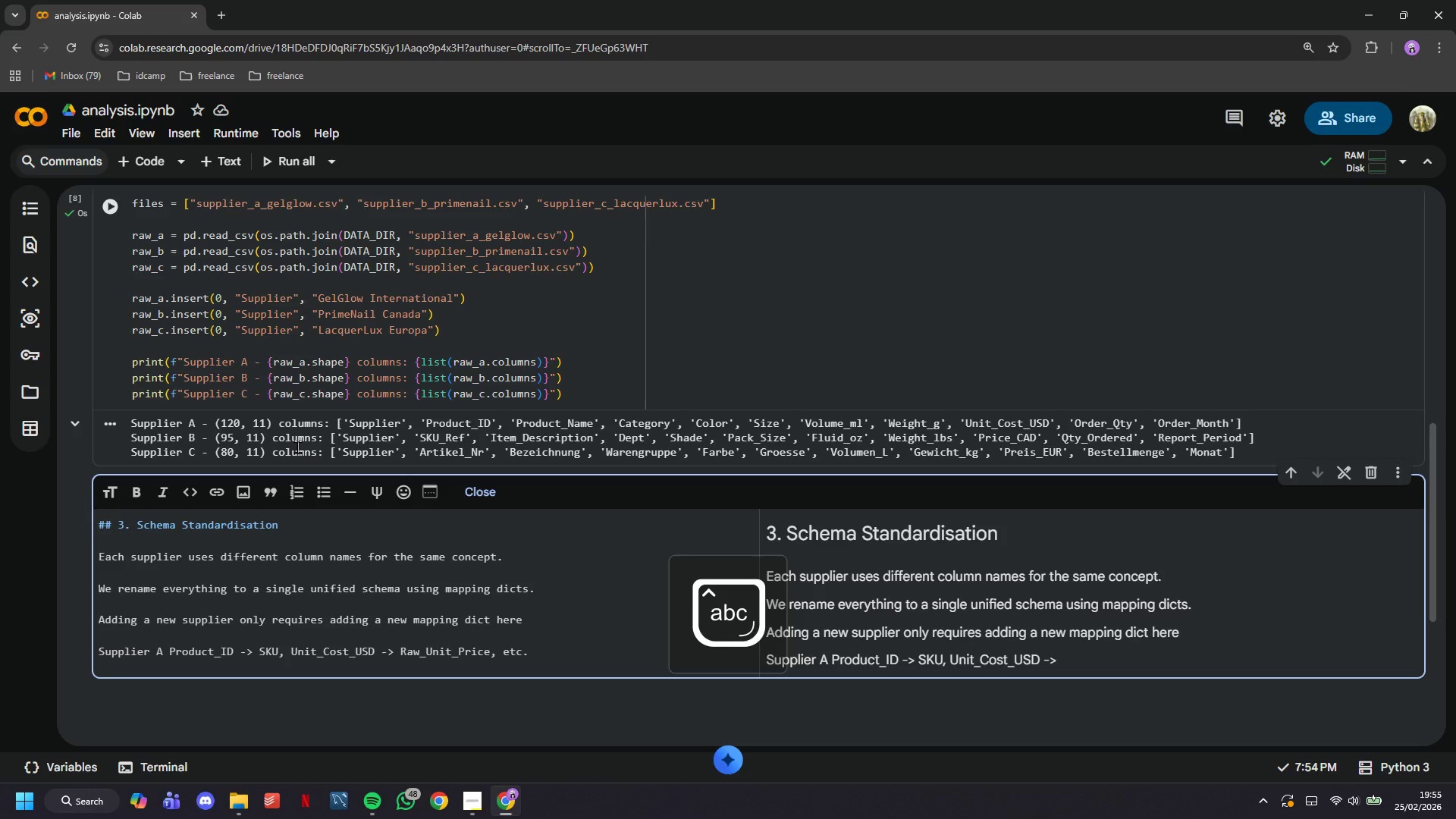 
scroll: coordinate [502, 332], scroll_direction: down, amount: 3.0
 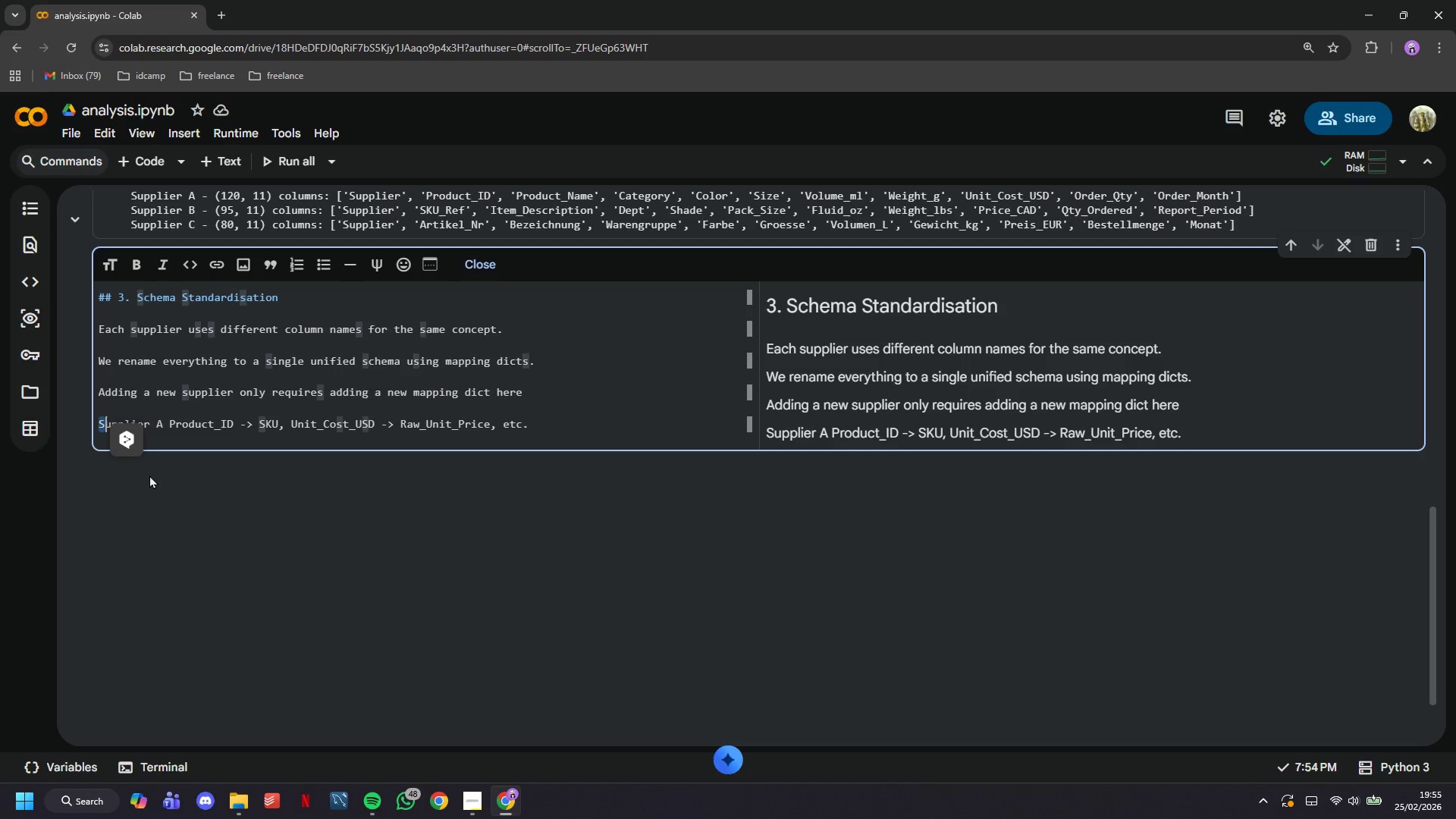 
key(ArrowLeft)
 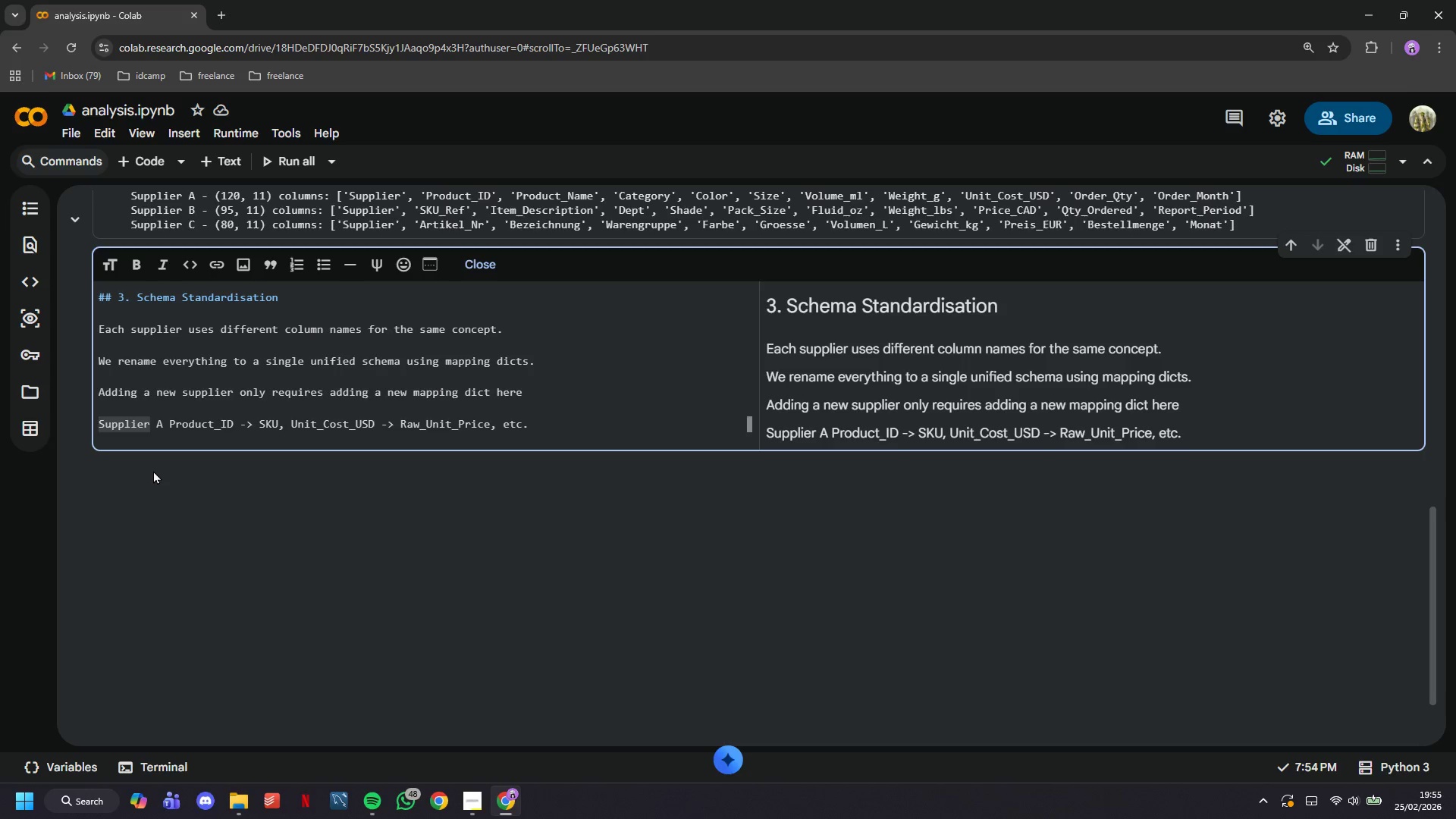 
key(Minus)
 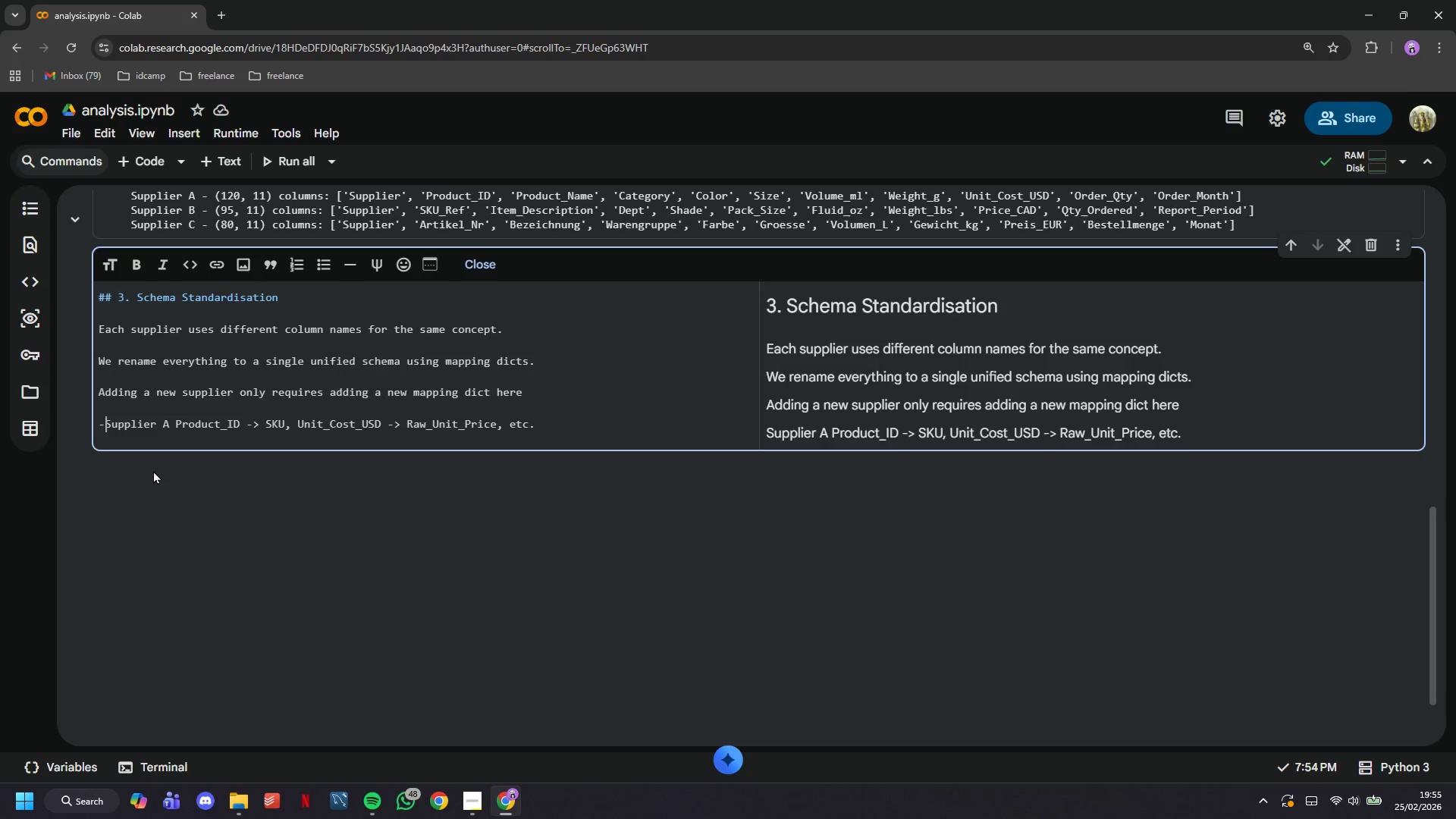 
key(Minus)
 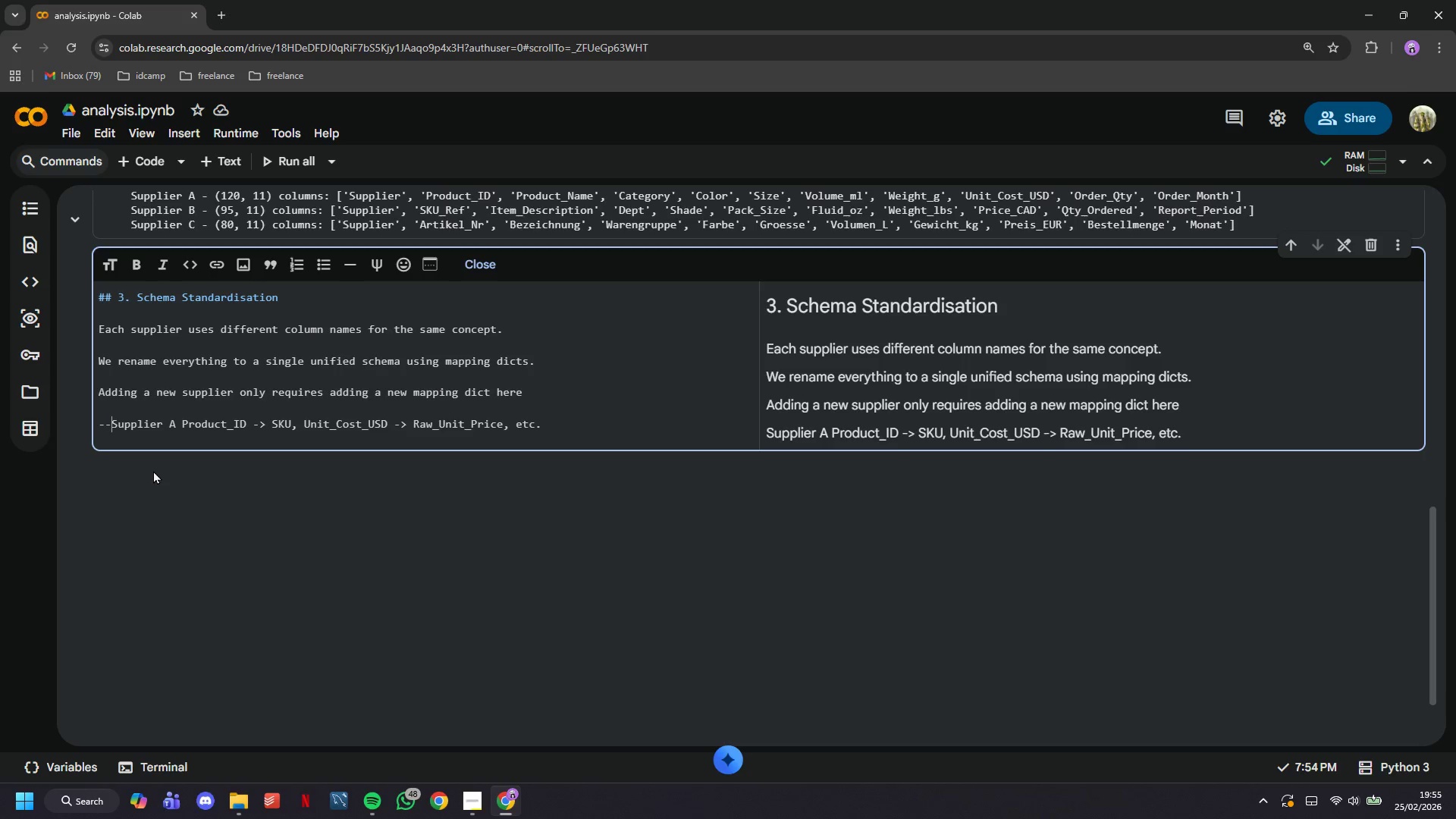 
key(Space)
 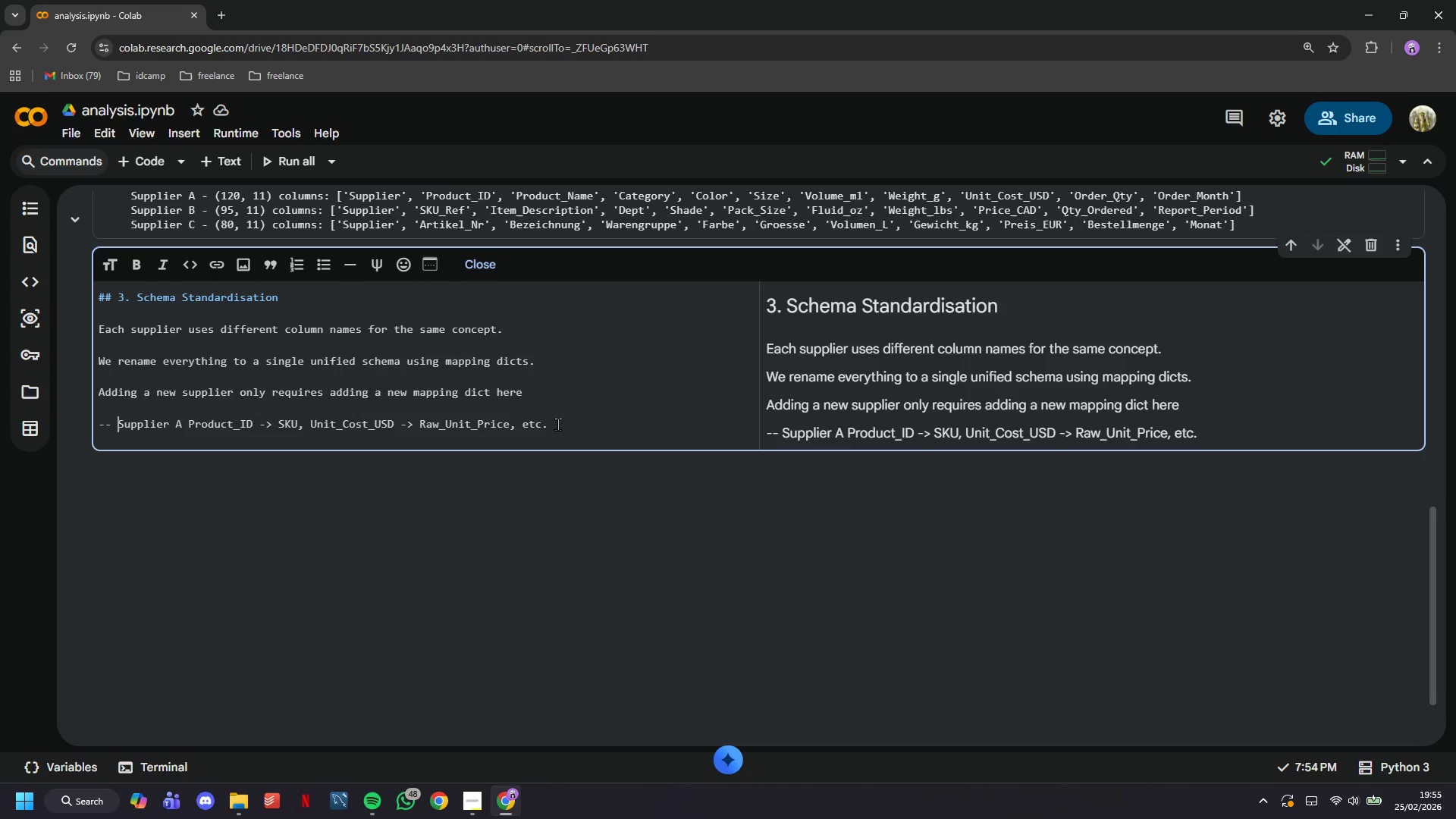 
key(Enter)
 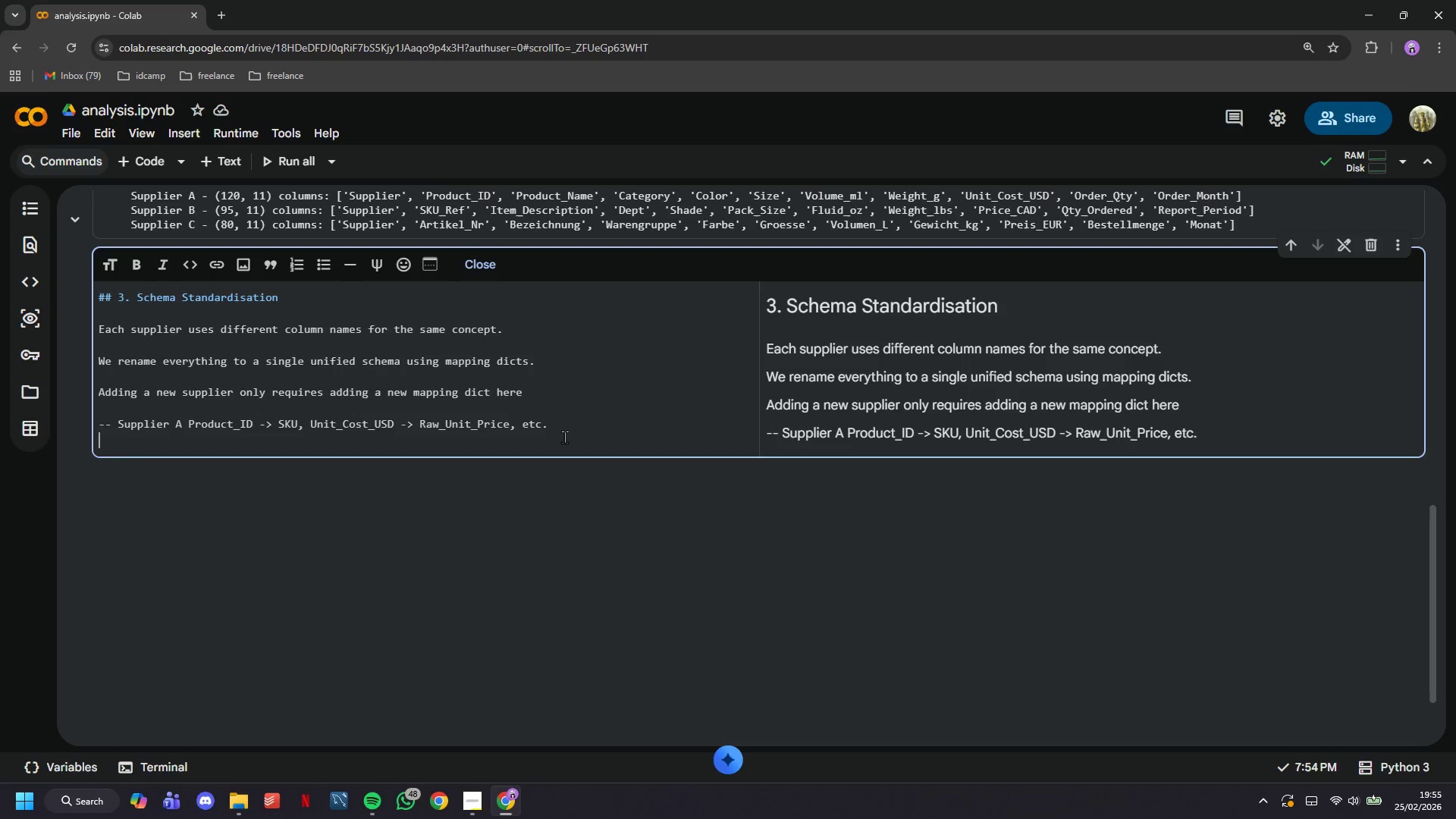 
key(Enter)
 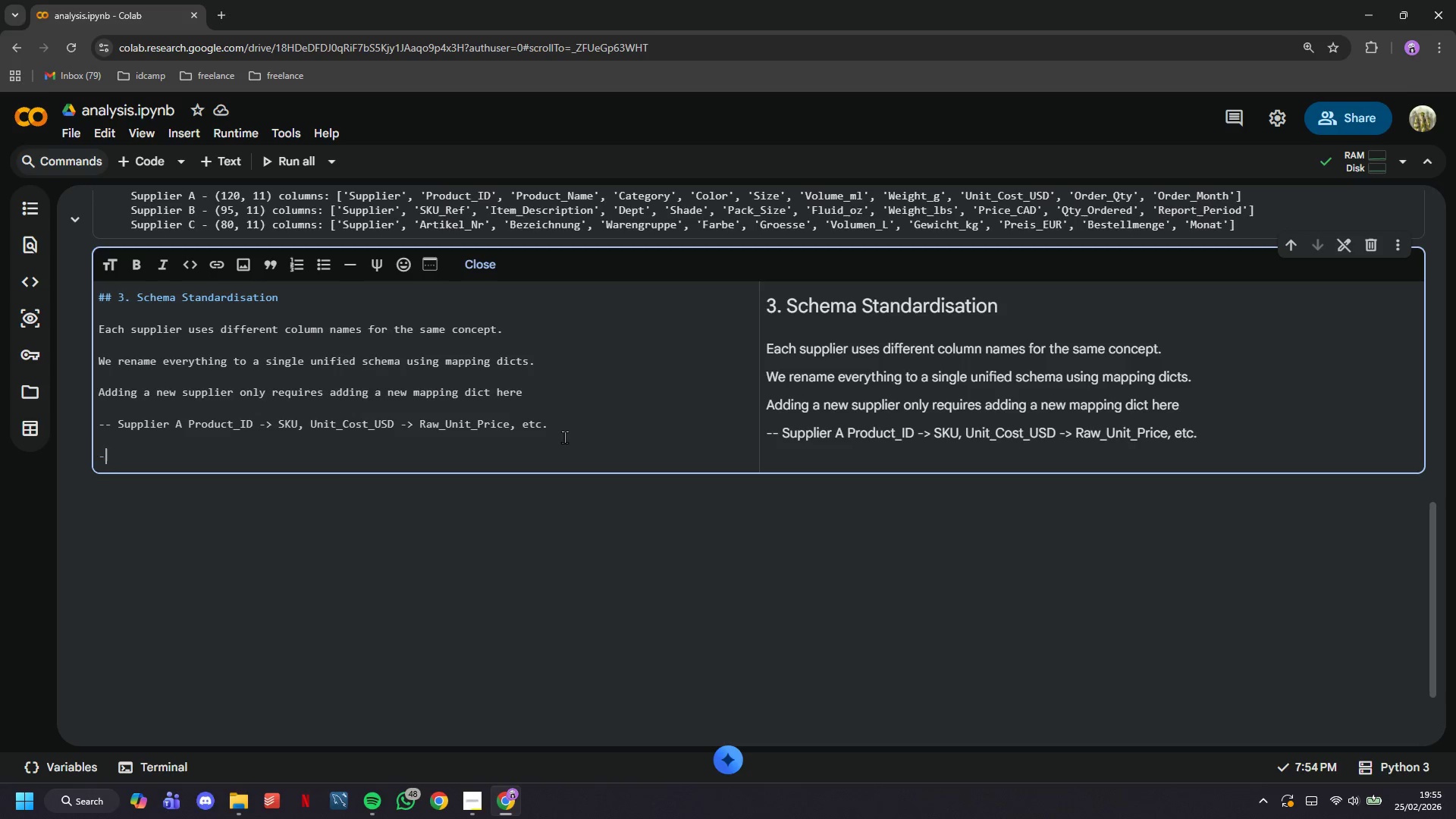 
type(-- Supplier B SKU_RE)
key(Backspace)
type(ef -)
 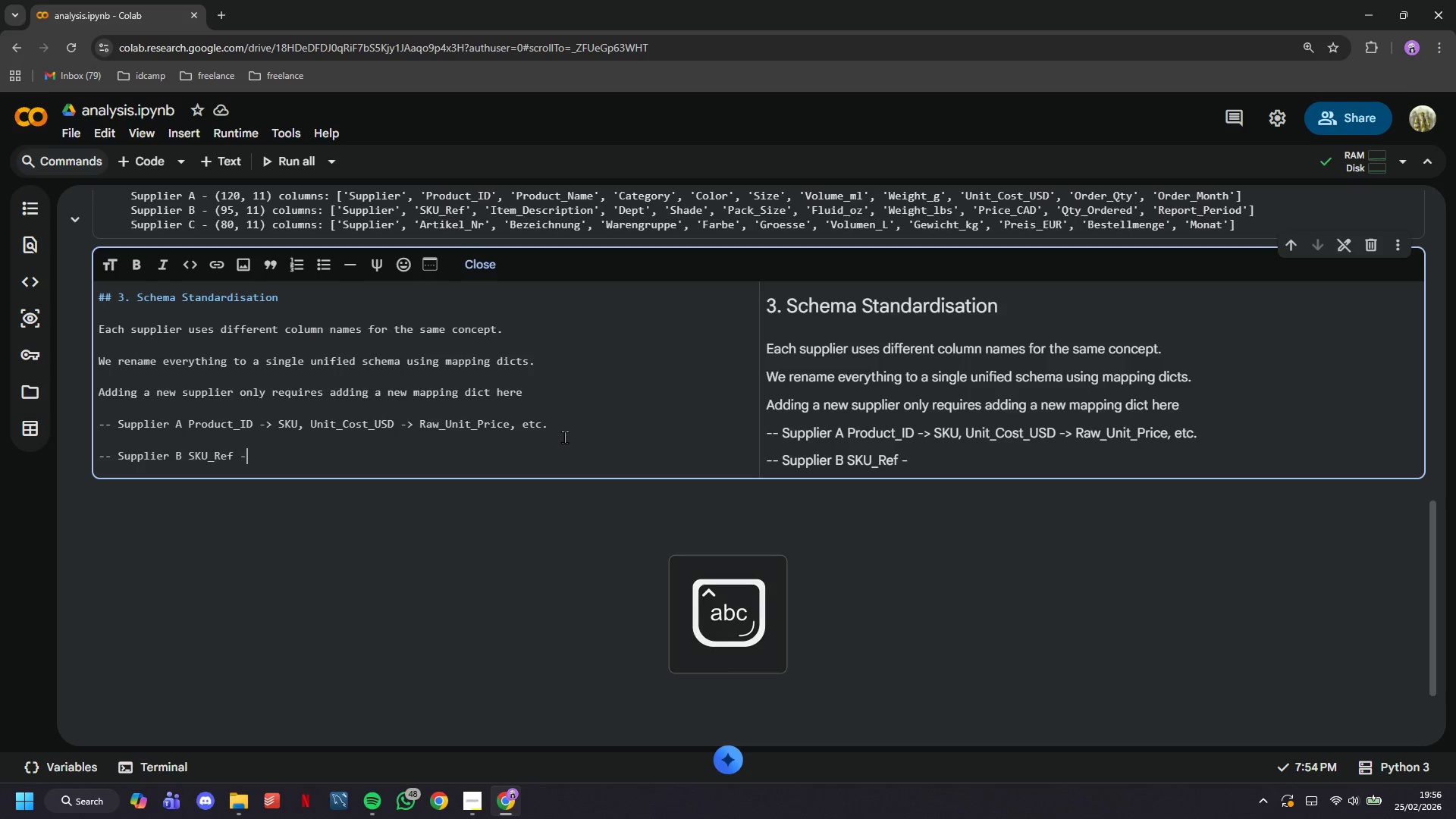 
key(ArrowLeft)
 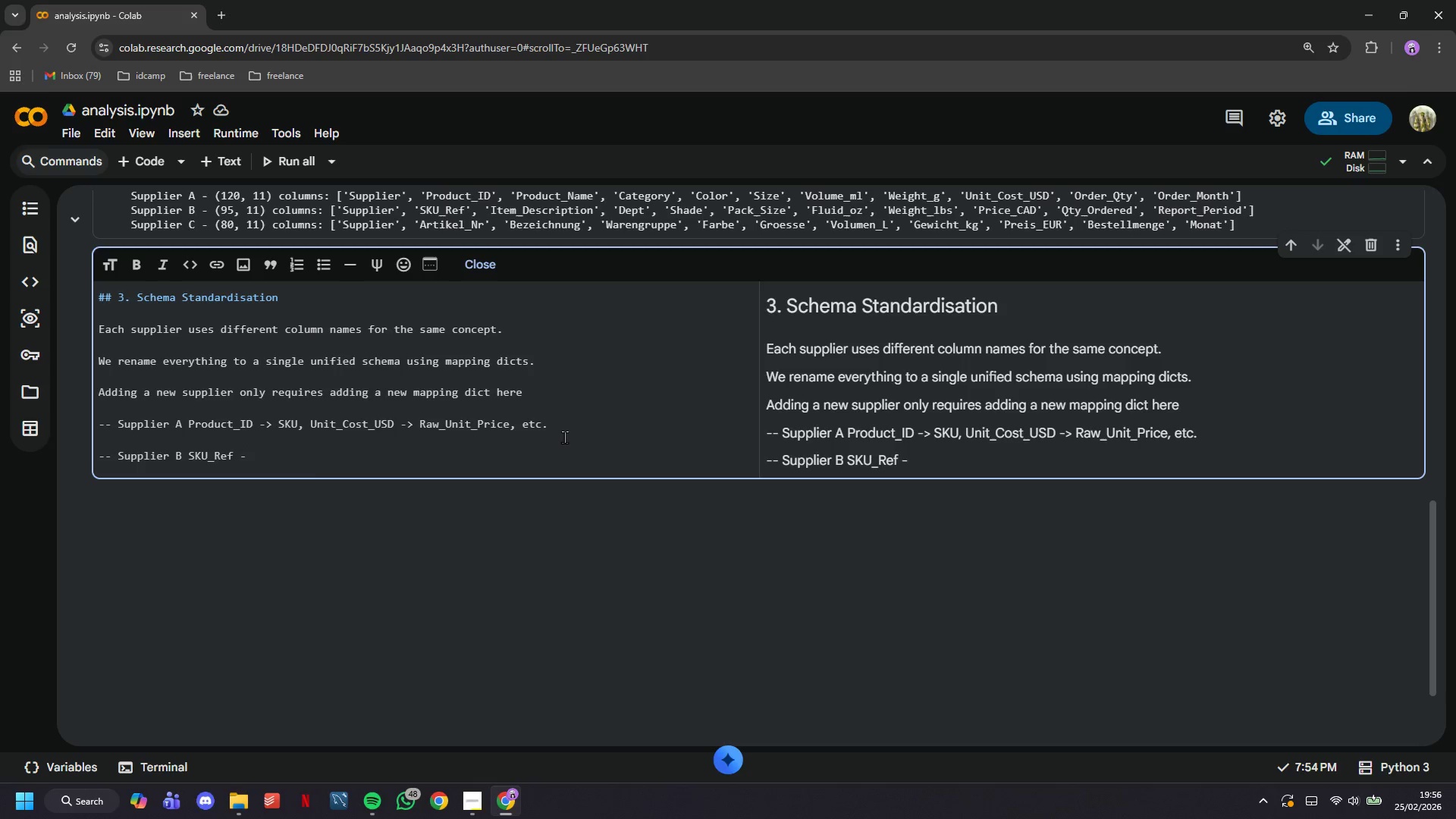 
key(Tab)
 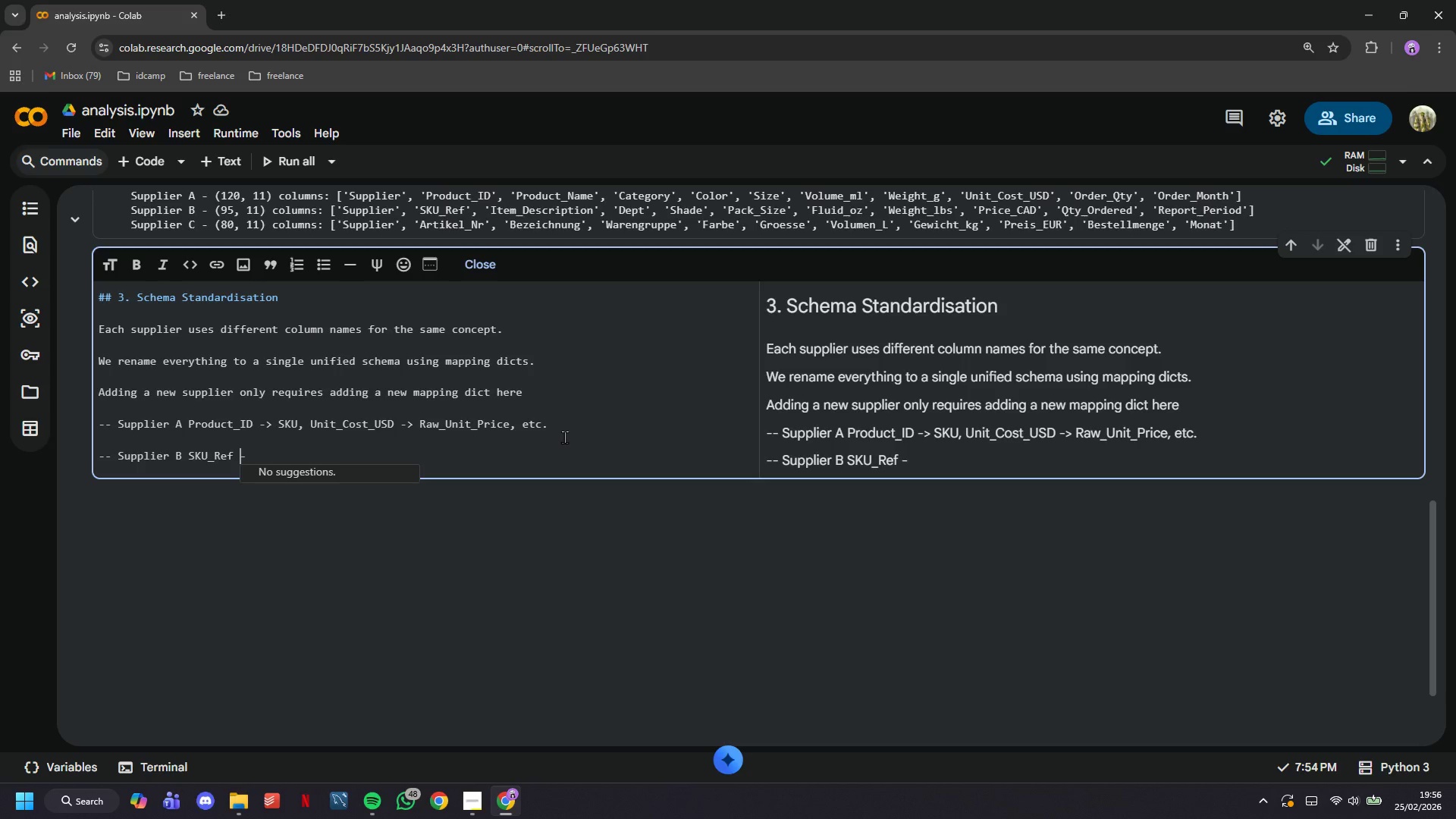 
key(Tab)
 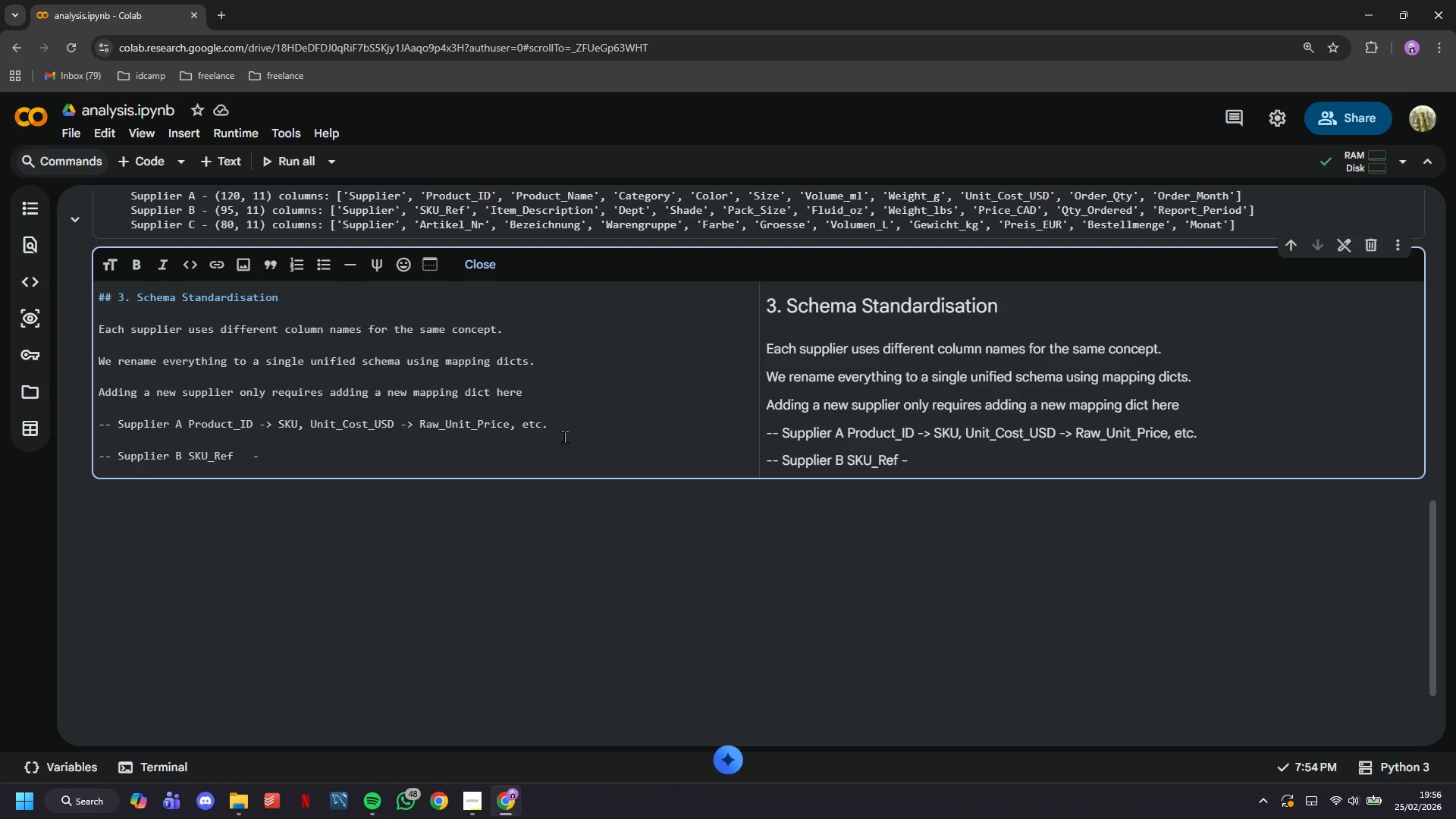 
key(Tab)
 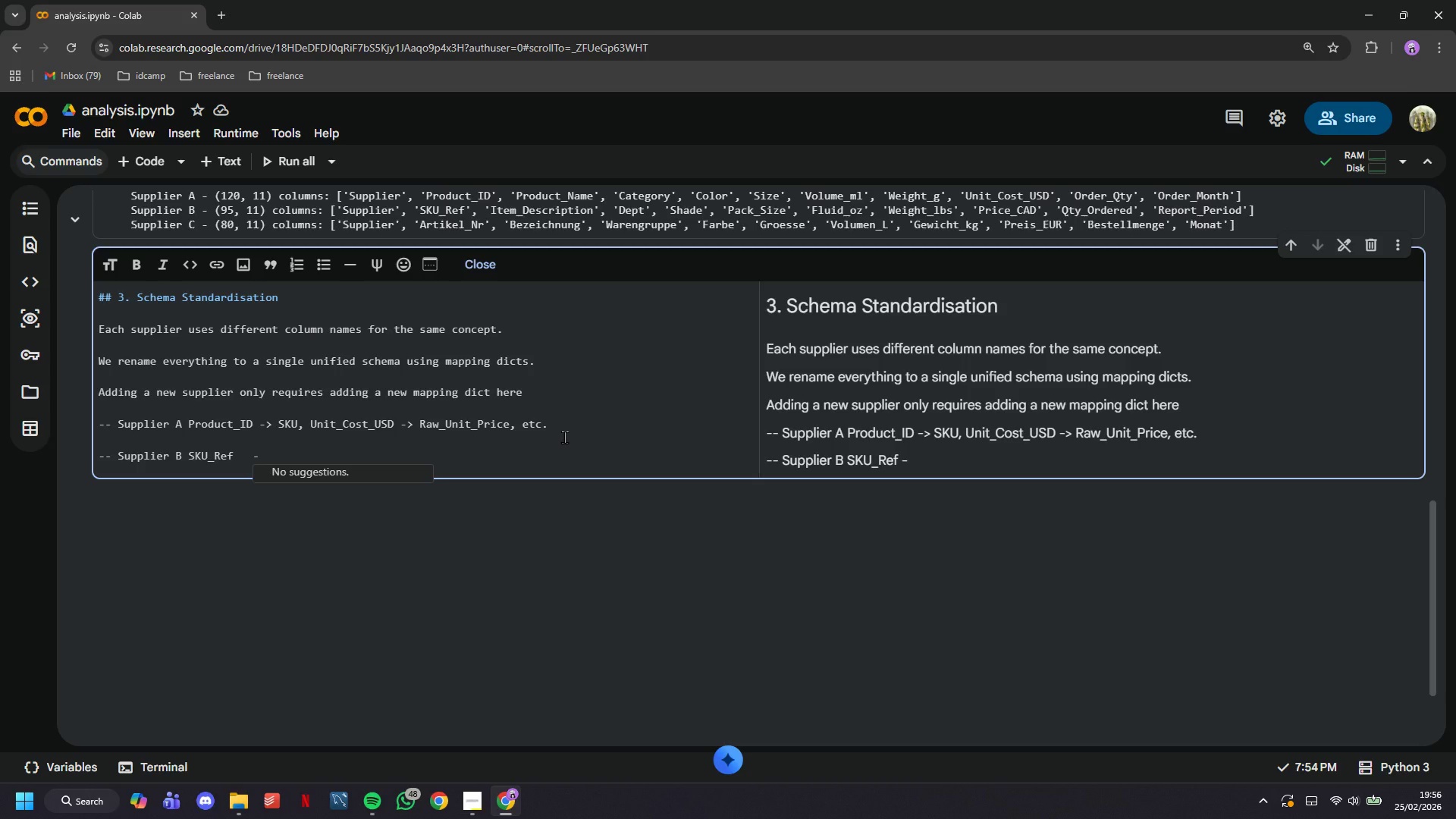 
key(Tab)
 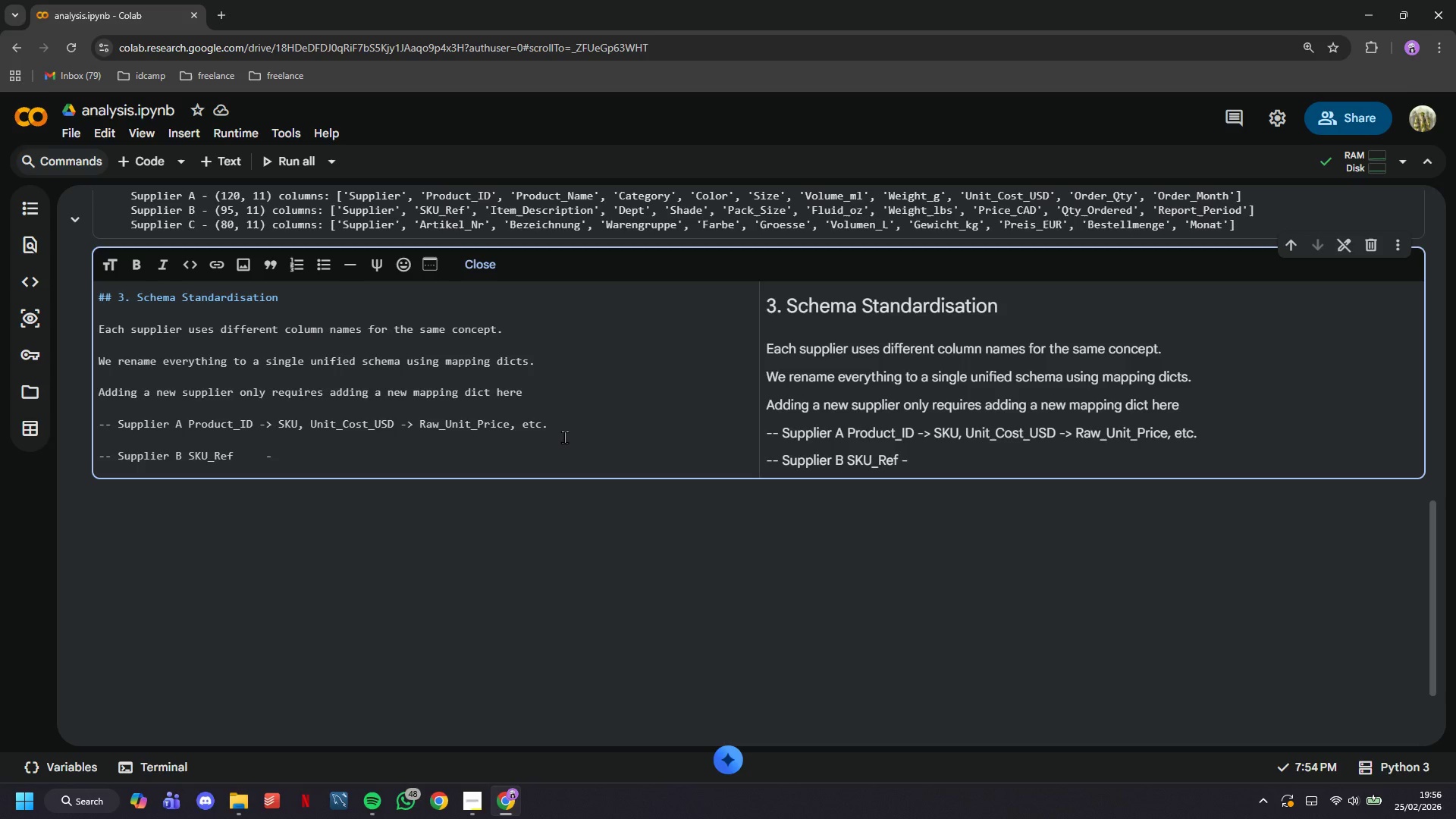 
key(Backspace)
 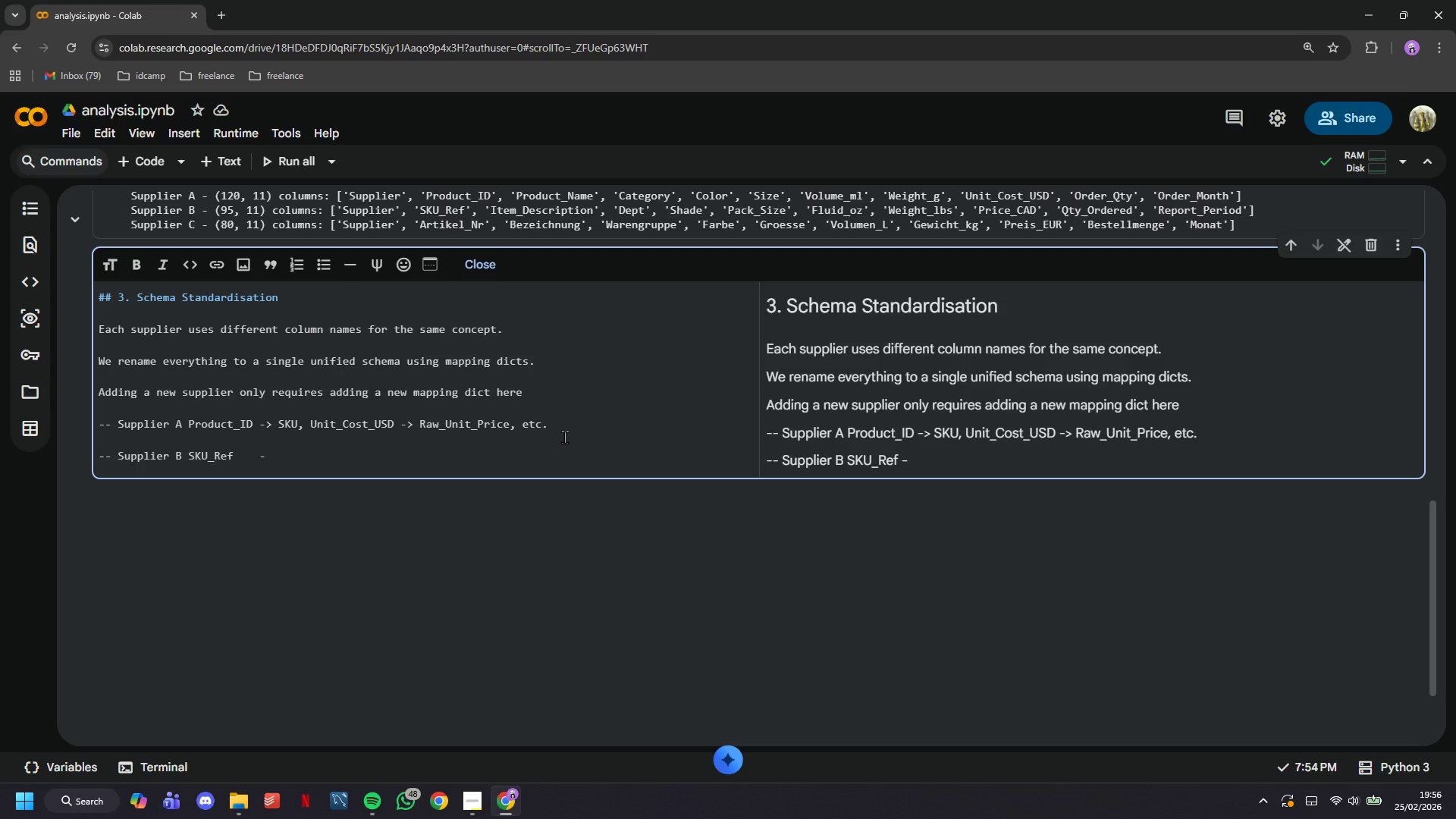 
key(ArrowRight)
 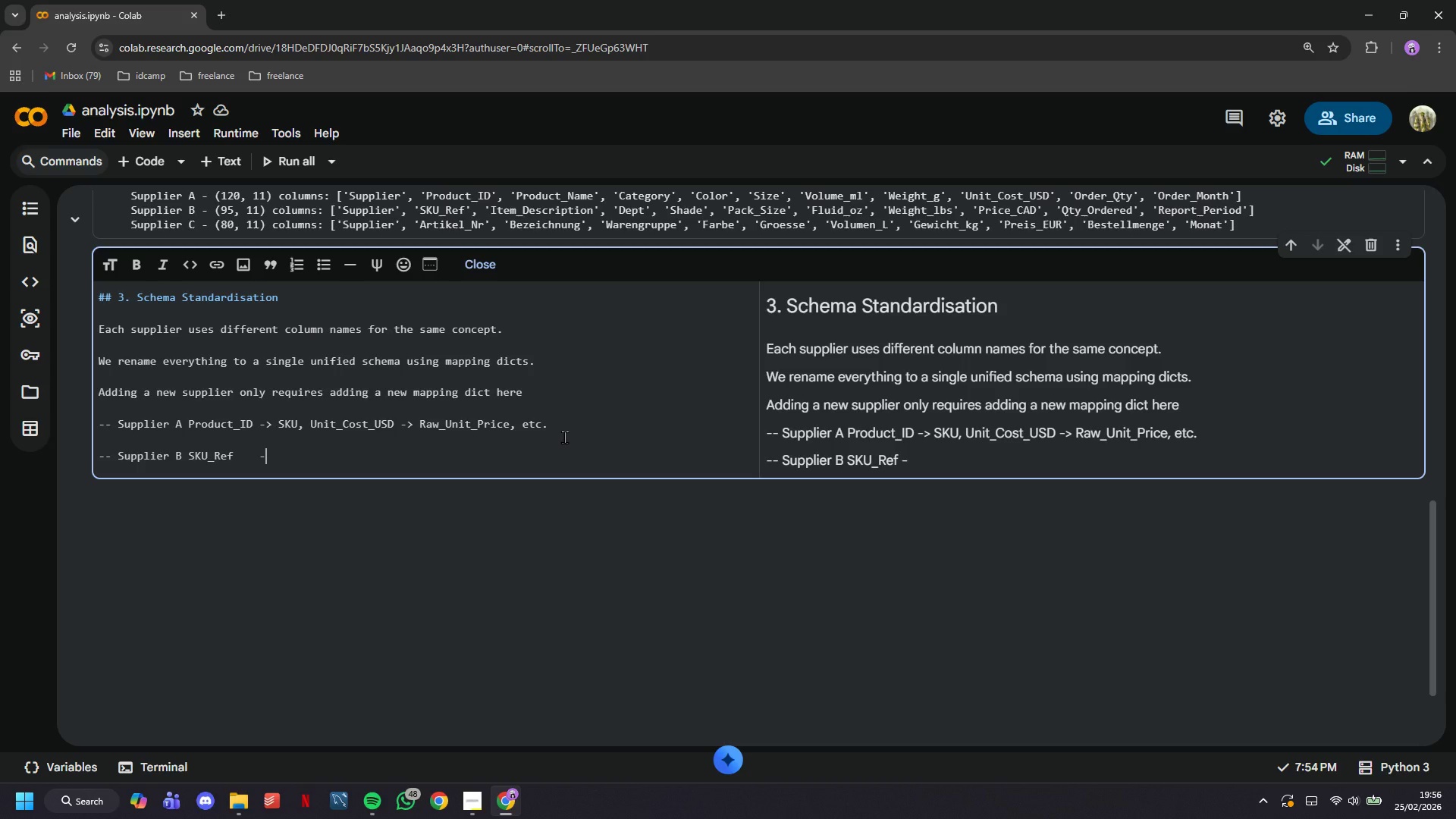 
type(> SKU, Price_CAD )
key(Tab)
key(Tab)
key(Tab)
key(Tab)
key(Tab)
key(Tab)
type(-> Raw_Unit+)
key(Backspace)
type(_Price, etc.)
 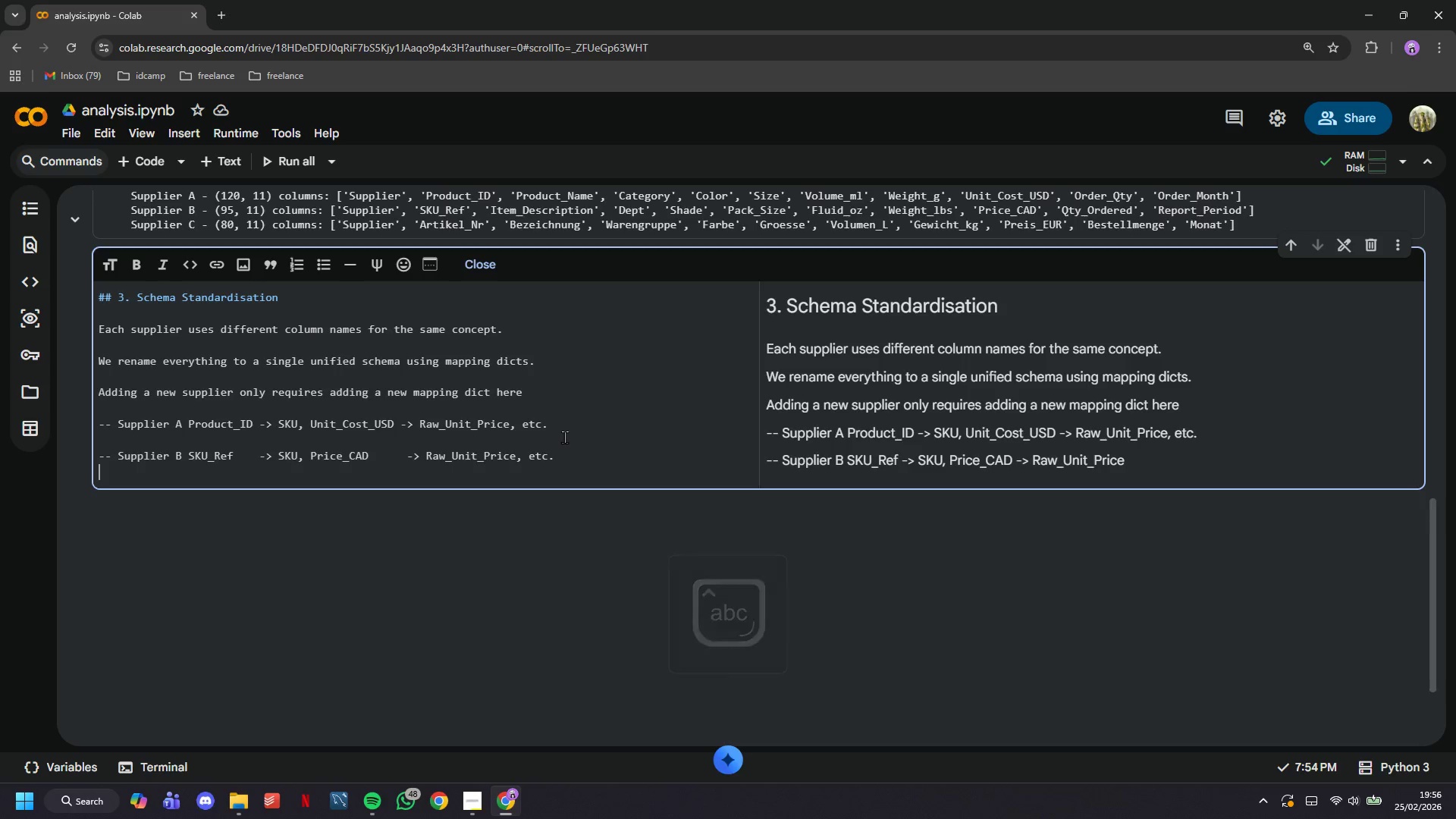 
 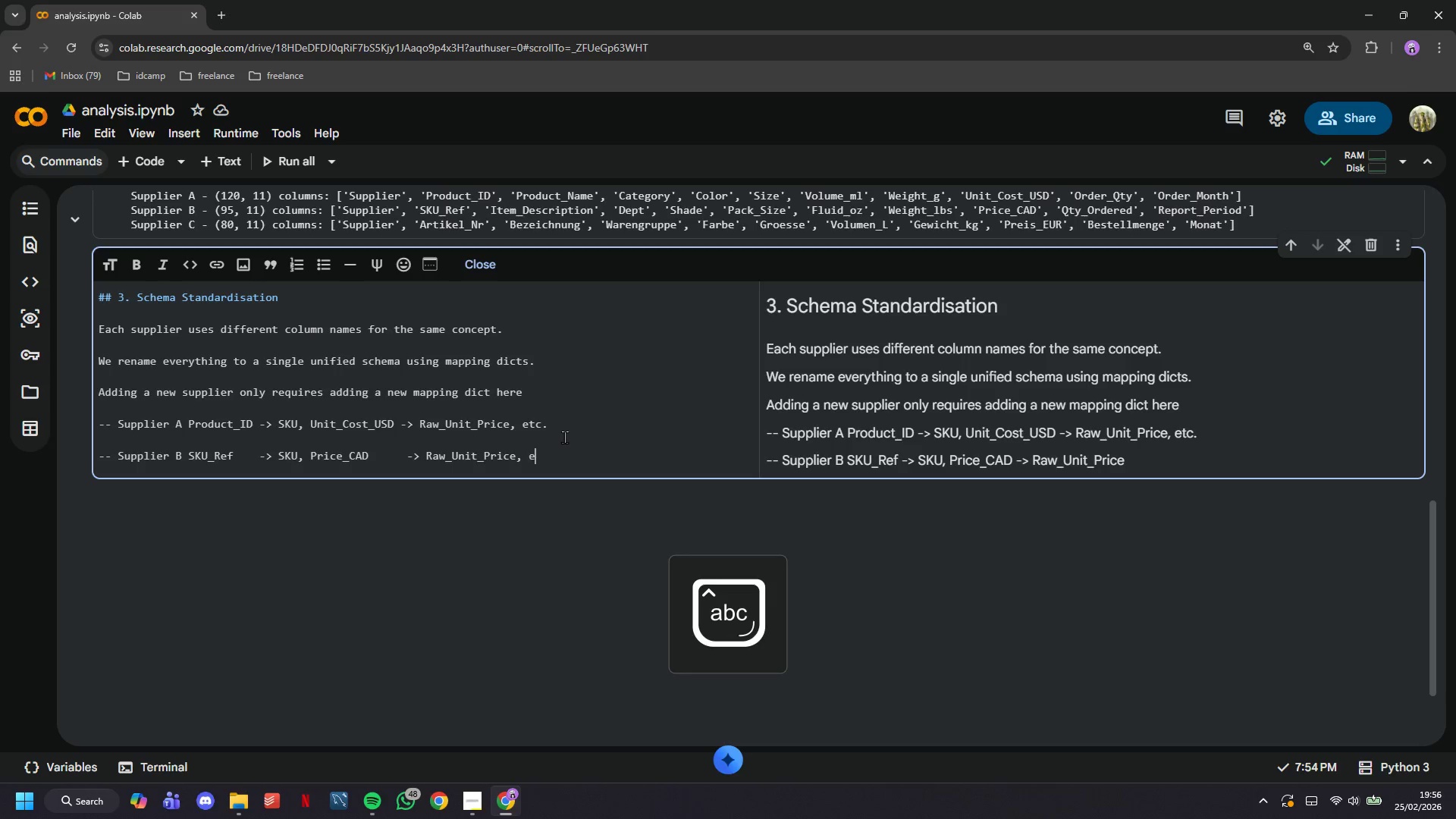 
key(Enter)
 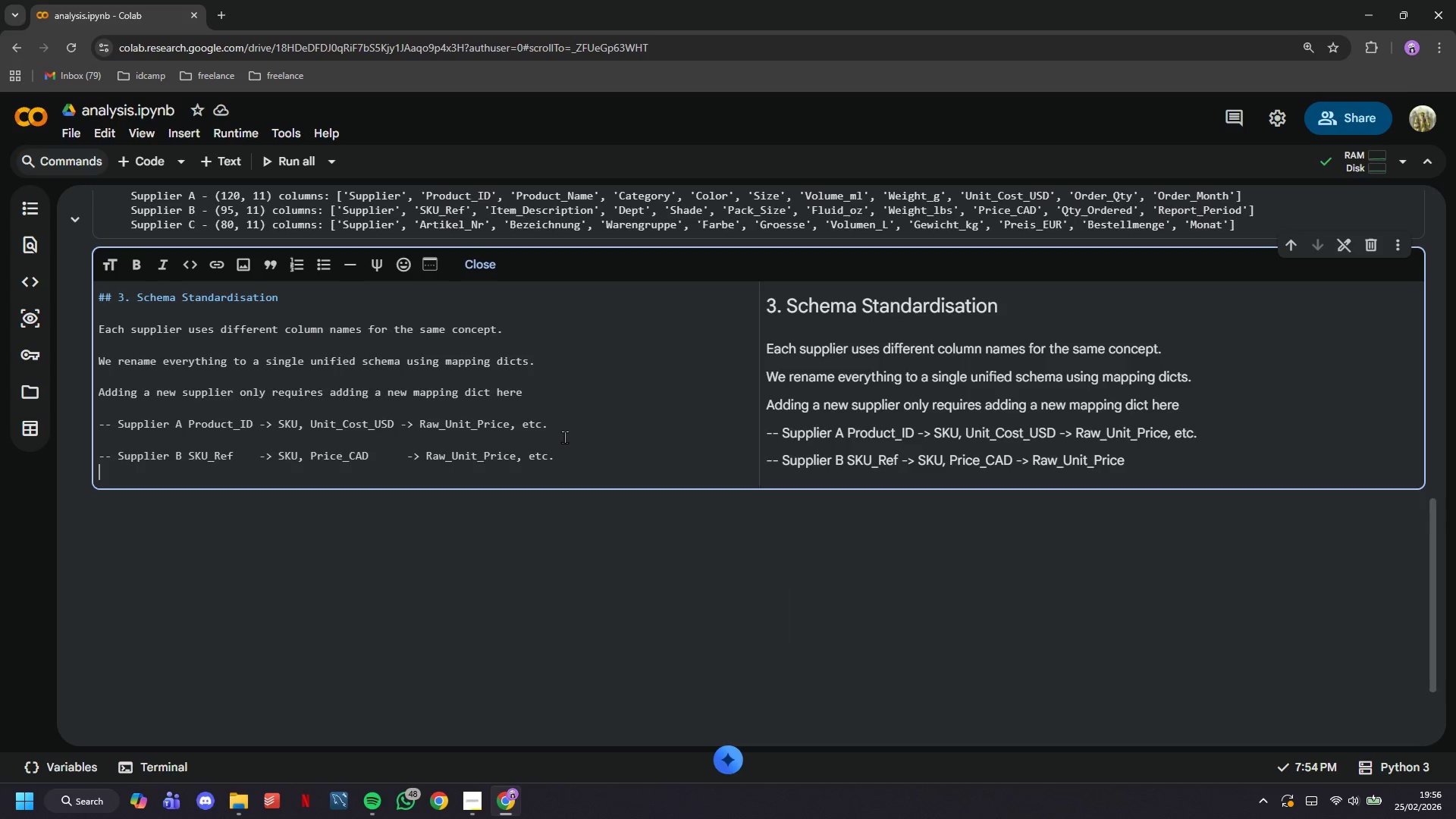 
key(Enter)
 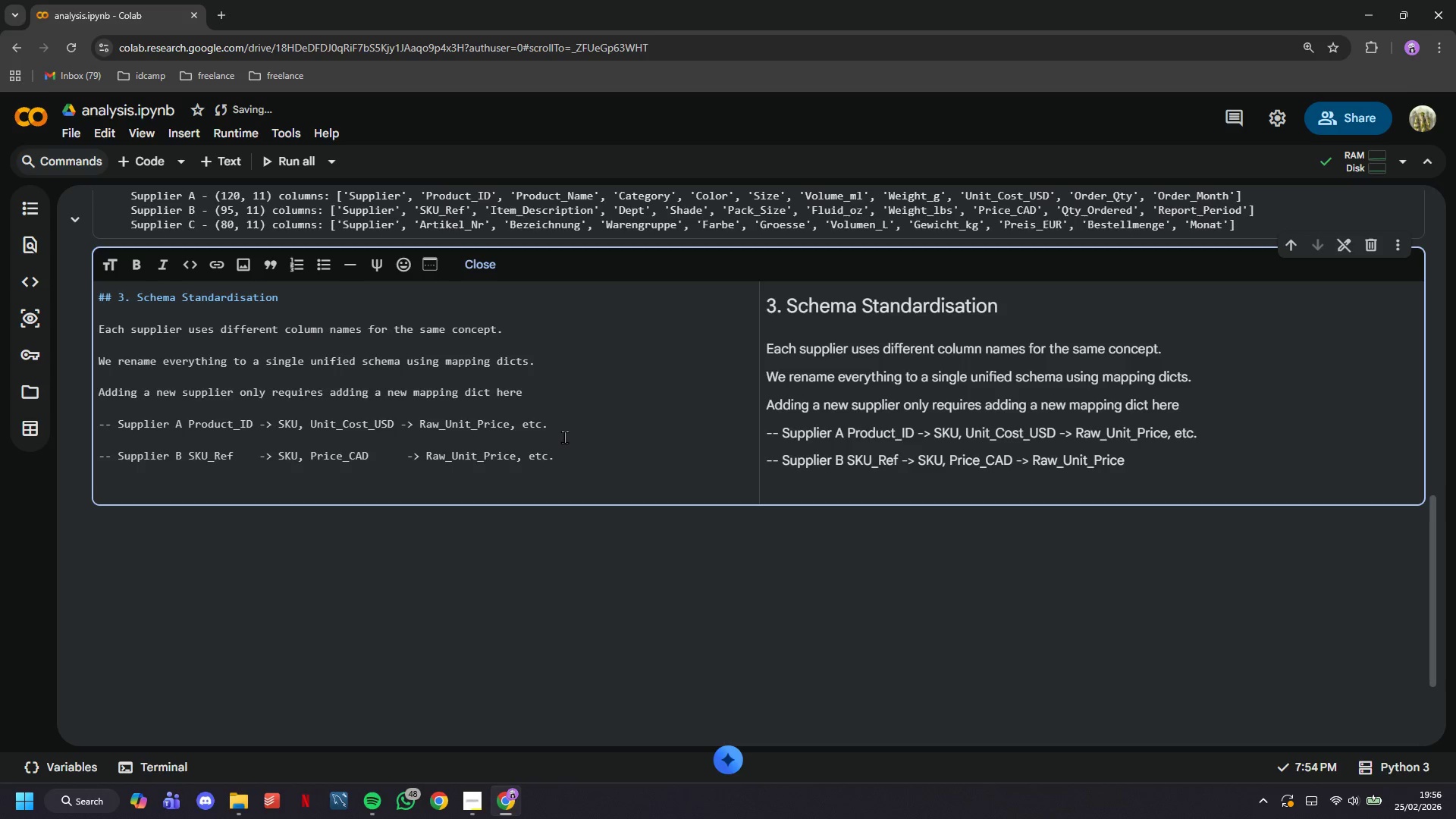 
key(Minus)
 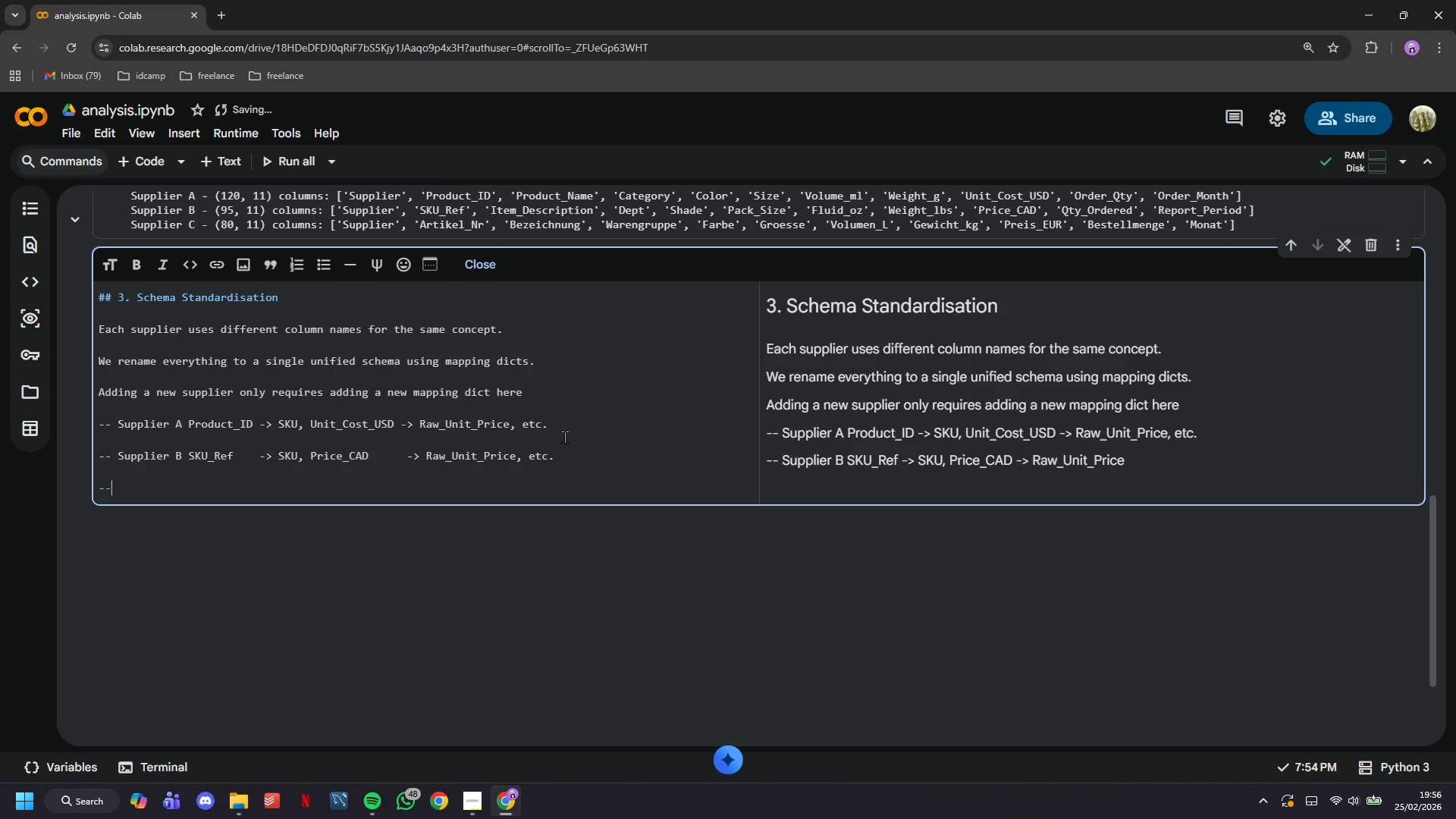 
key(Minus)
 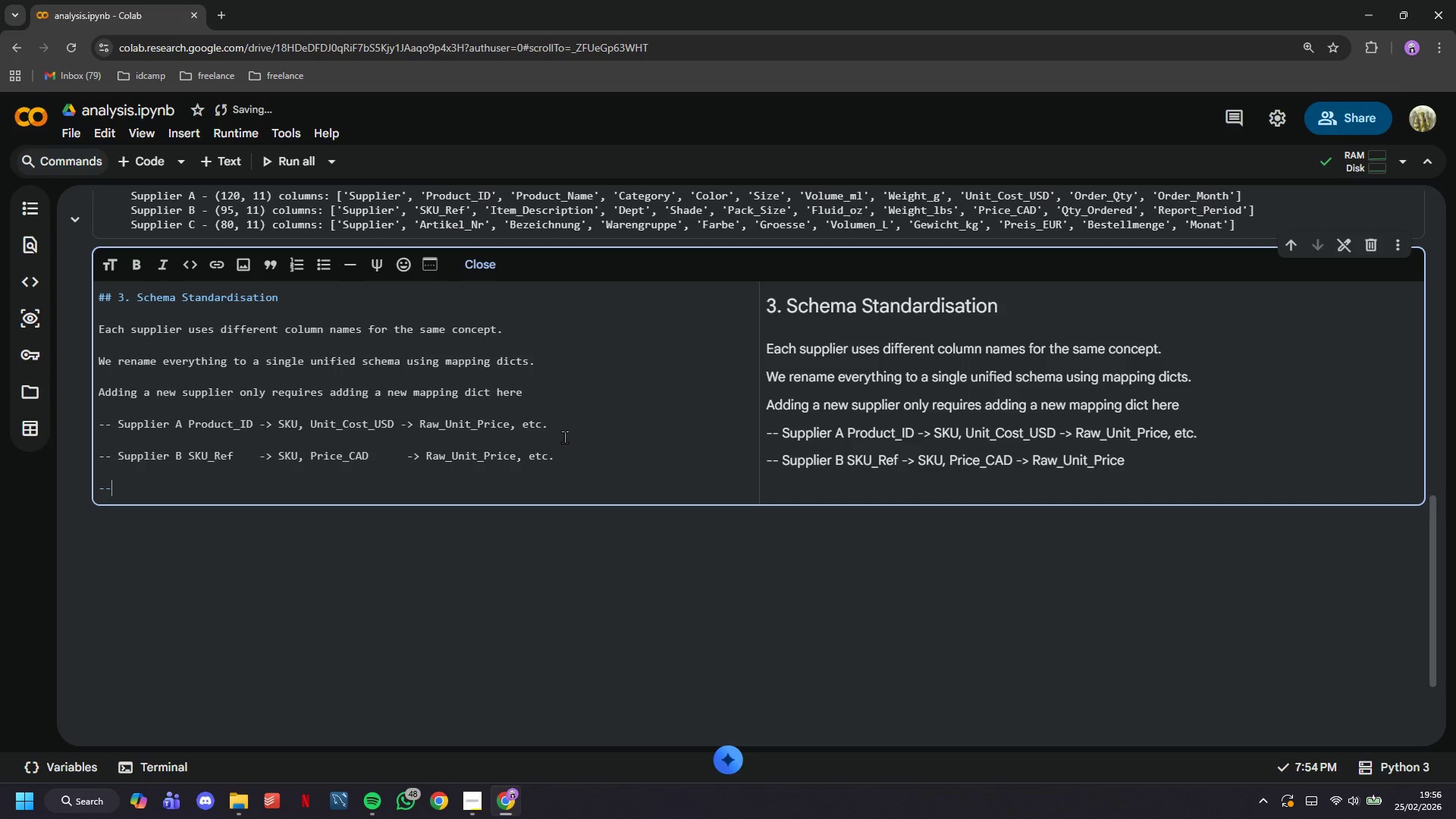 
key(ArrowUp)
 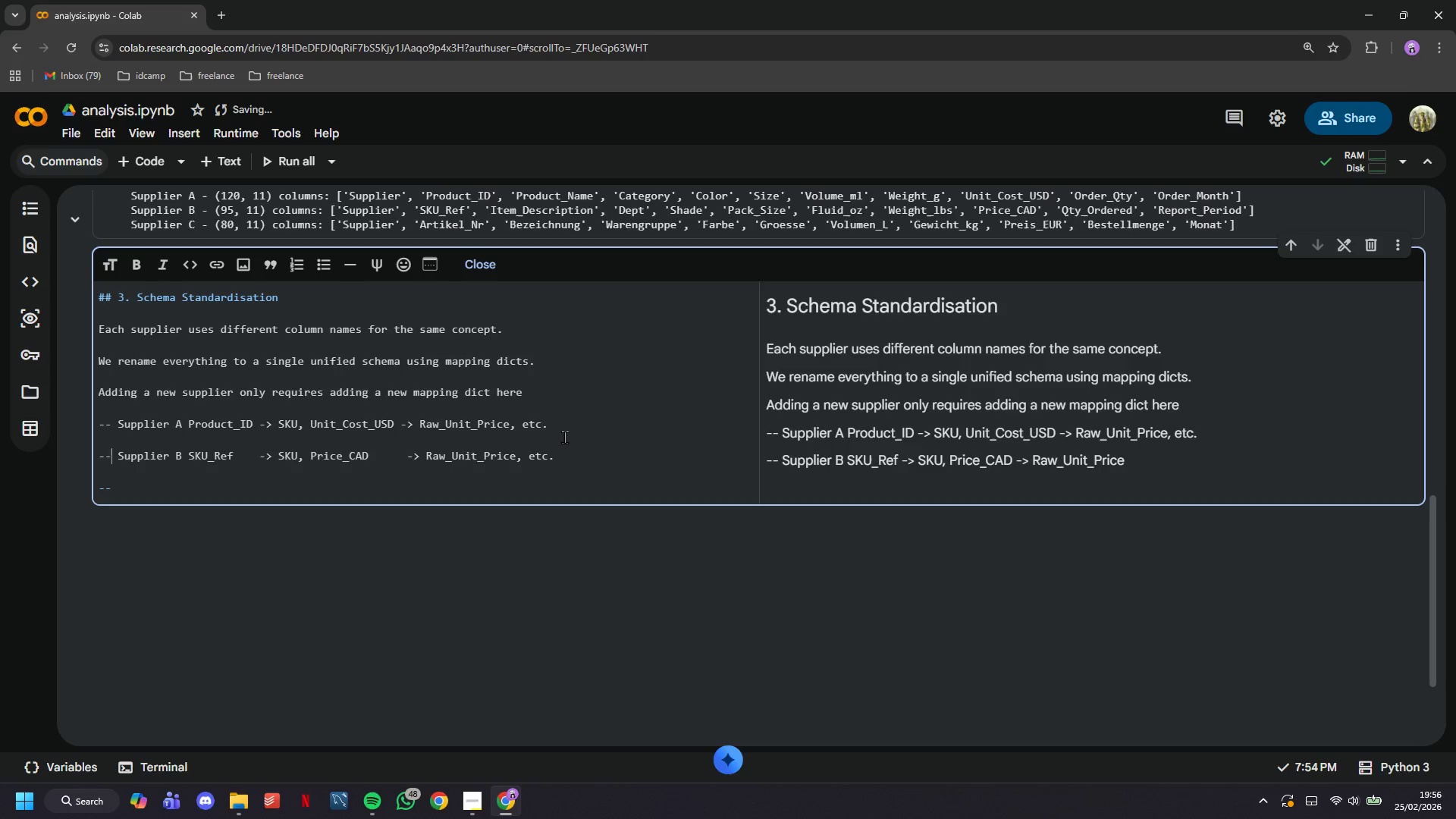 
key(ArrowUp)
 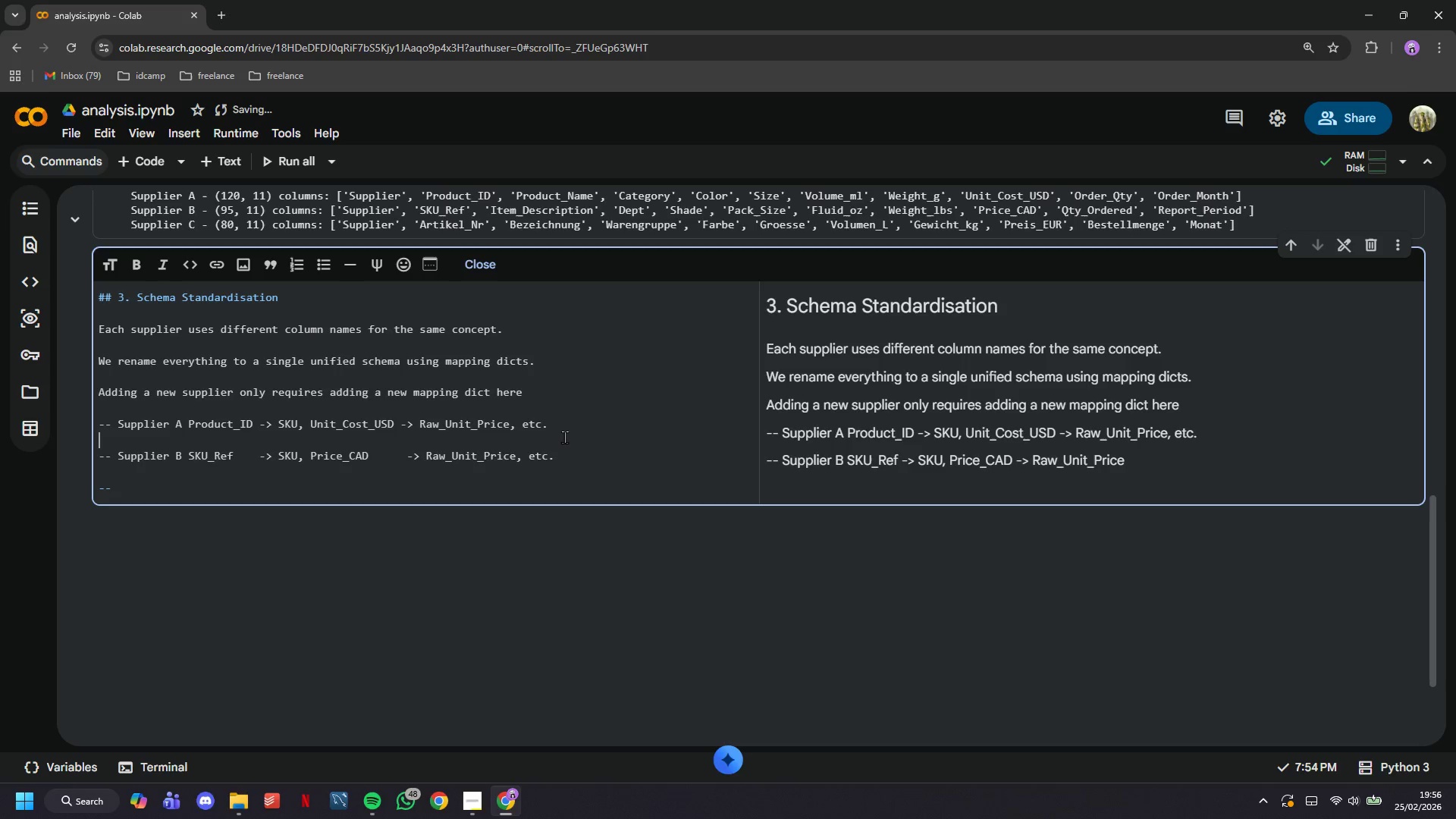 
key(ArrowUp)
 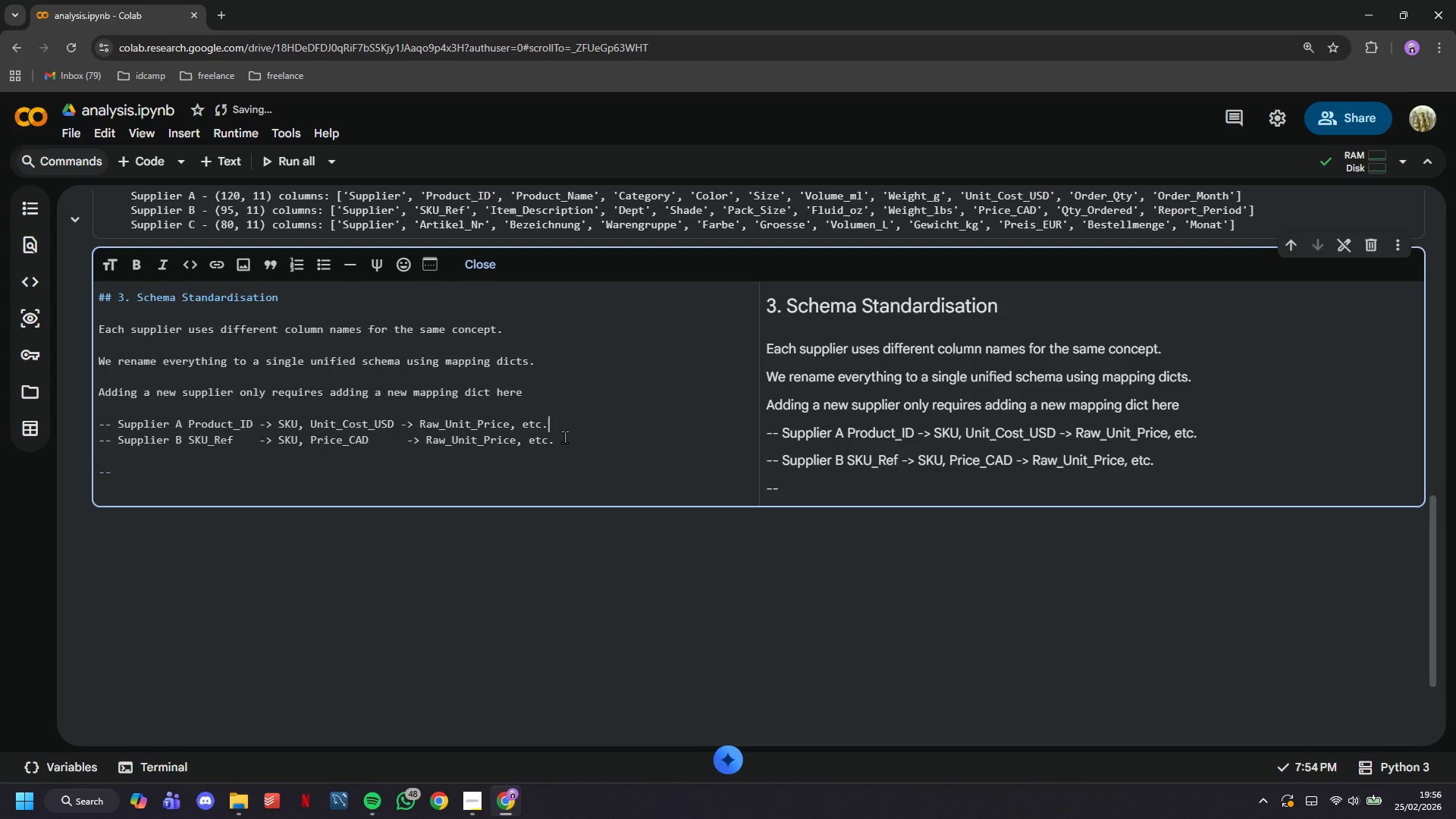 
key(Backspace)
 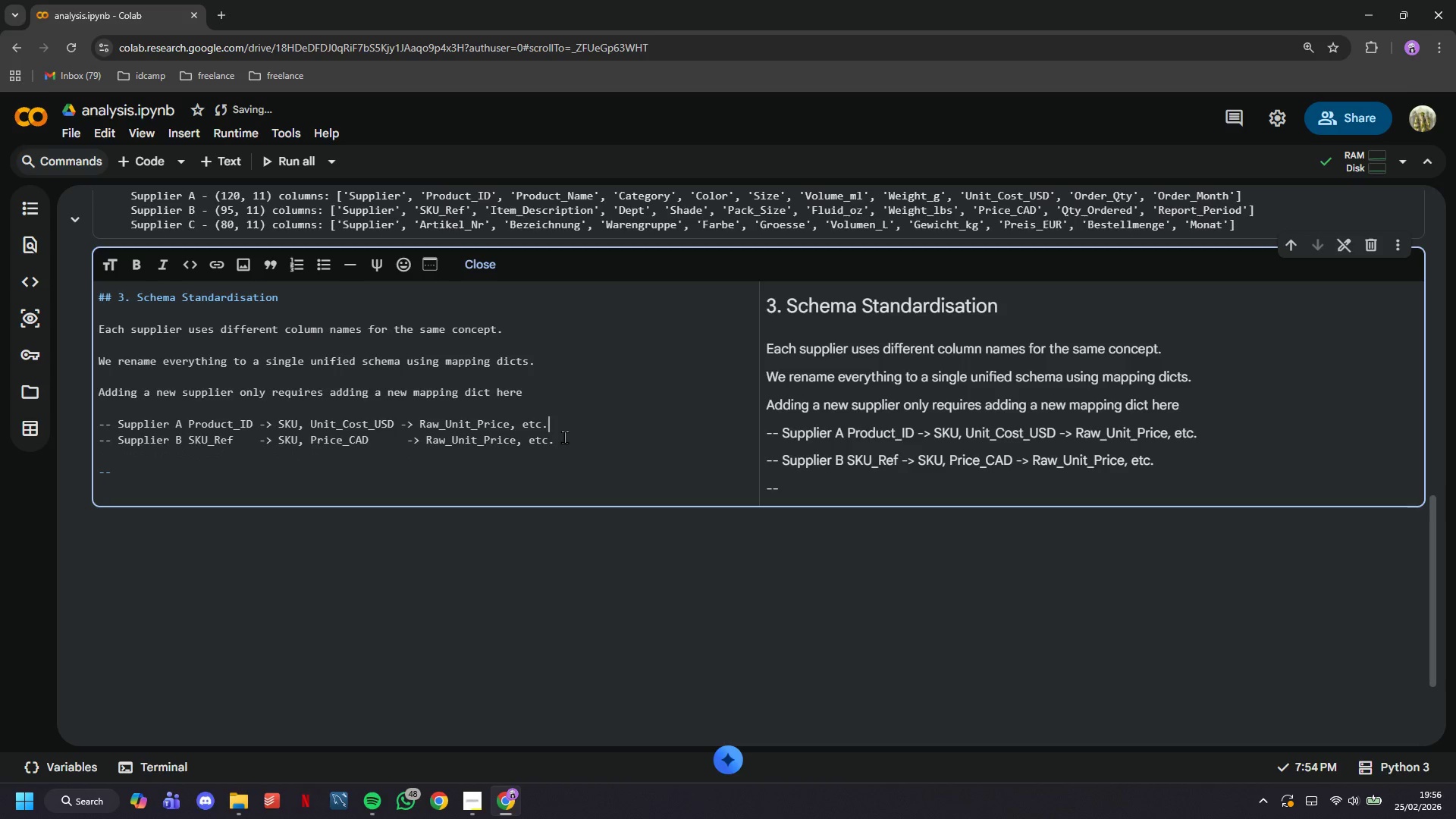 
key(ArrowDown)
 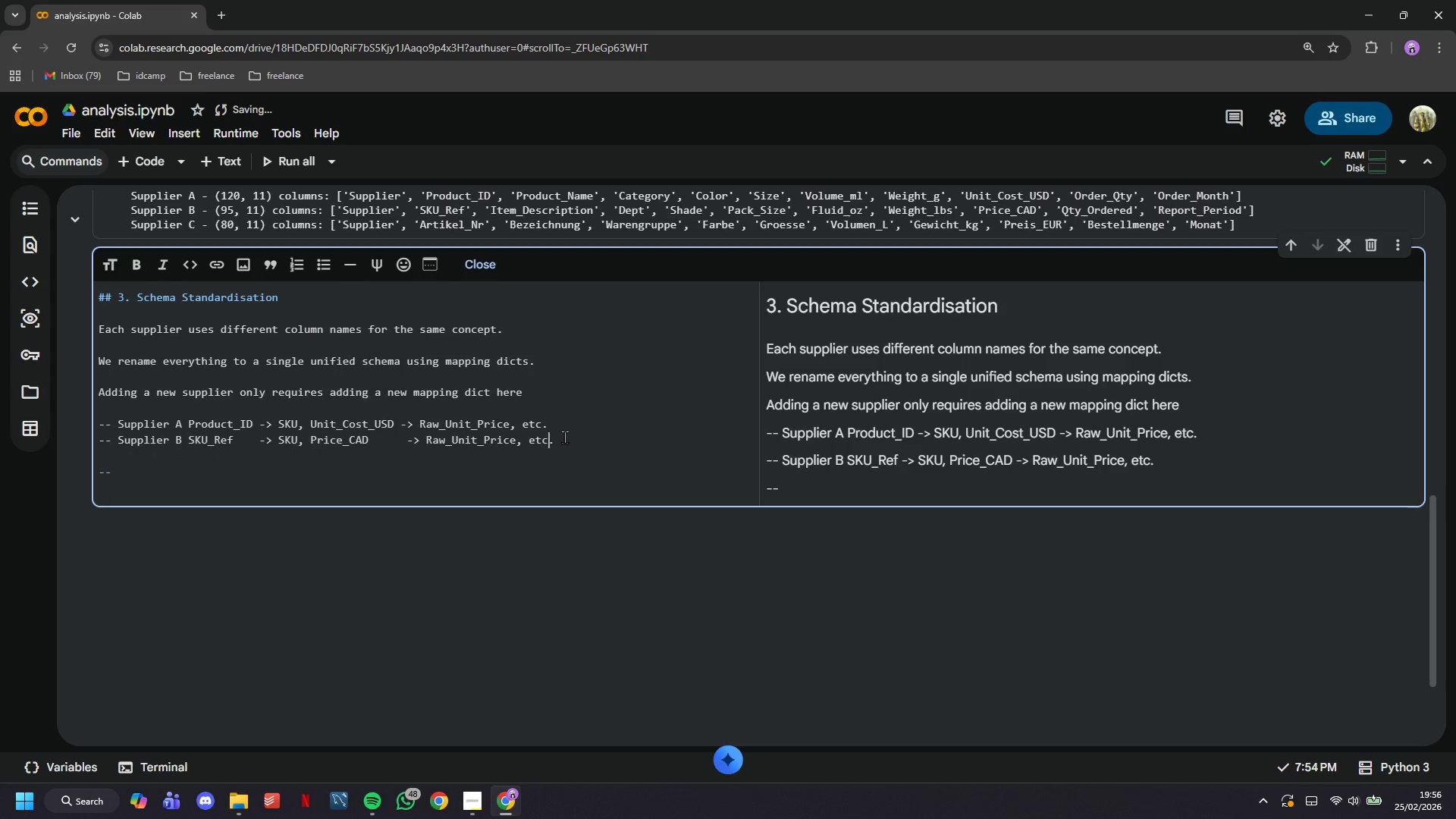 
key(ArrowDown)
 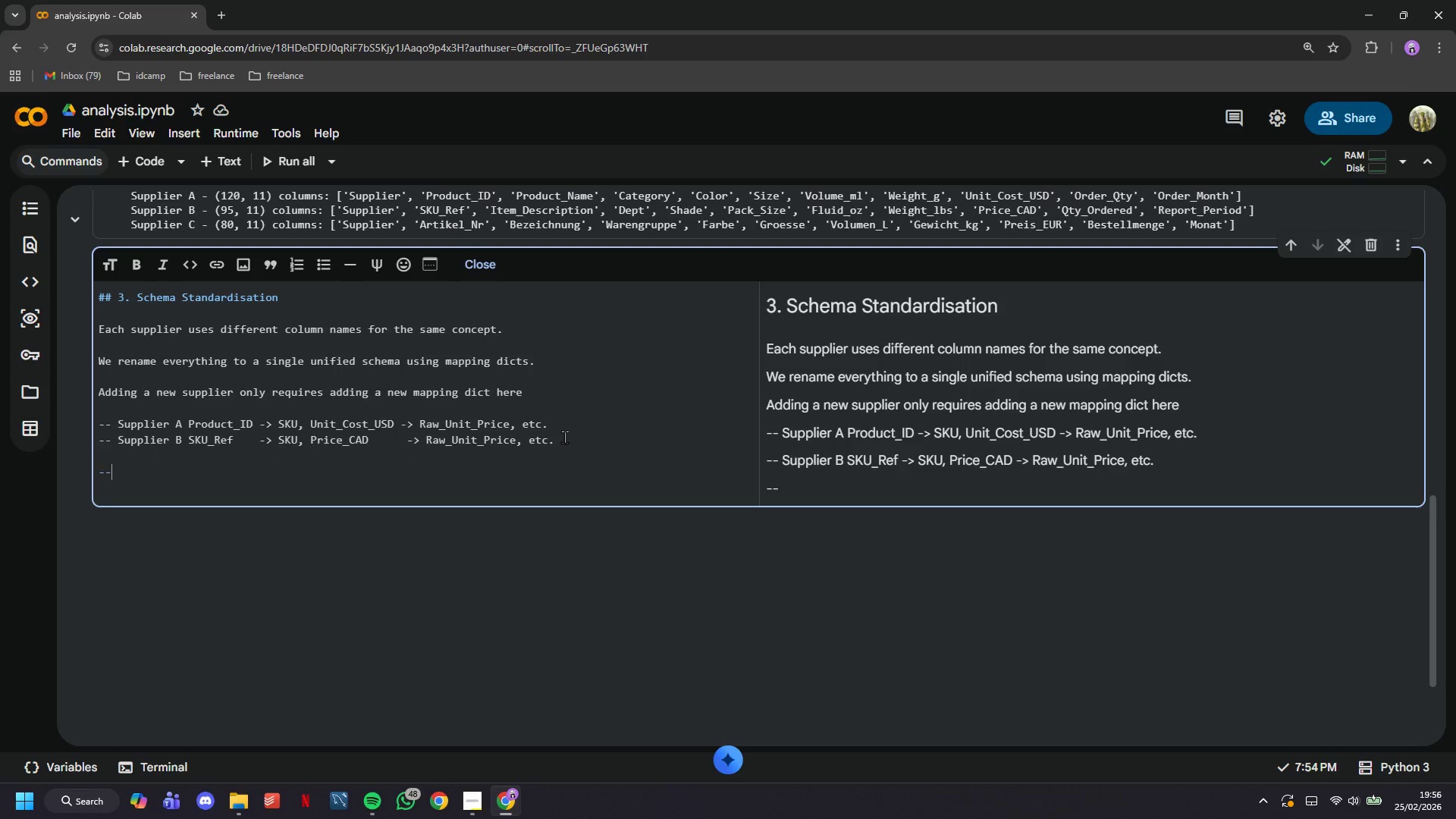 
key(ArrowDown)
 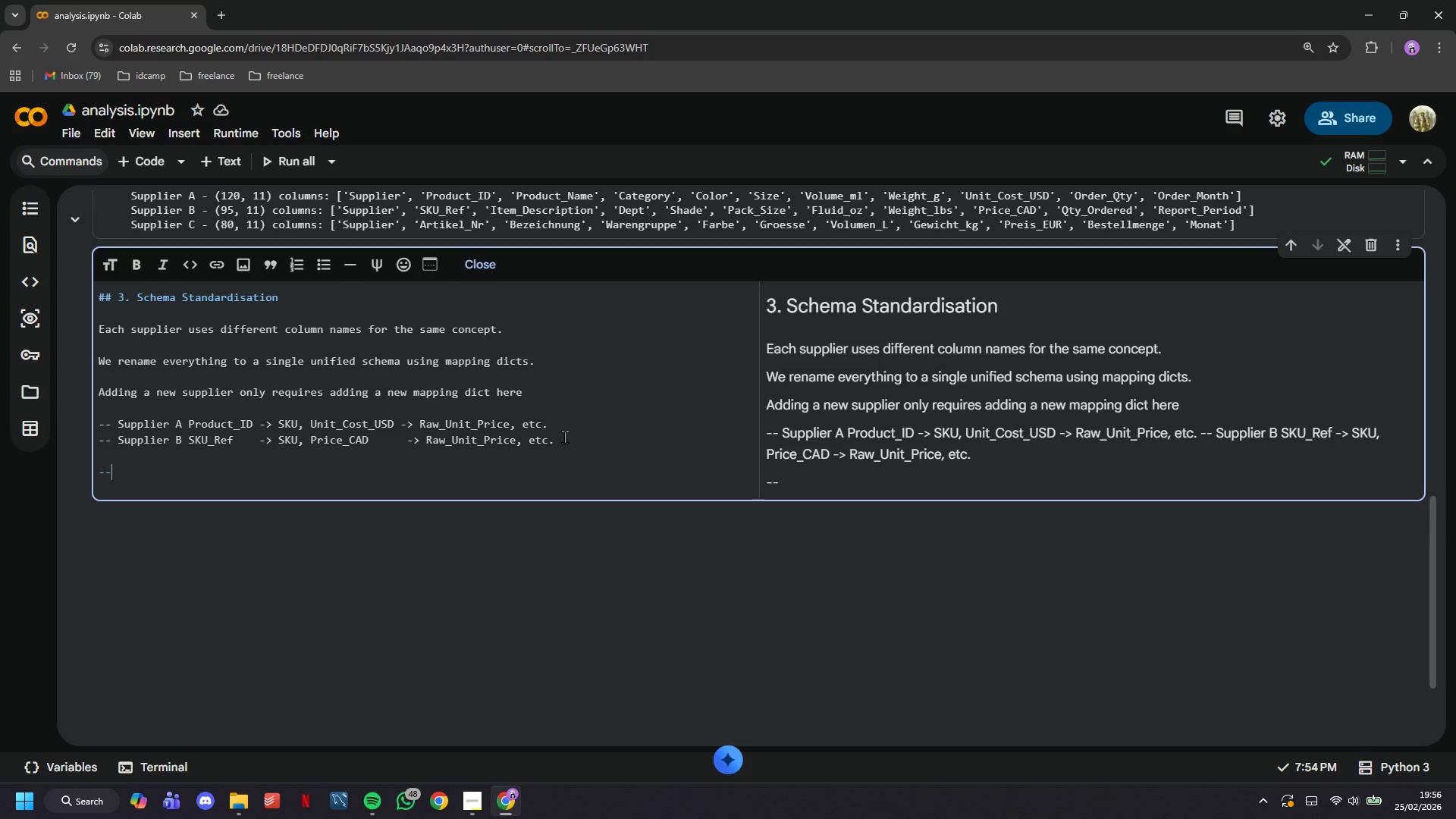 
key(ArrowUp)
 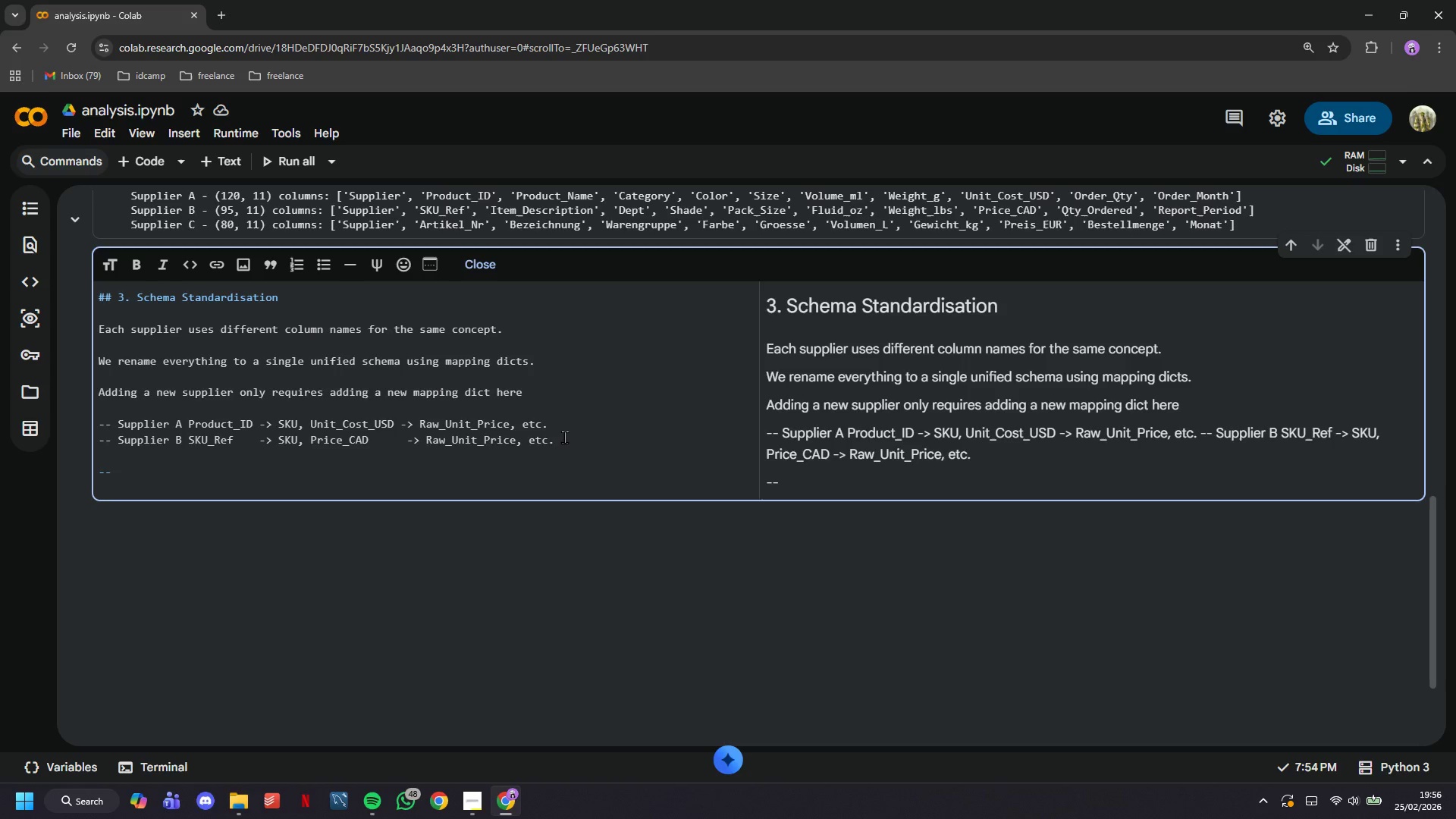 
key(Backspace)
 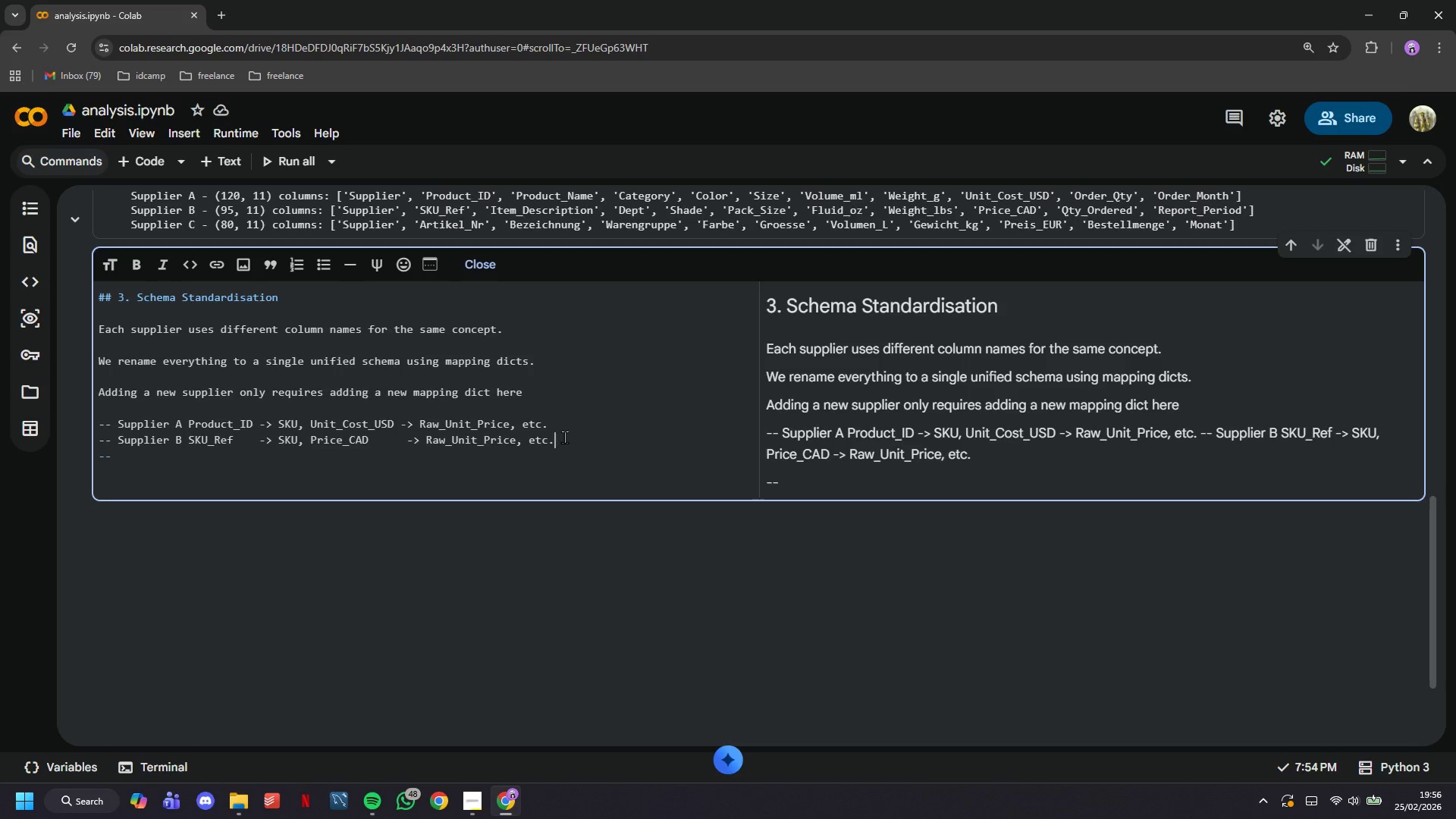 
key(Control+Z)
 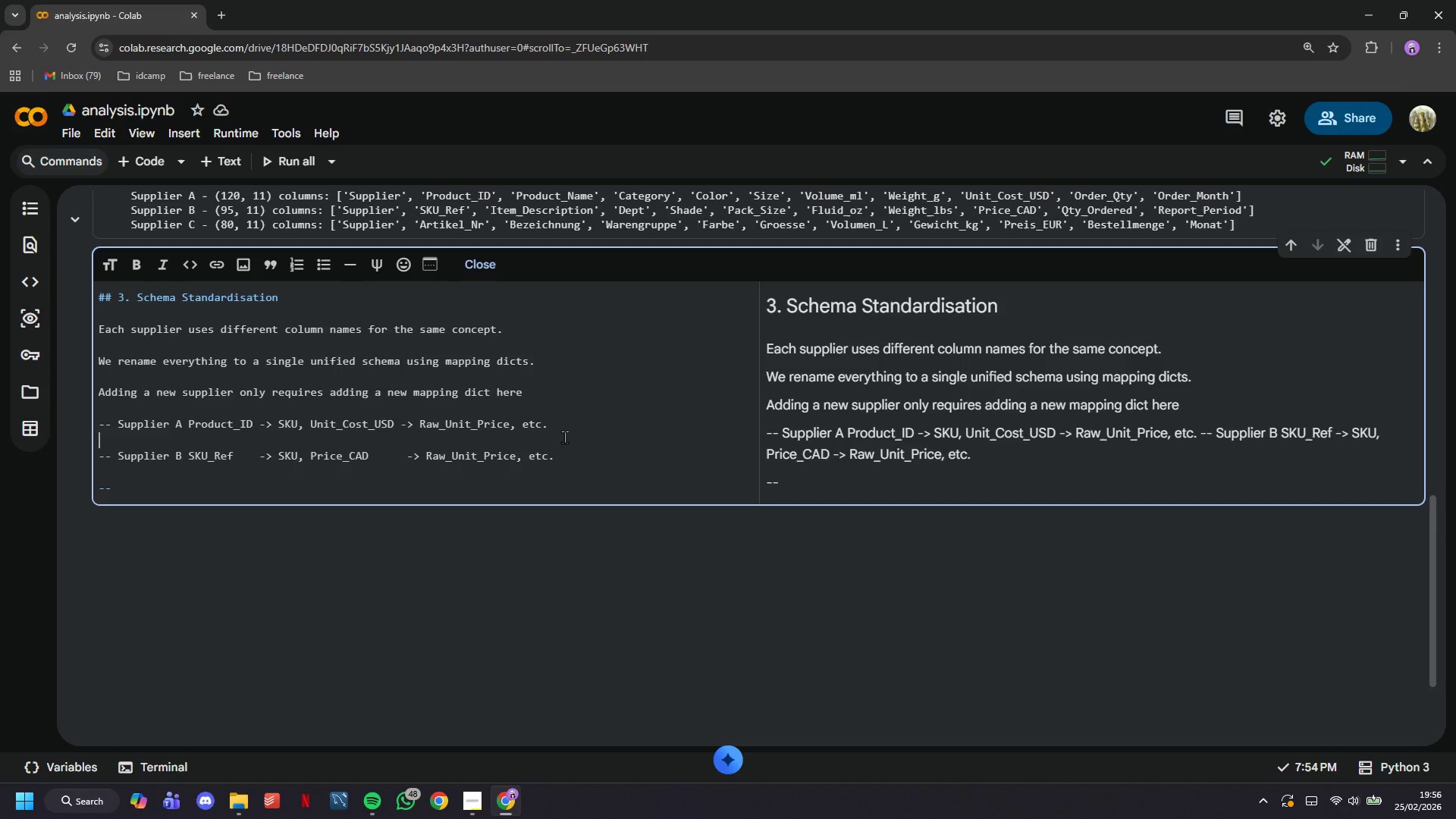 
key(Control+Z)
 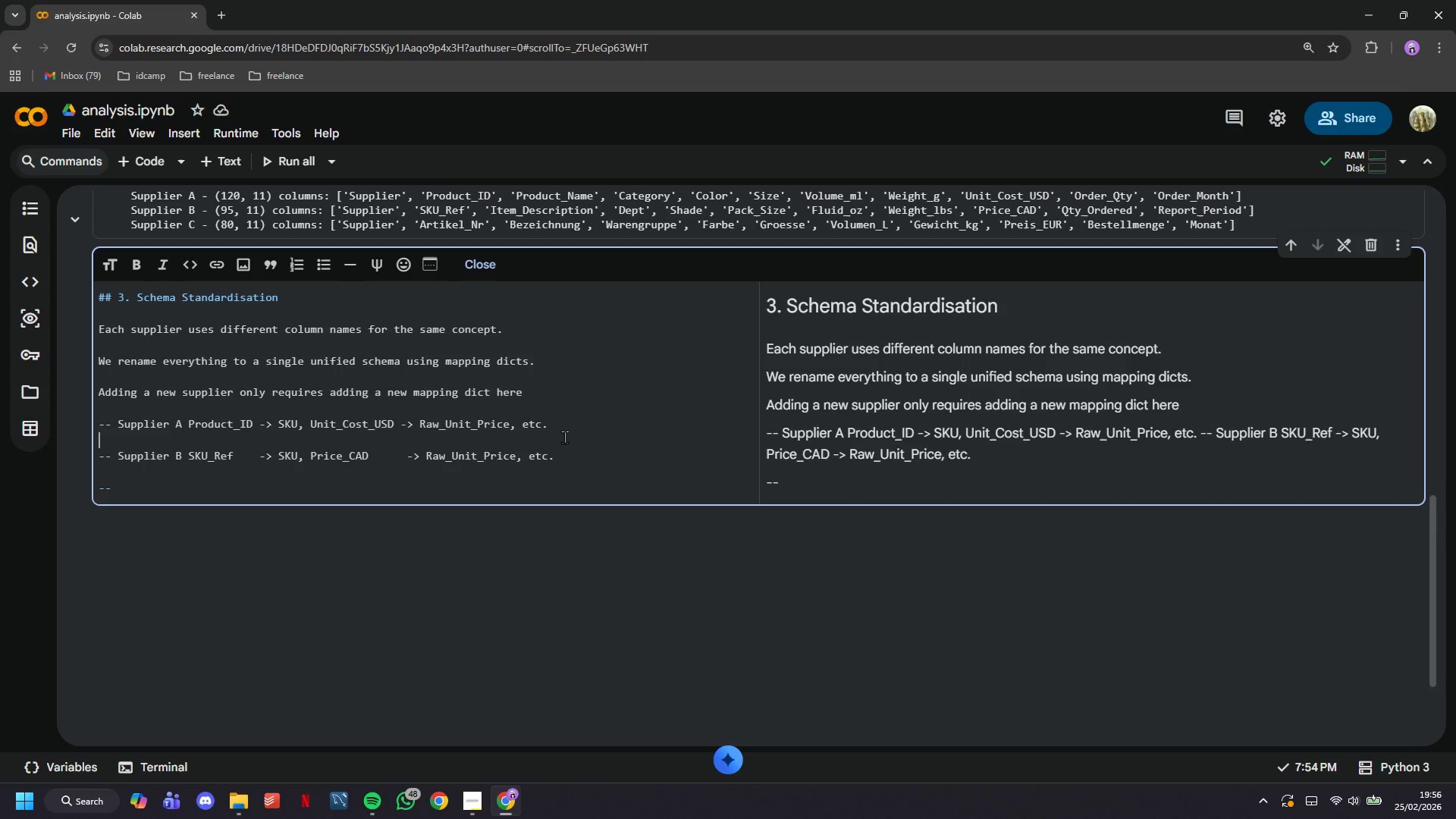 
key(ArrowDown)
 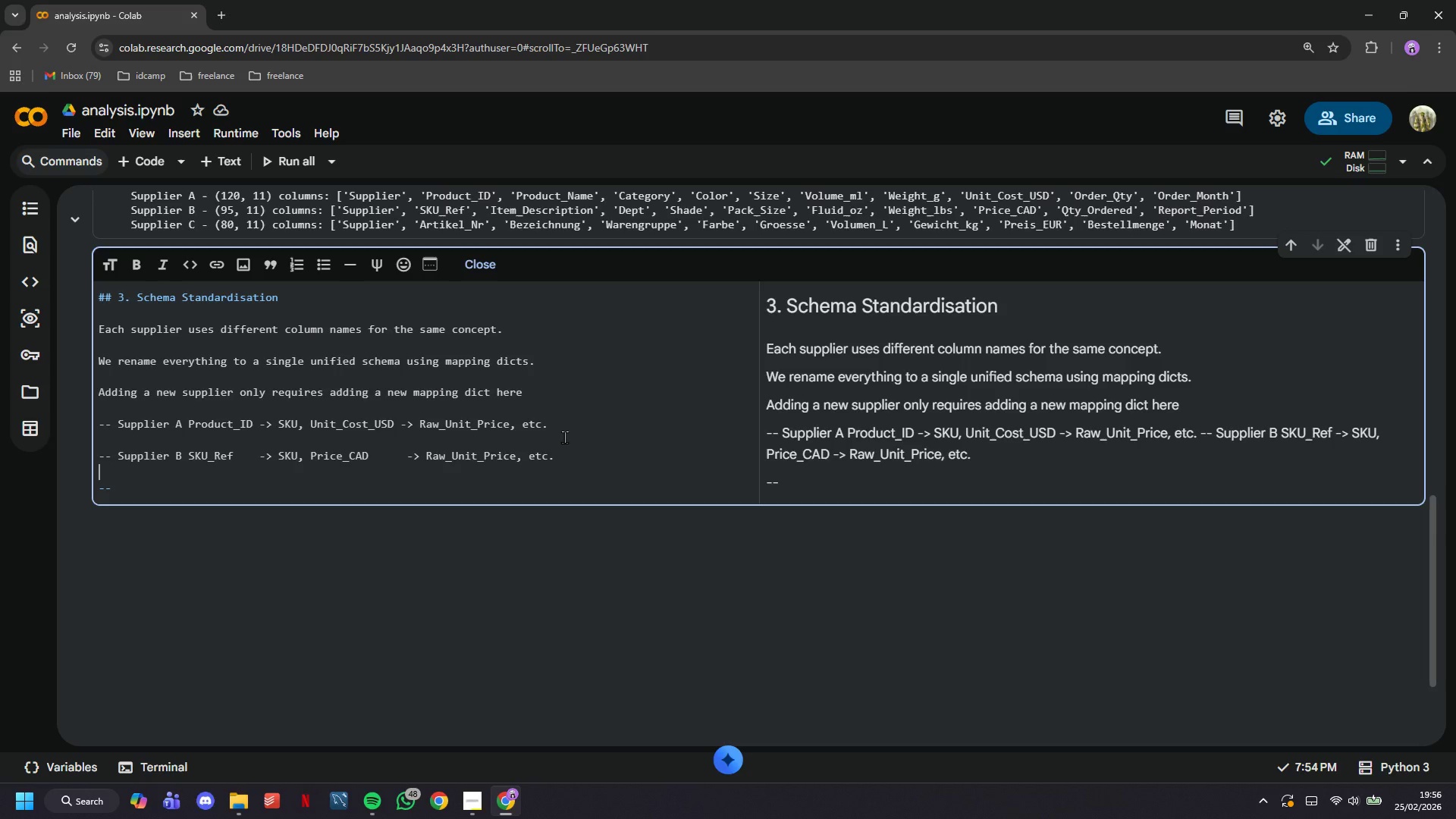 
key(ArrowDown)
 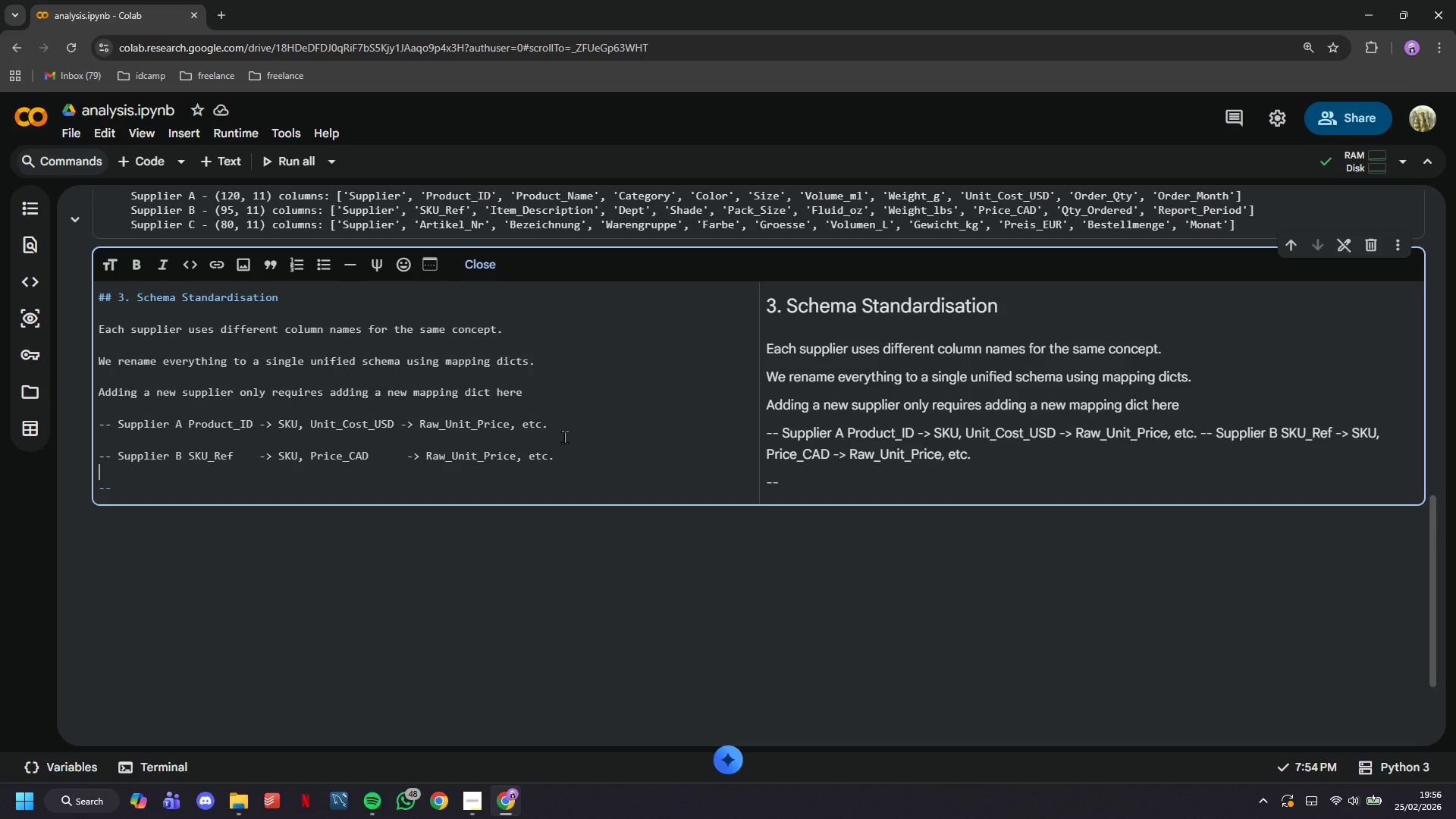 
key(ArrowDown)
 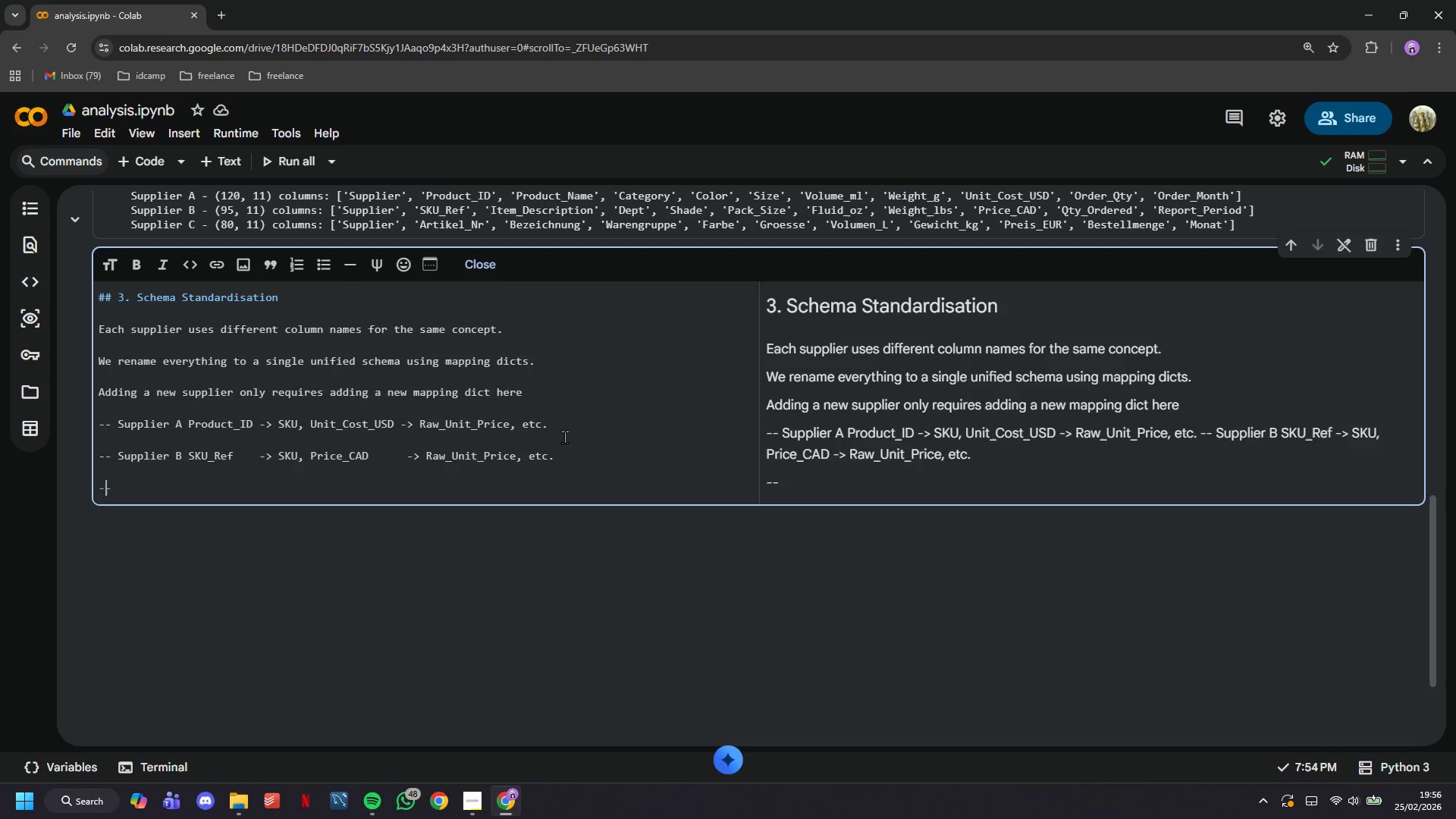 
key(ArrowRight)
 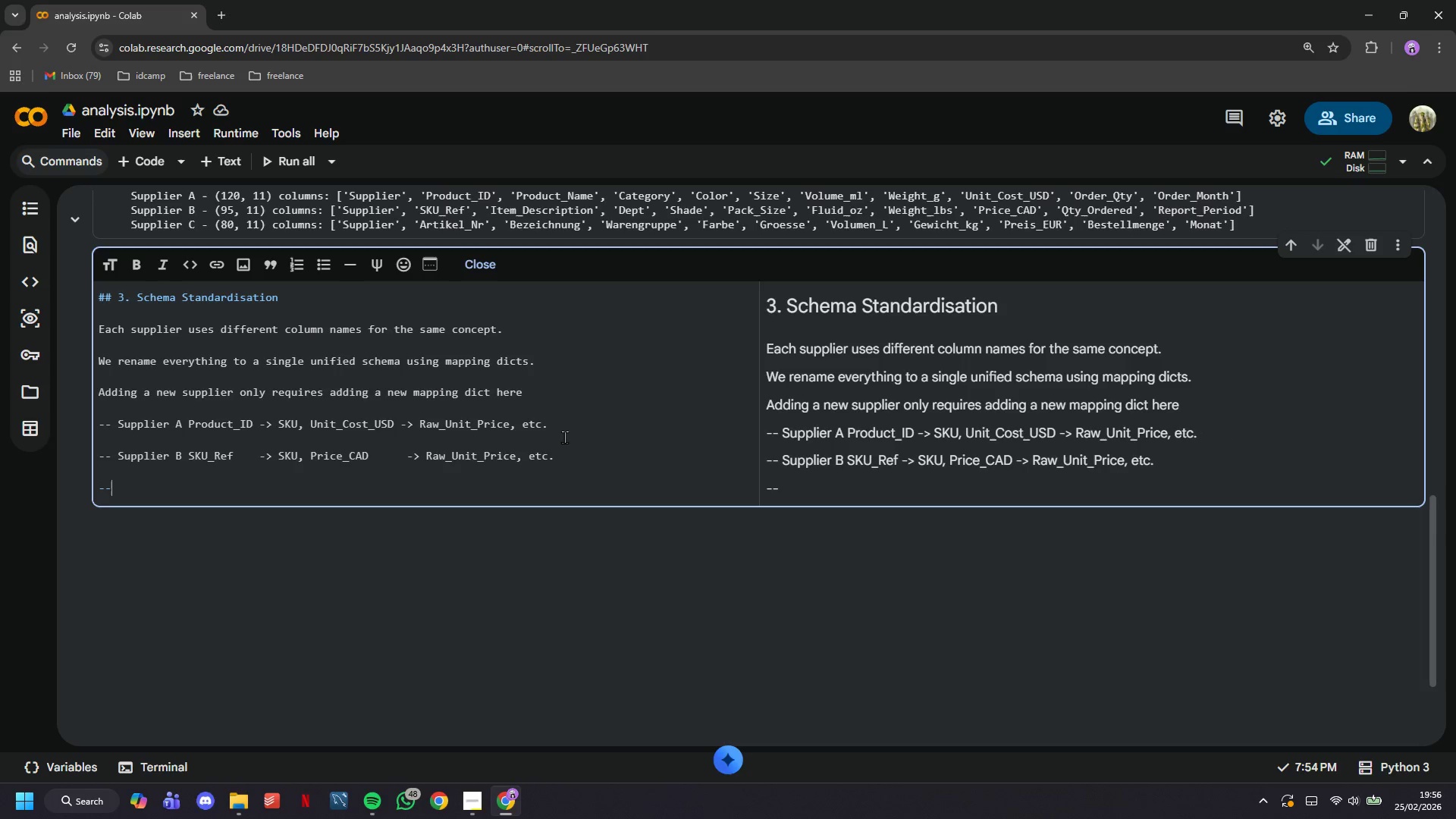 
key(ArrowRight)
 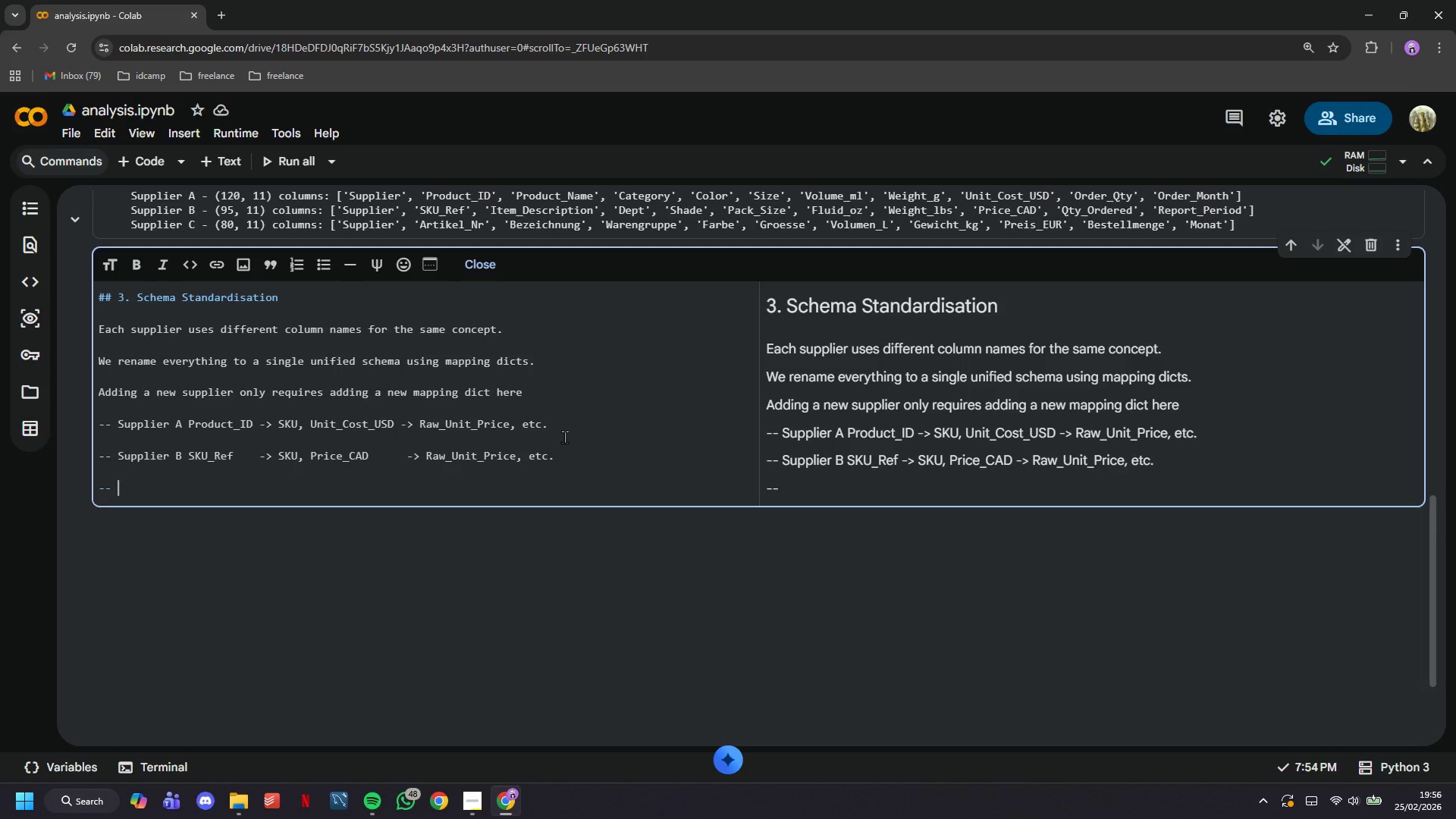 
type( Supplier )
 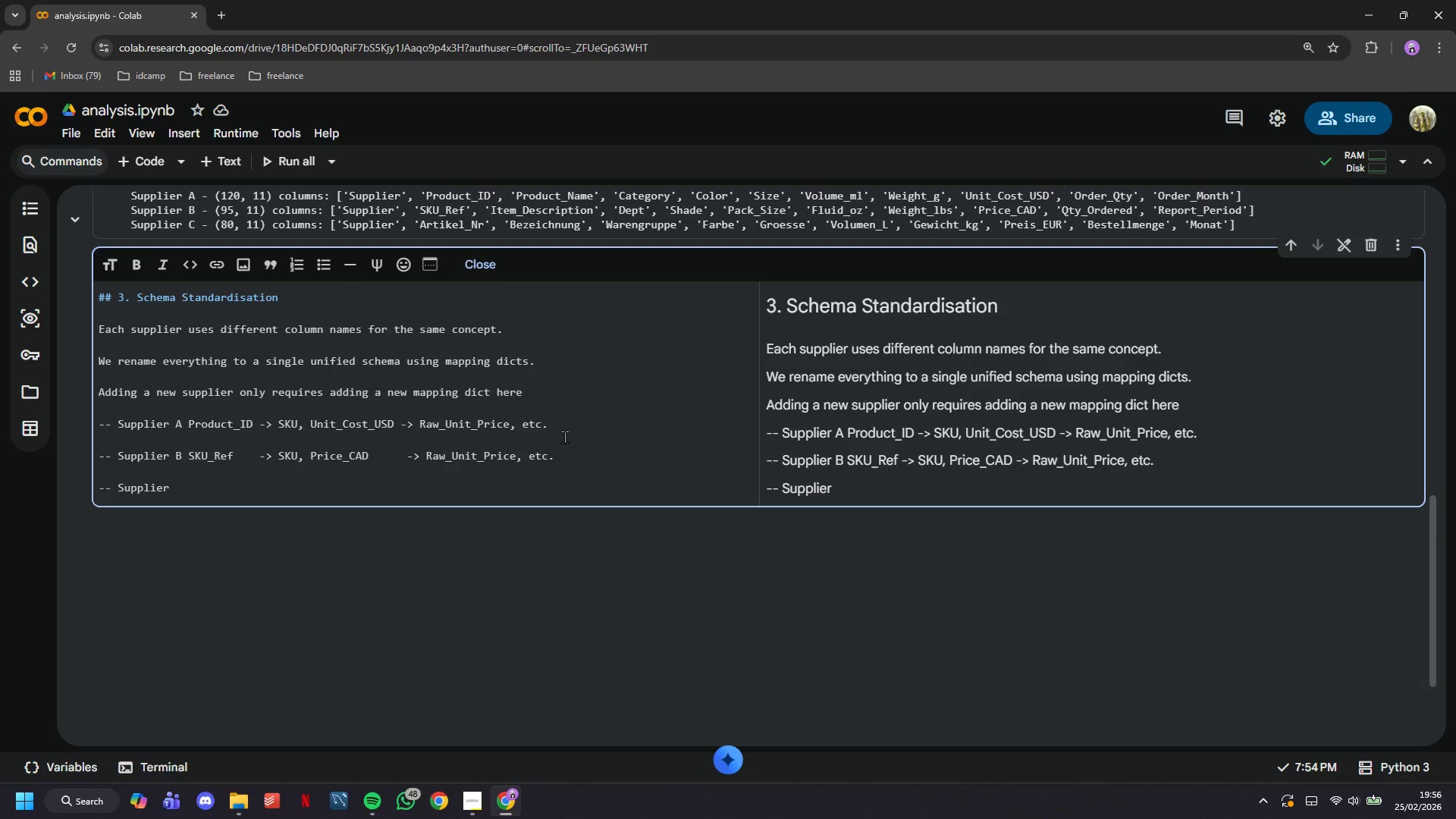 
wait(7.83)
 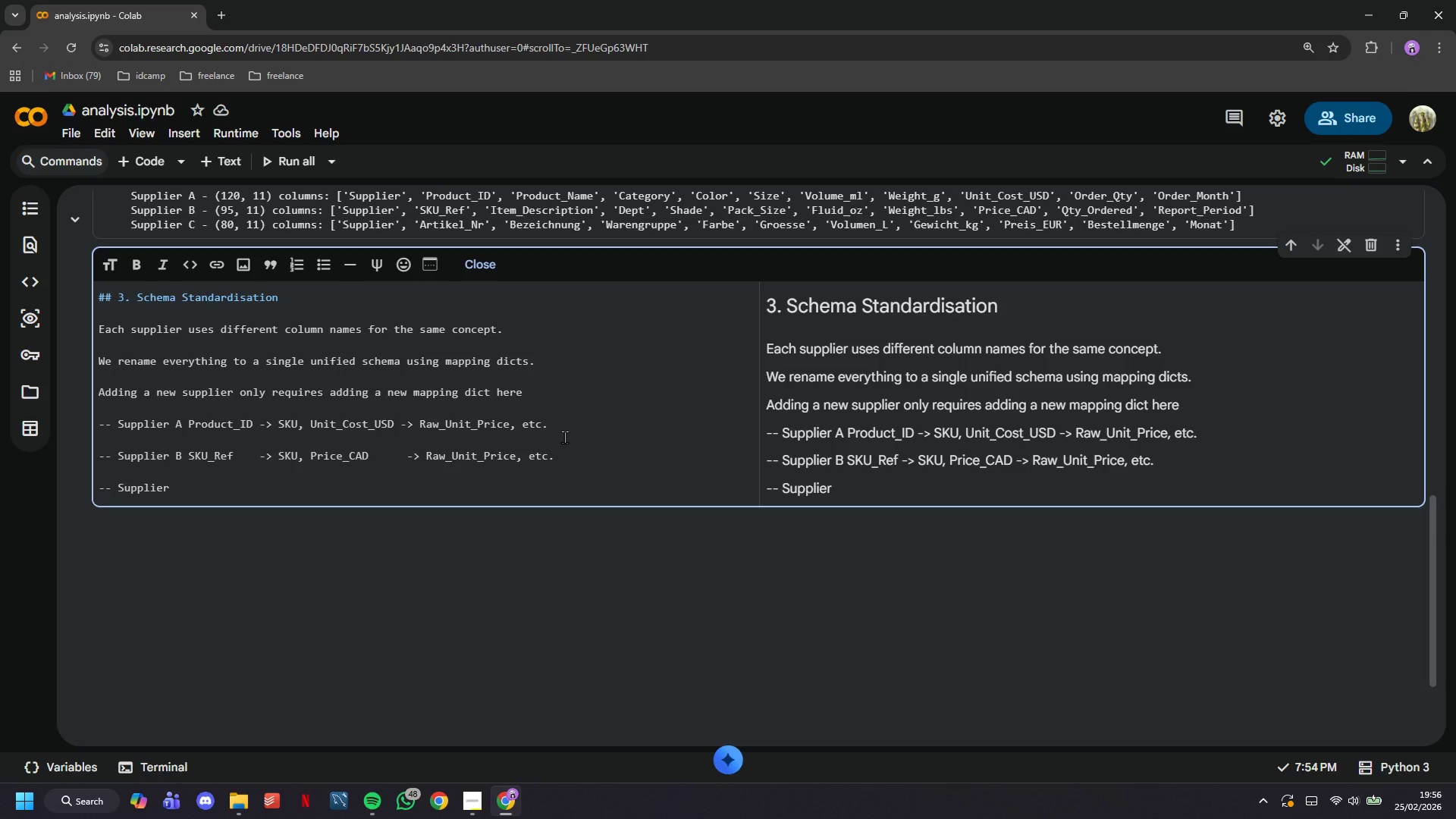 
key(ArrowUp)
 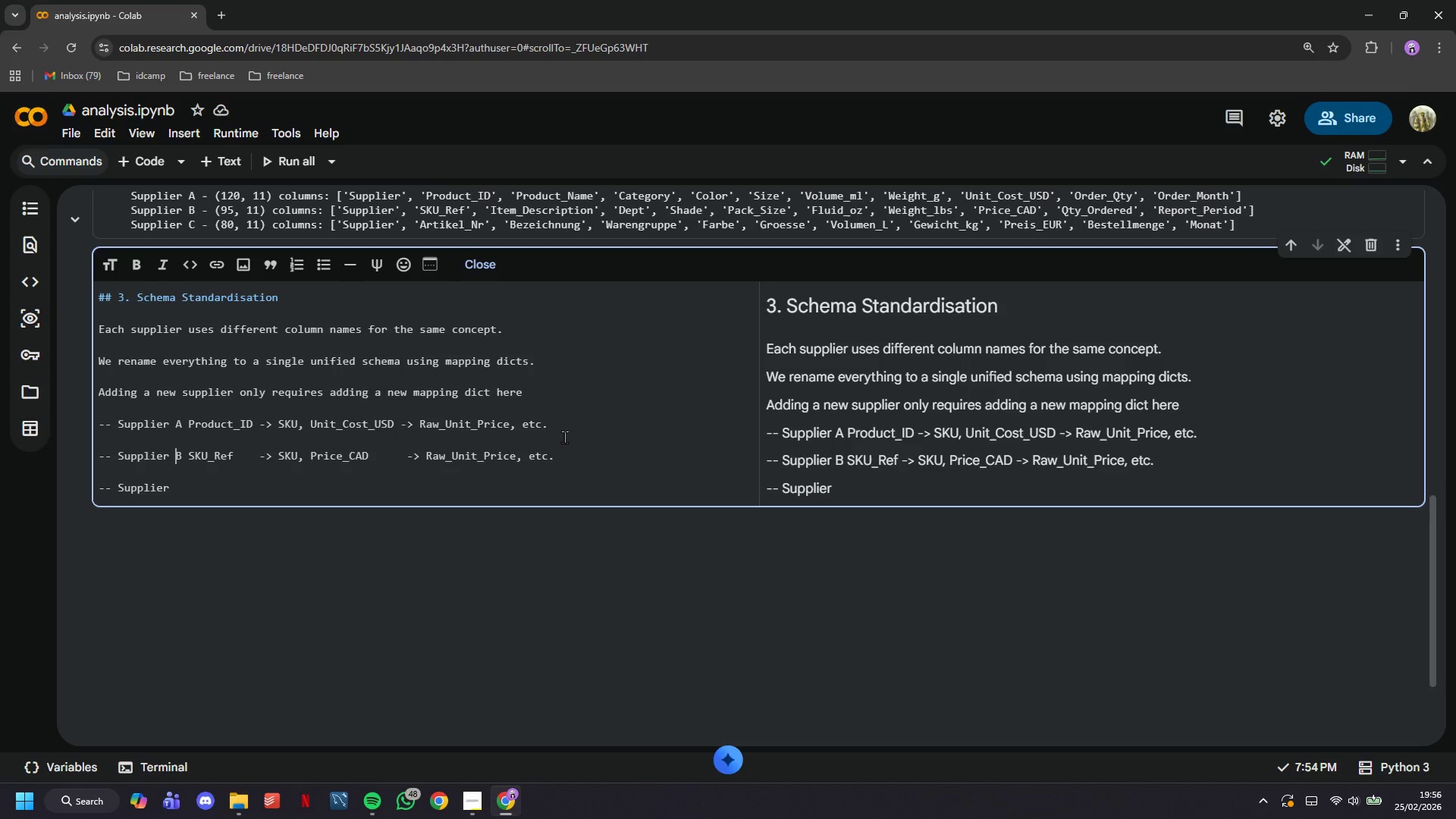 
key(ArrowUp)
 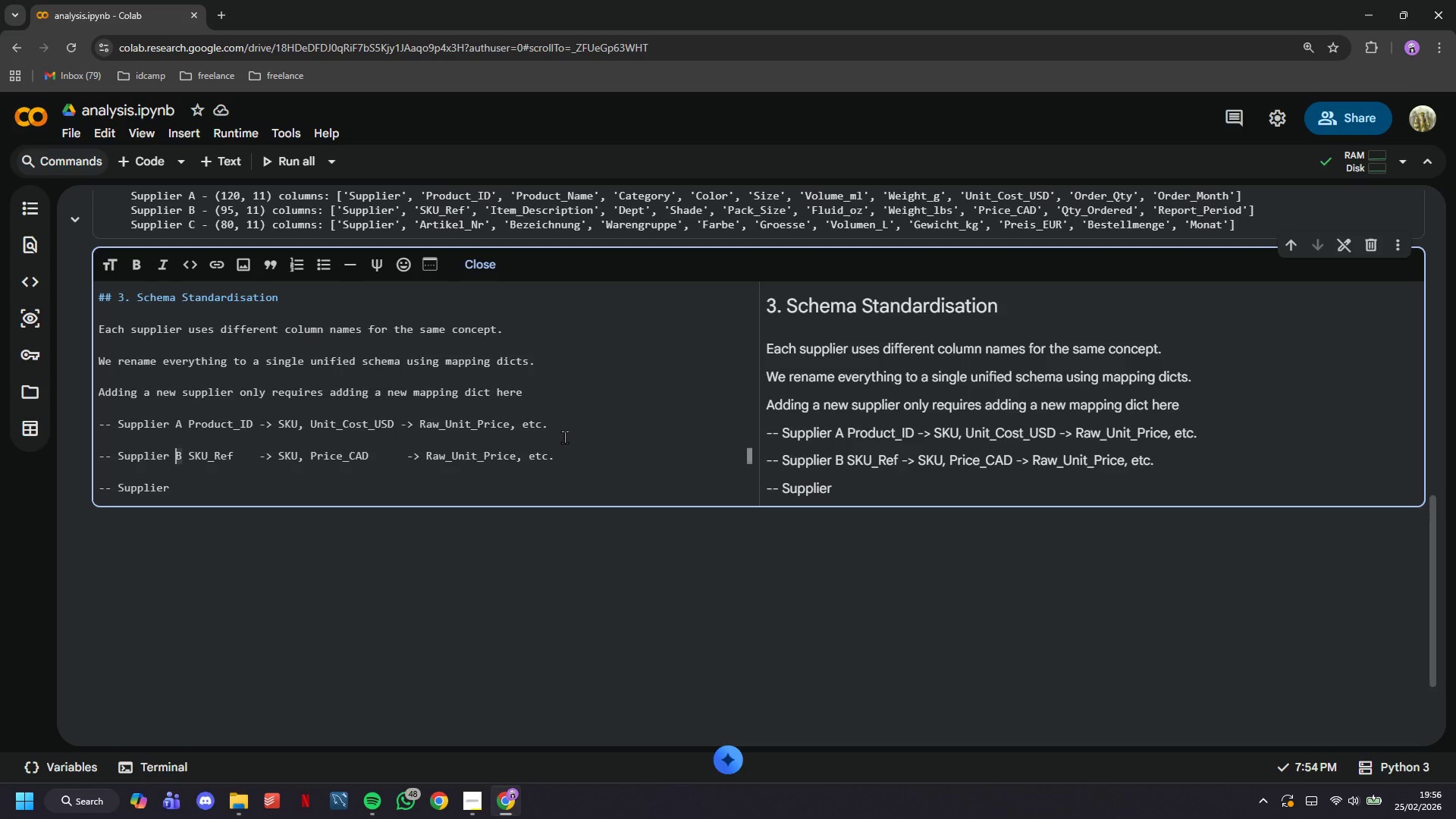 
key(ArrowUp)
 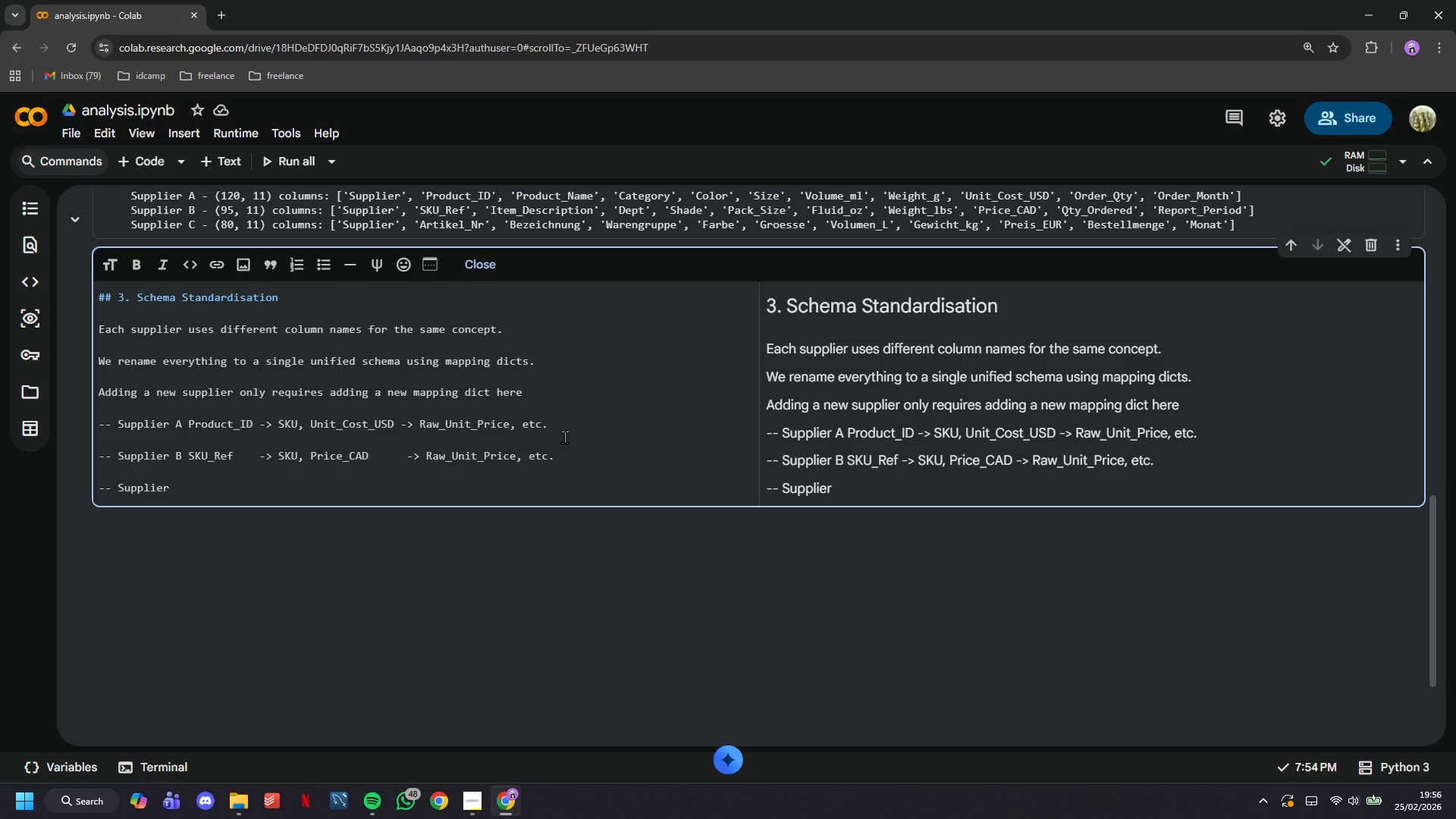 
key(ArrowDown)
 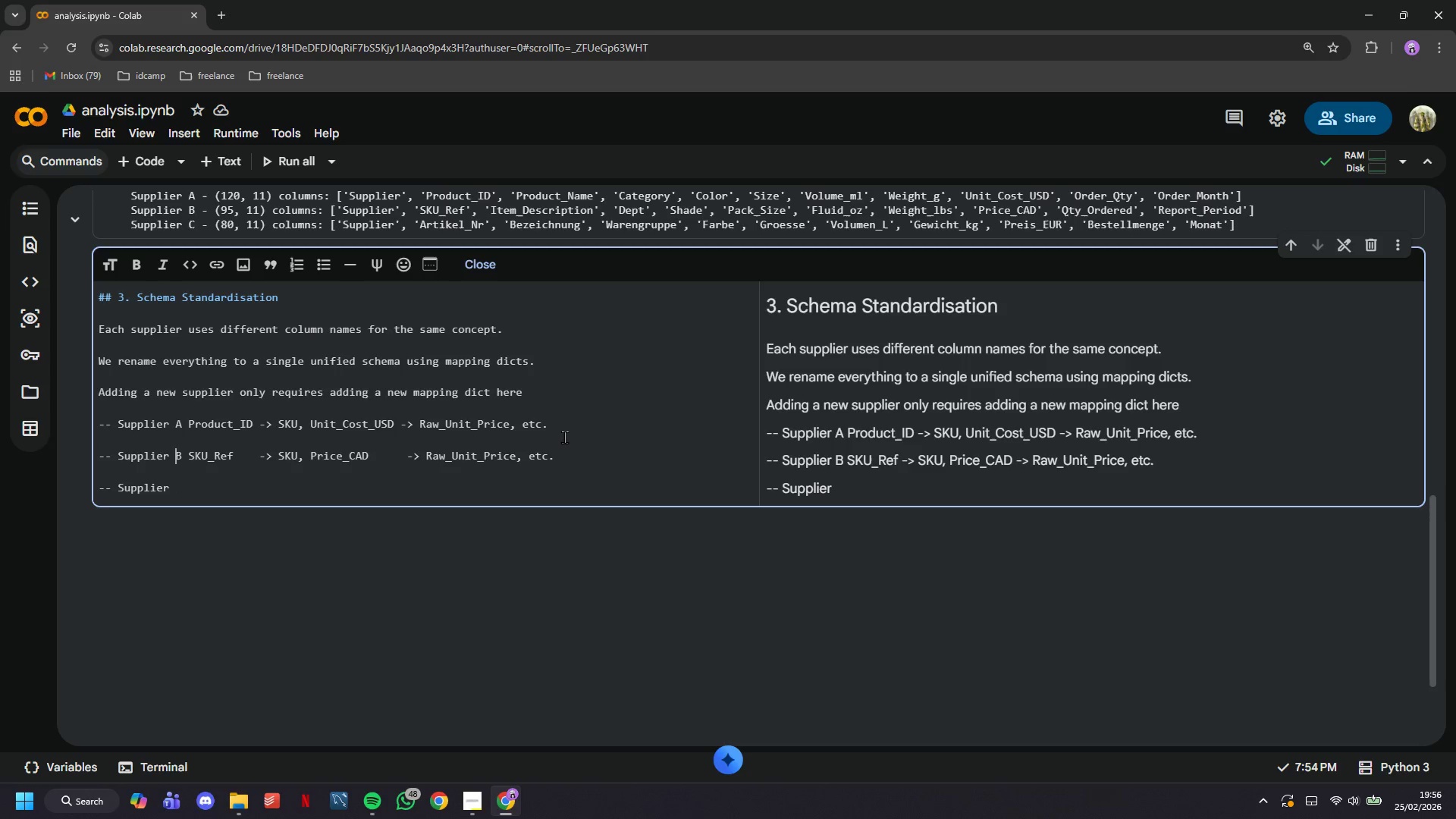 
key(ArrowDown)
 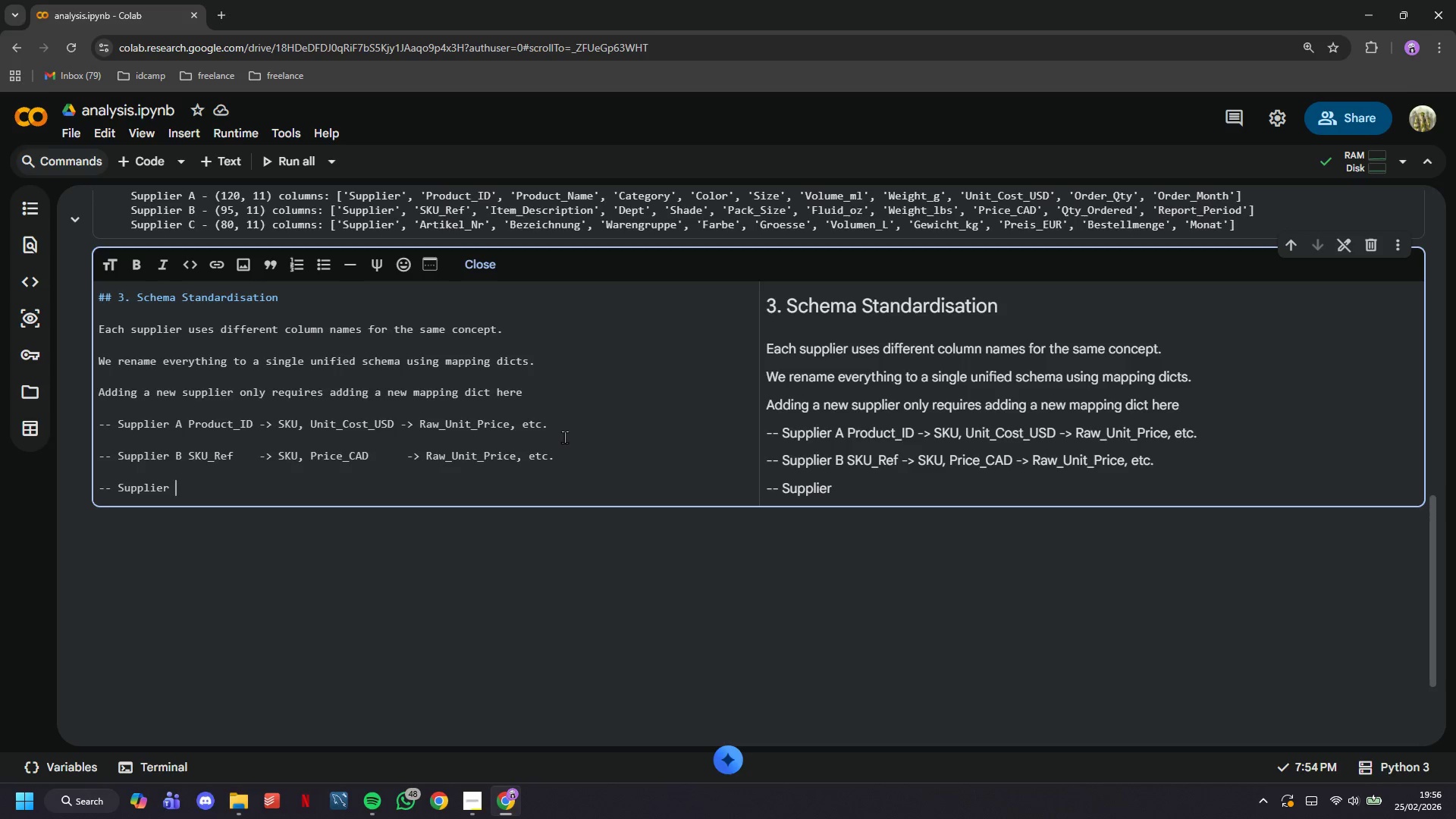 
key(ArrowDown)
 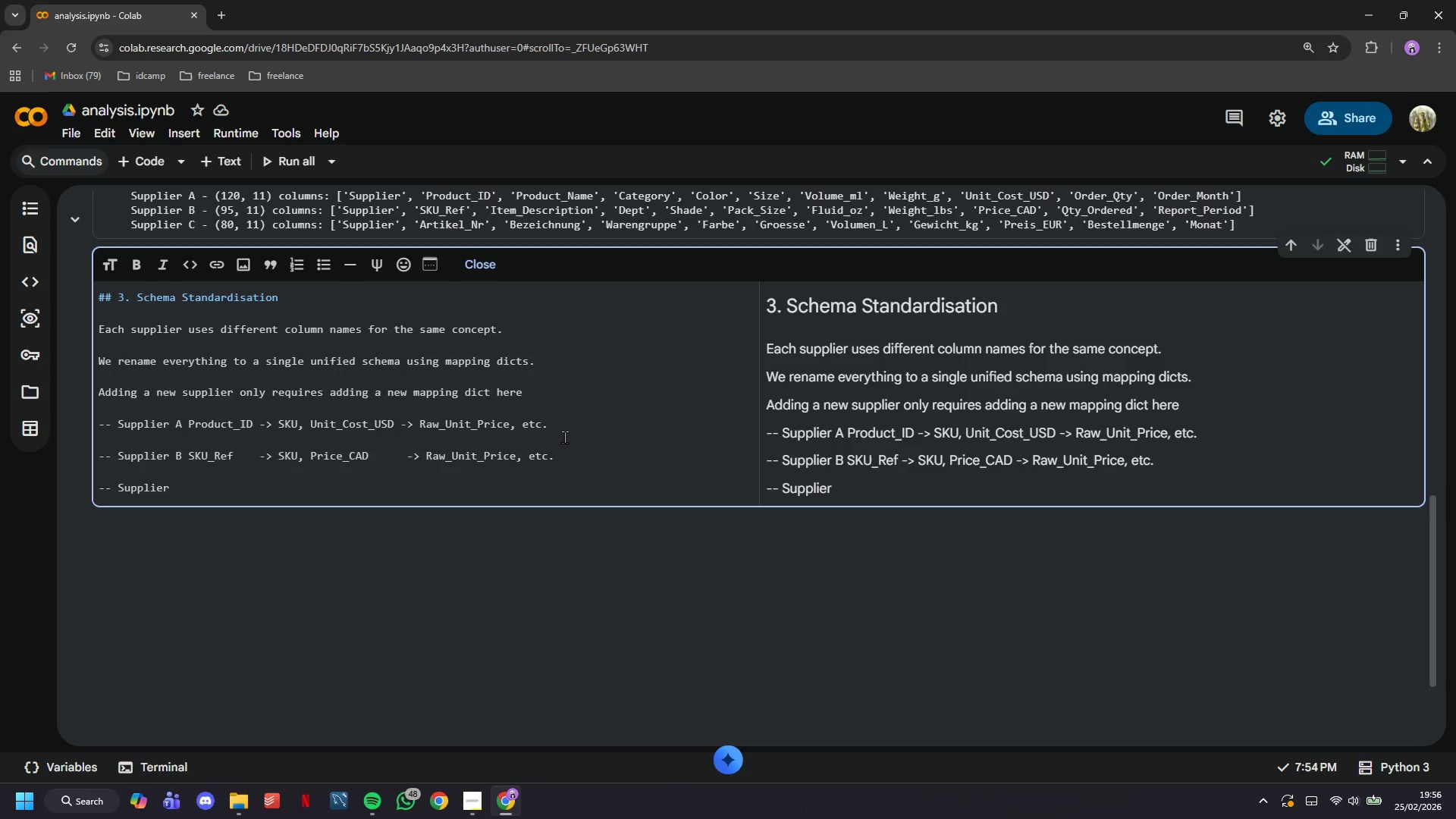 
type(C**)
 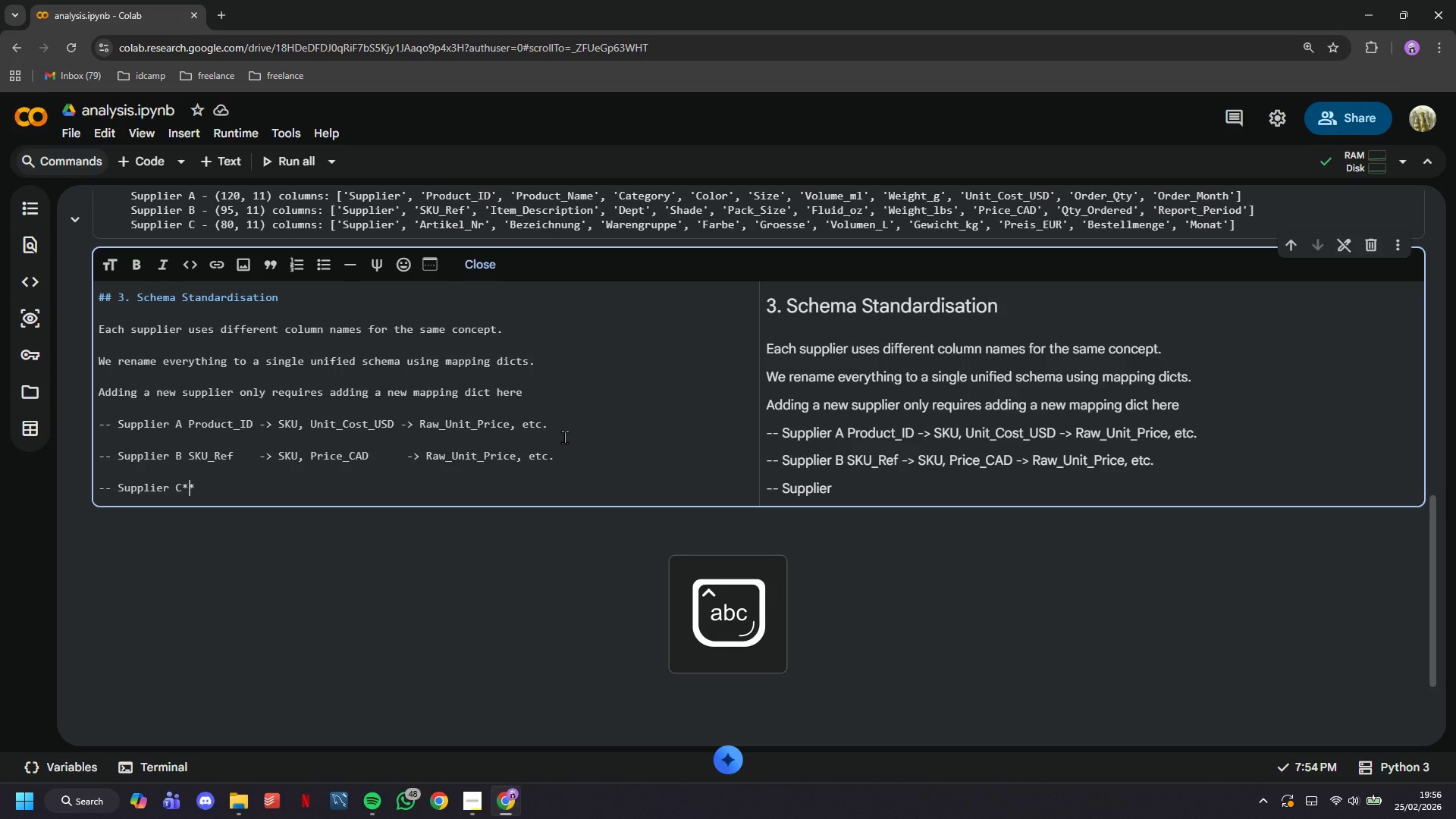 
 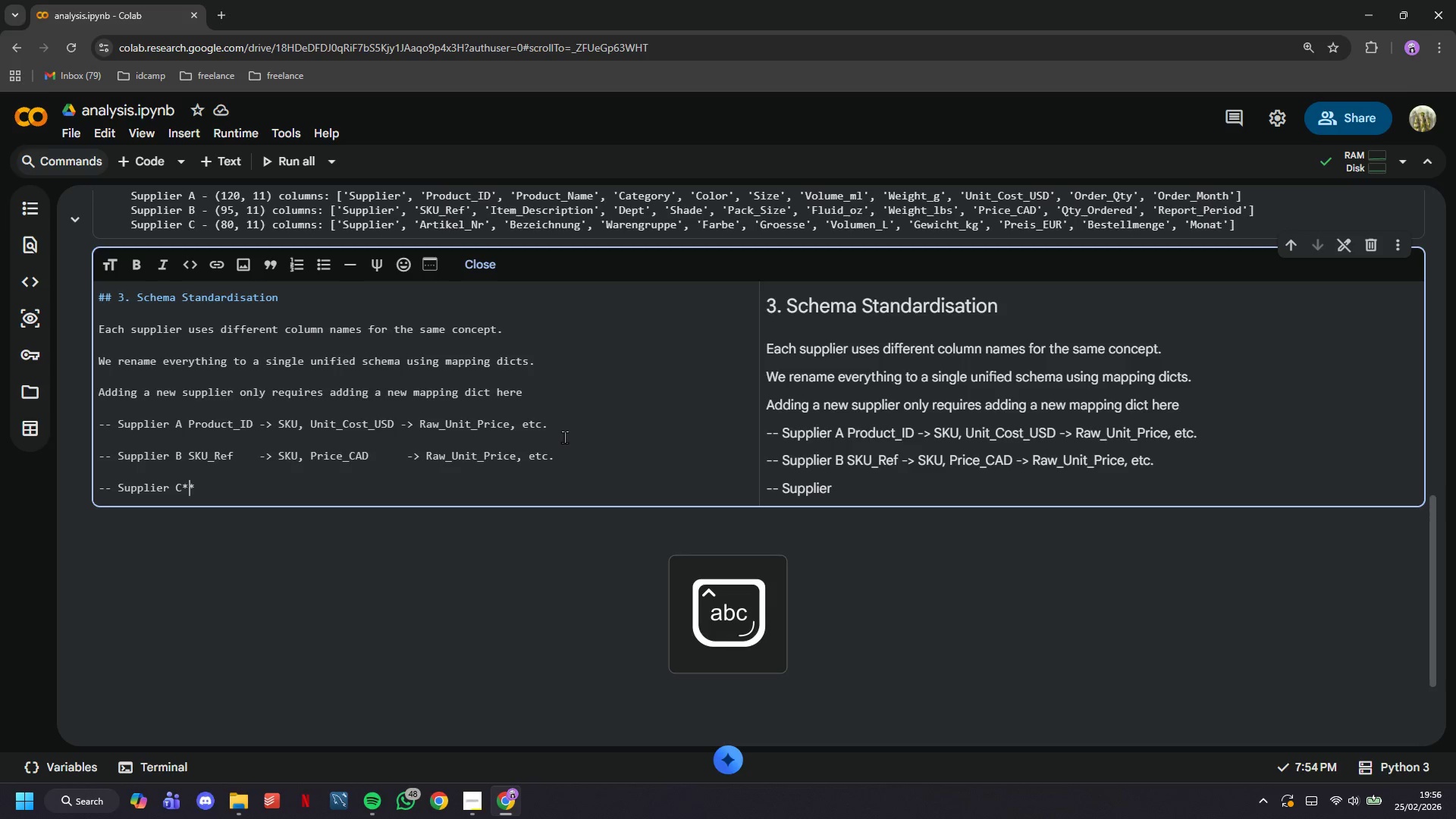 
hold_key(key=ArrowLeft, duration=0.81)
 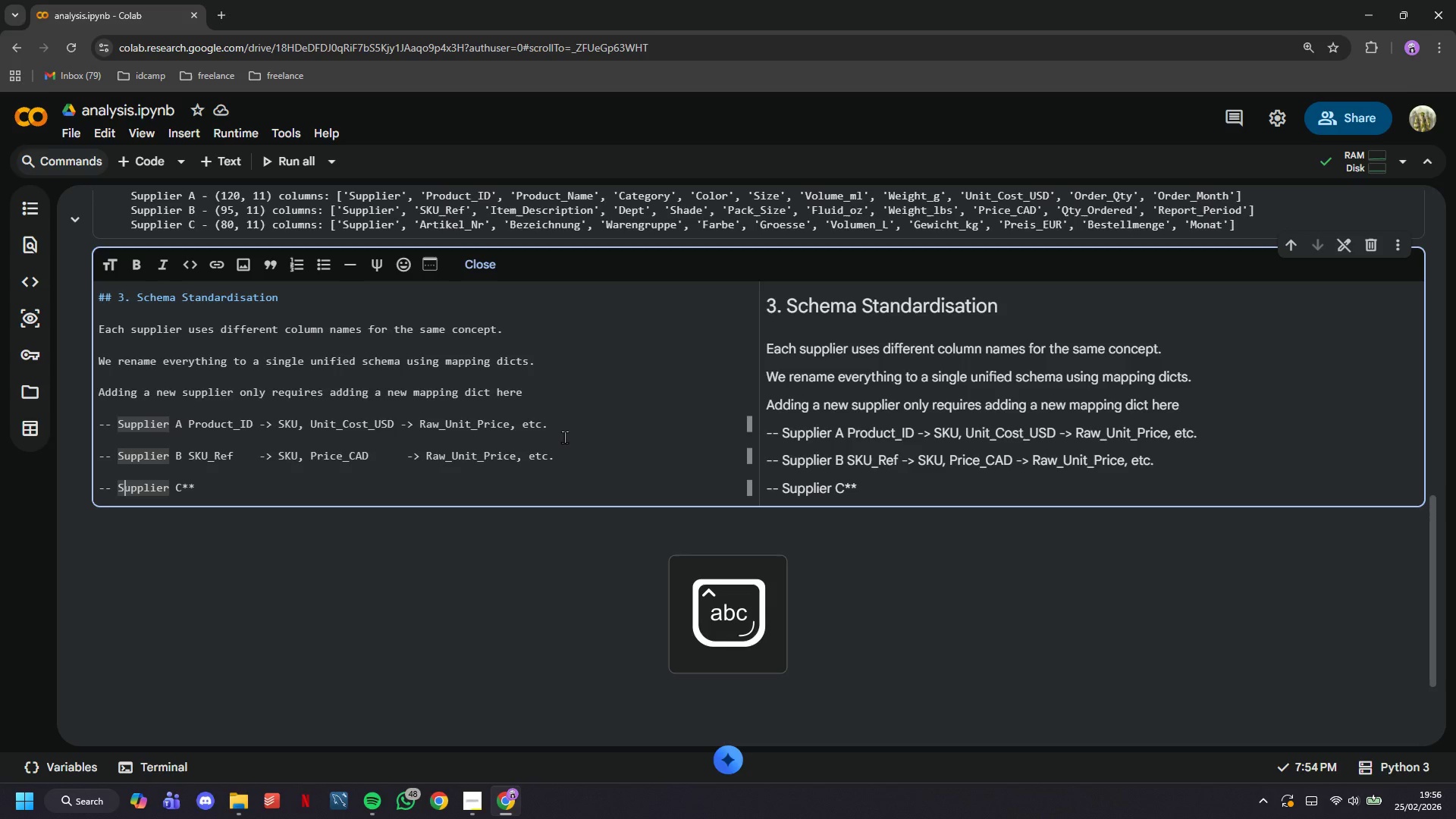 
key(ArrowLeft)
 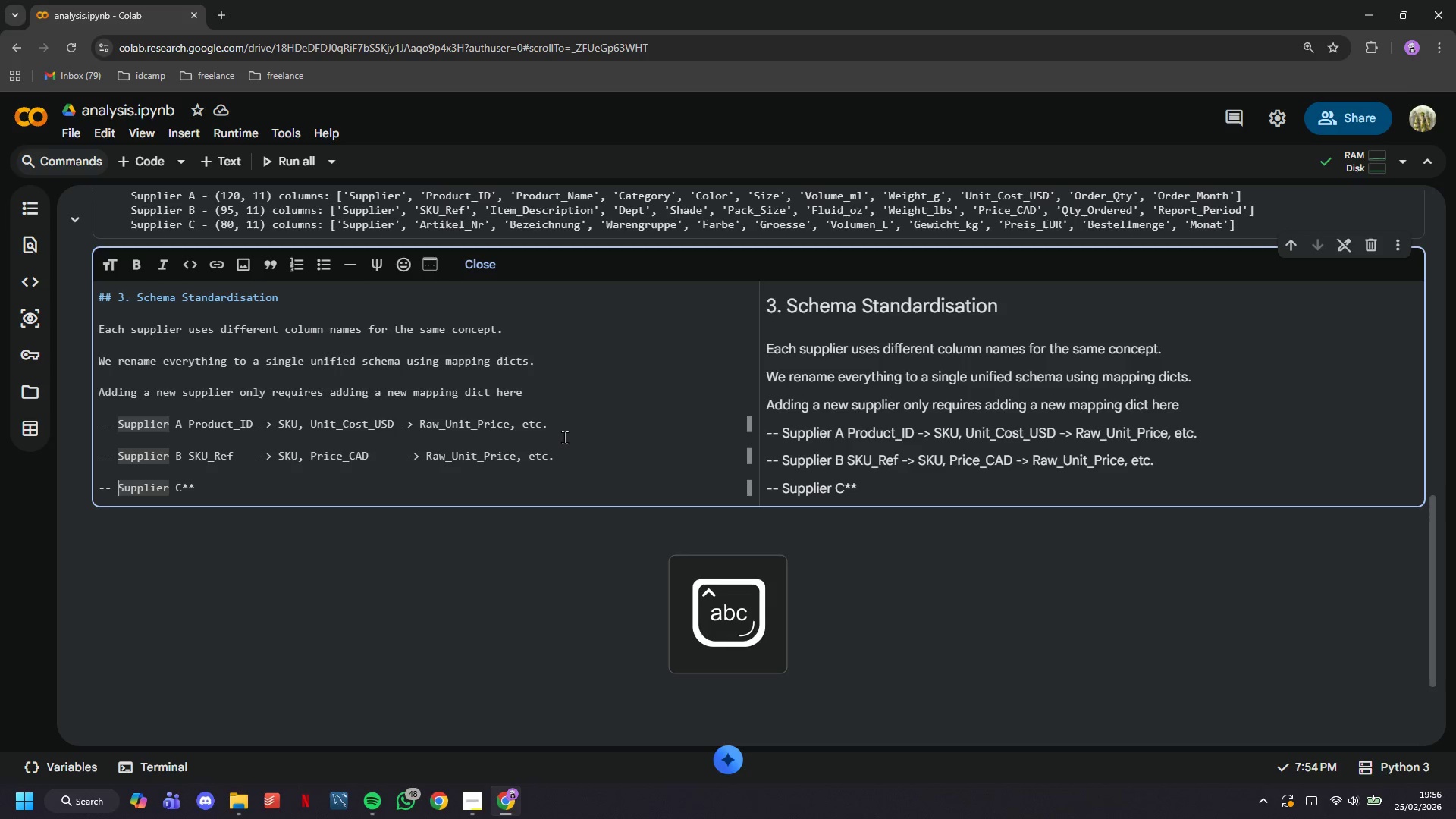 
type(**)
 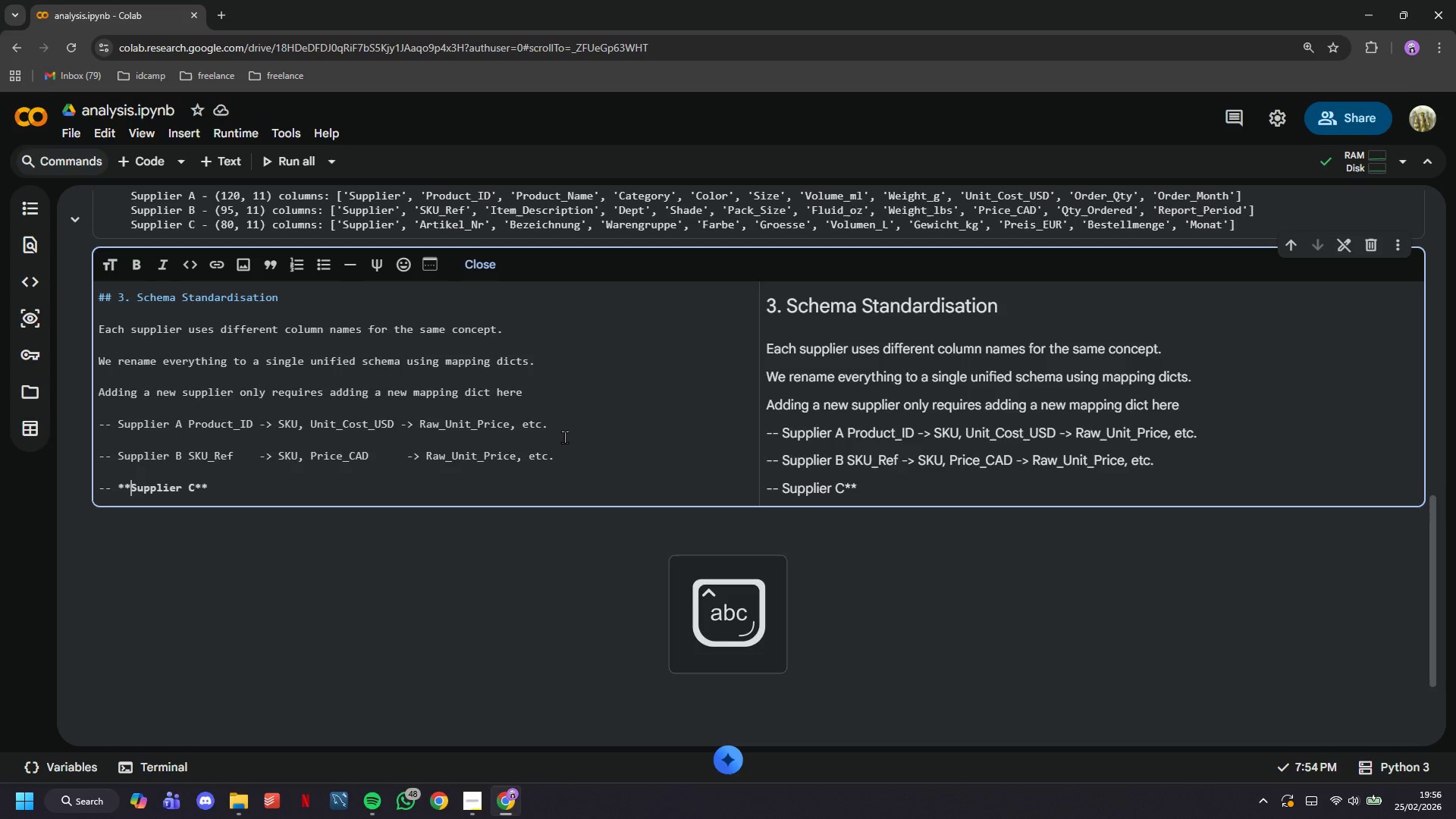 
key(ArrowUp)
 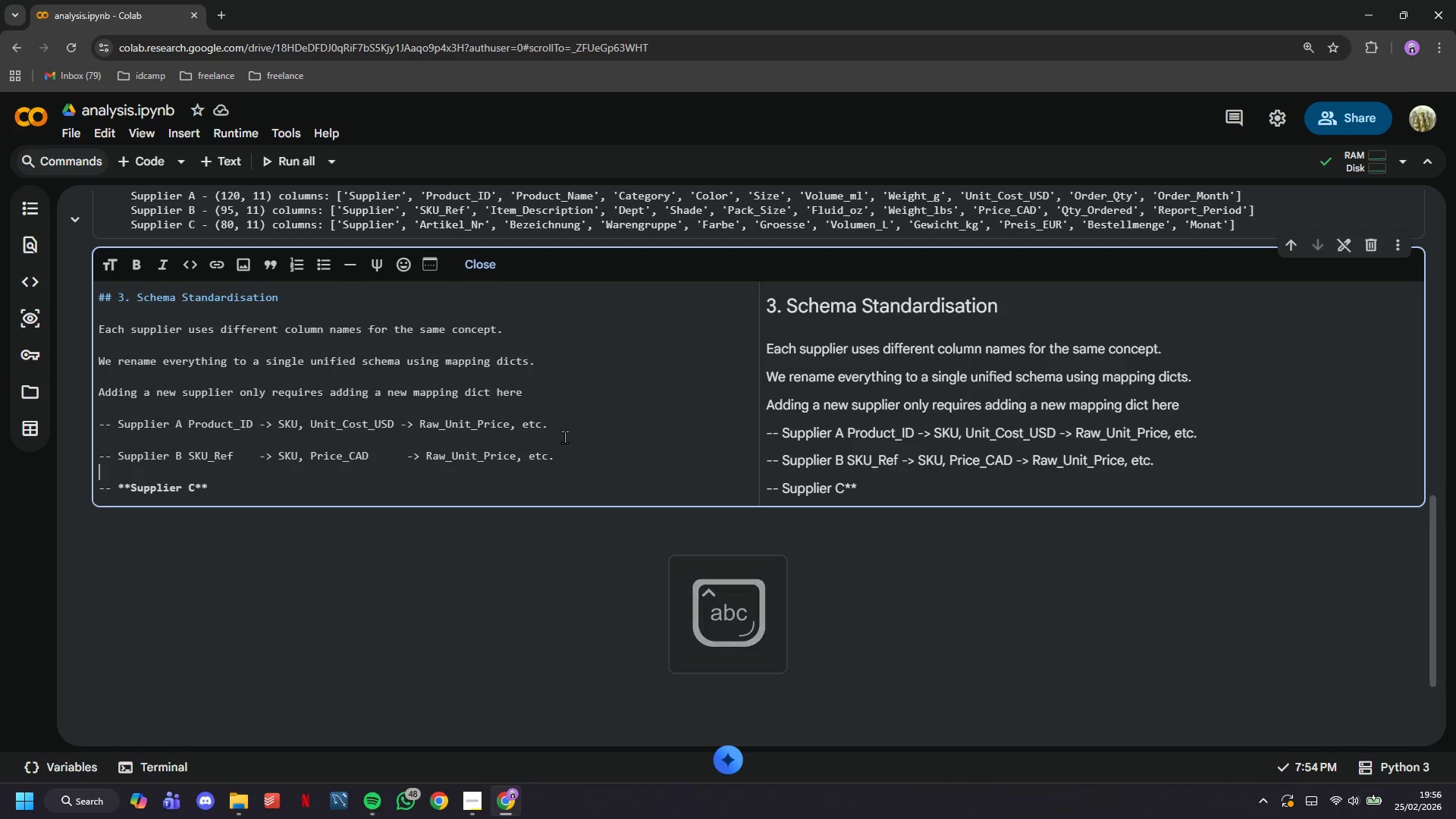 
key(ArrowUp)
 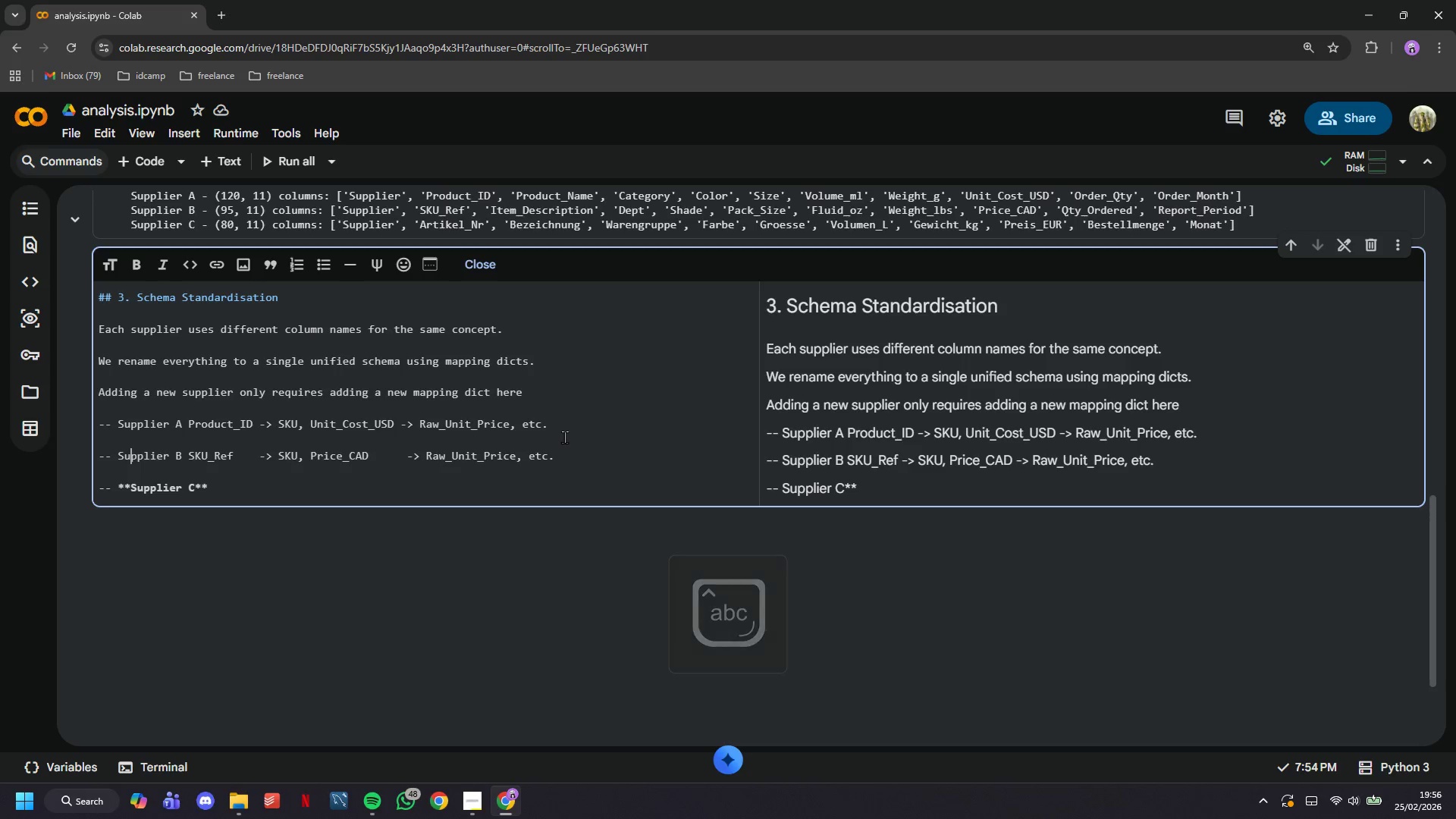 
key(ArrowLeft)
 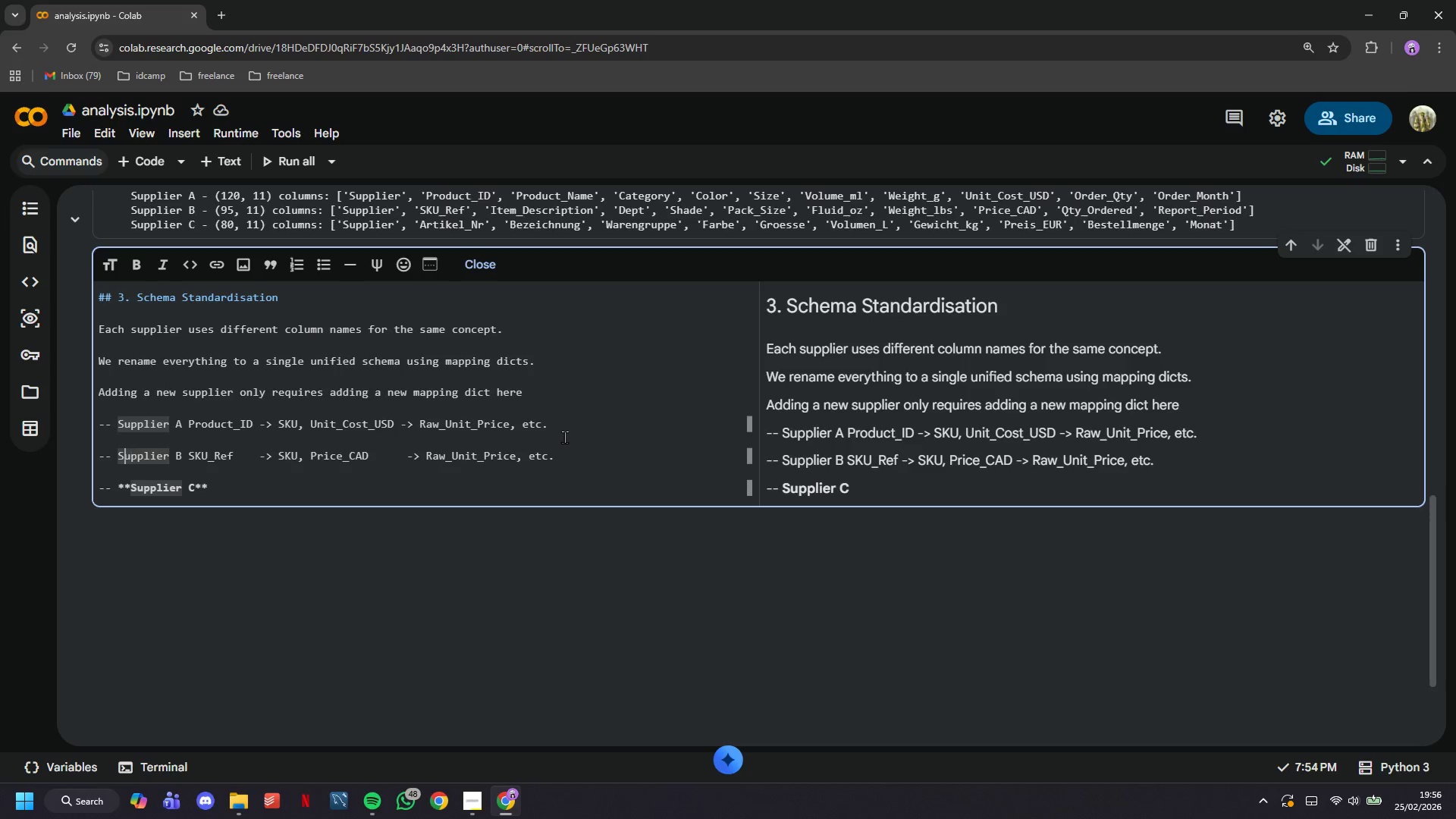 
key(ArrowLeft)
 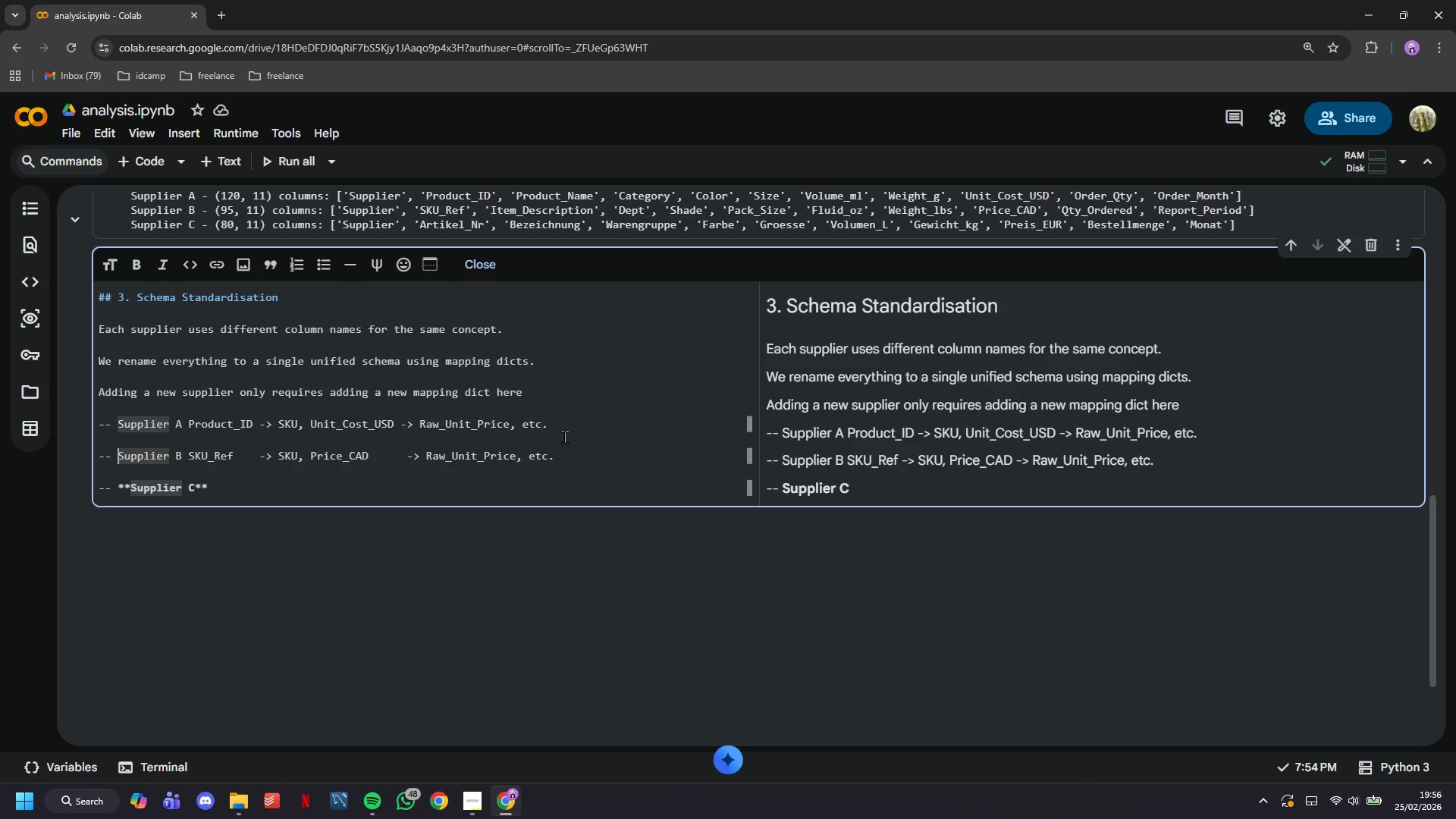 
type(()
key(Backspace)
type(**)
 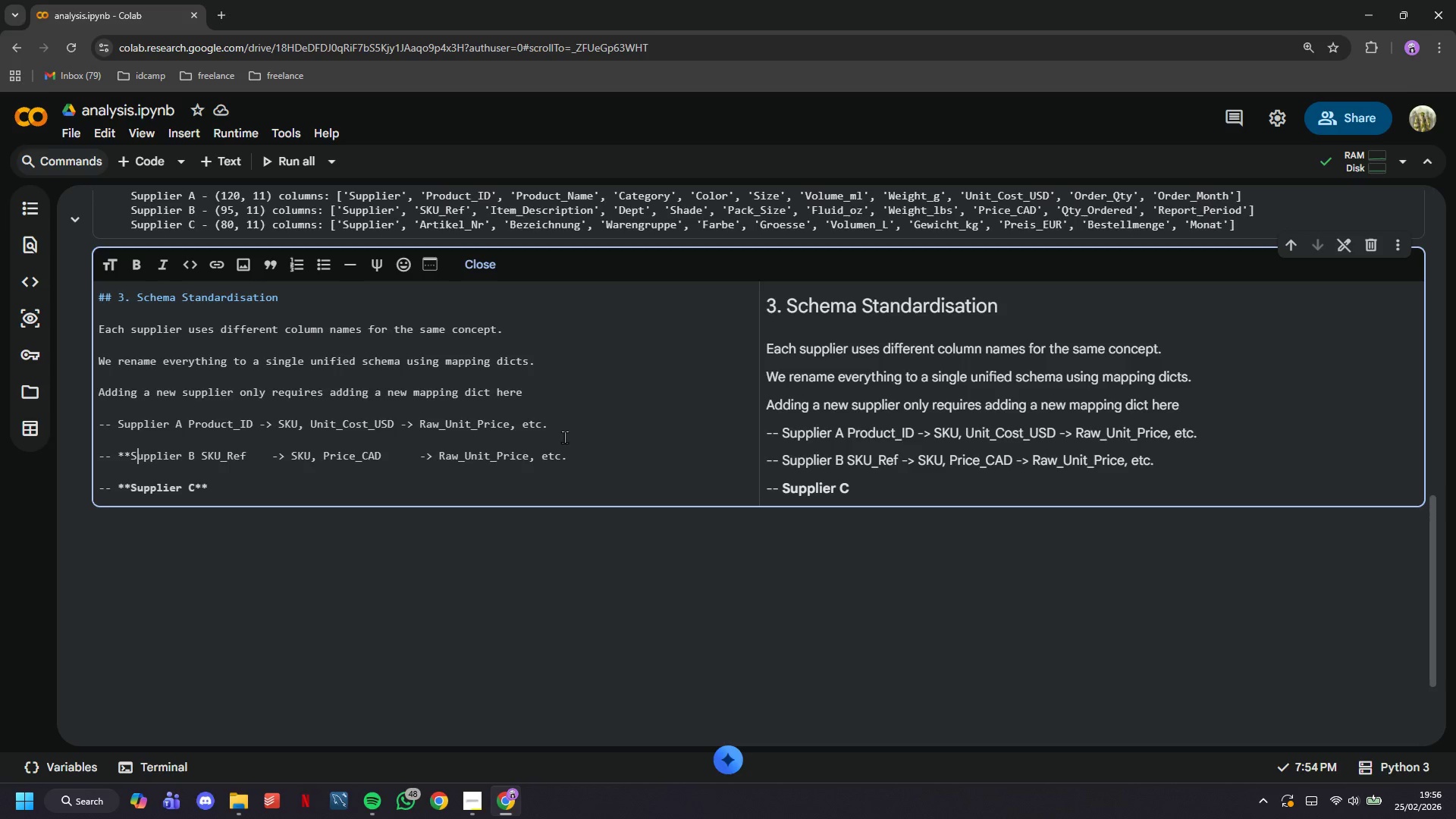 
 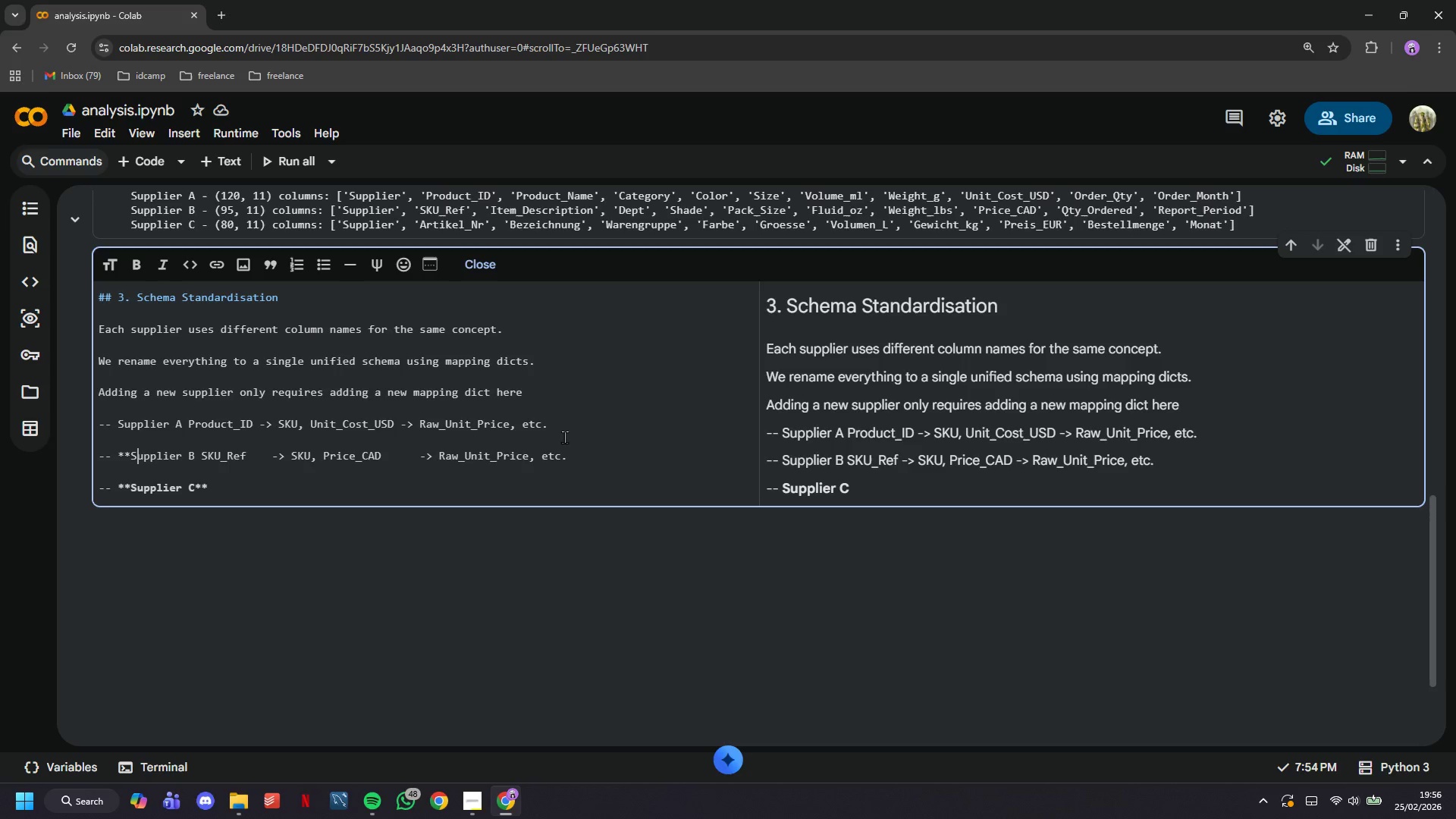 
hold_key(key=ArrowRight, duration=0.88)
 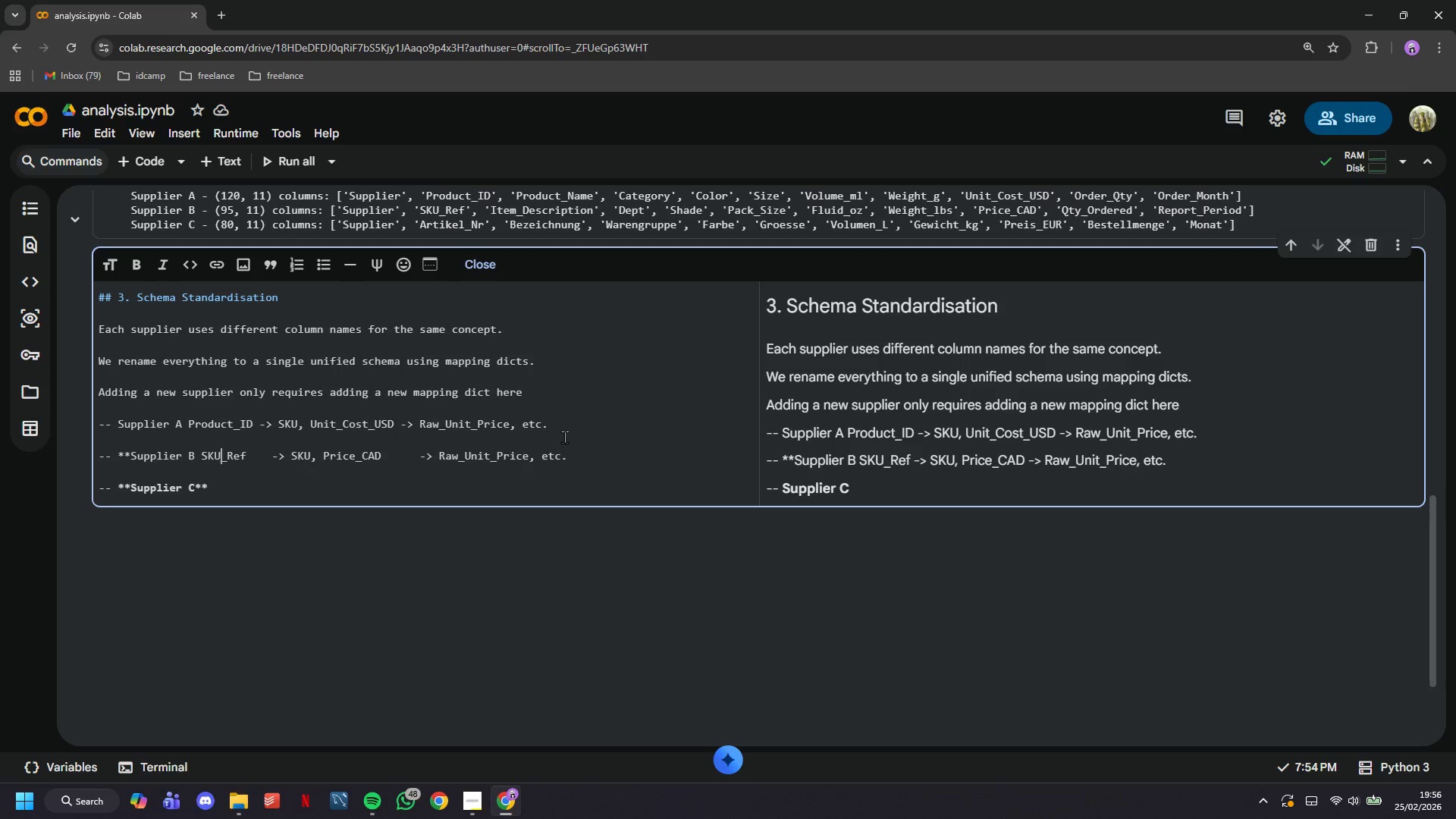 
key(ArrowLeft)
 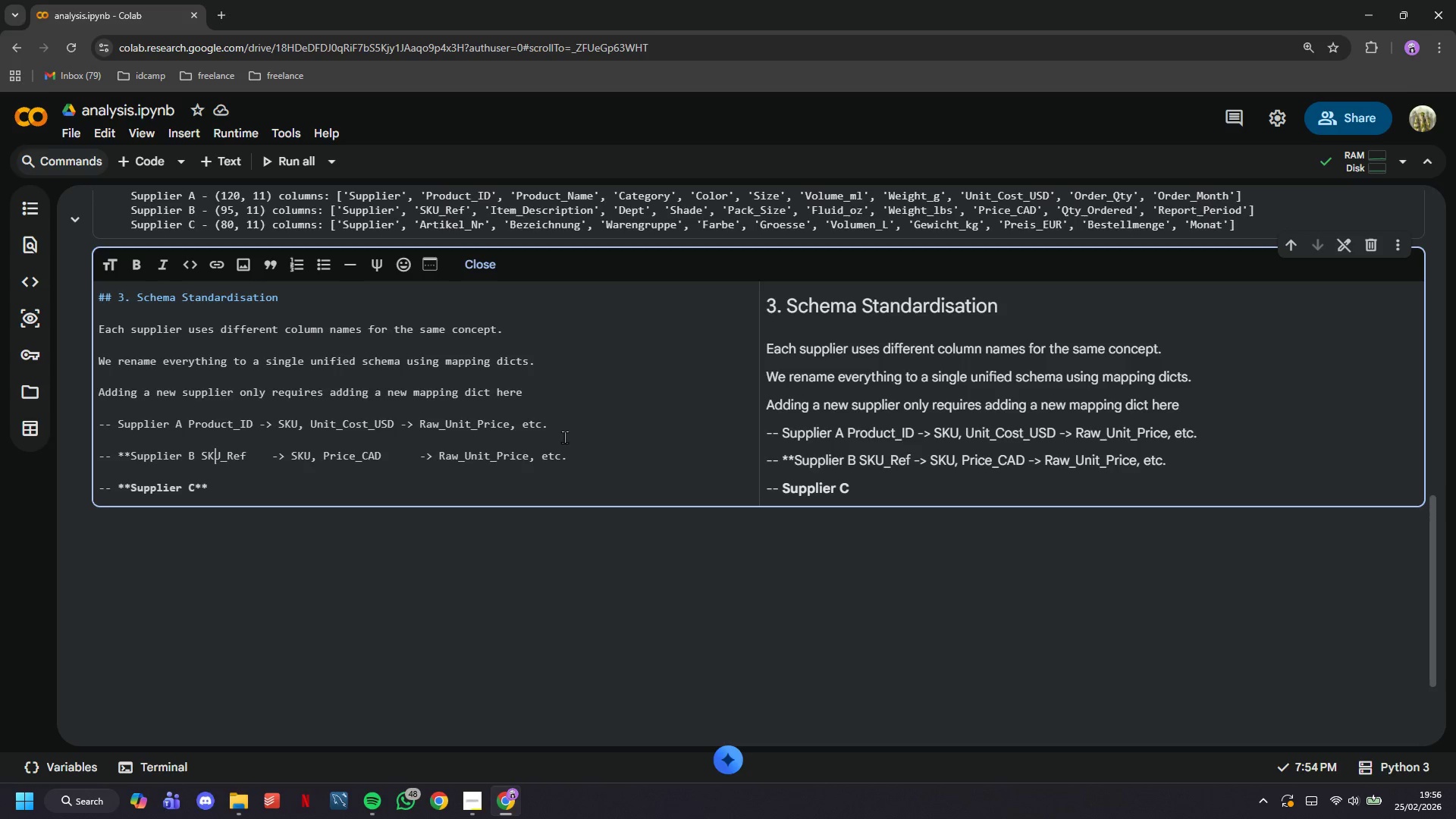 
key(ArrowLeft)
 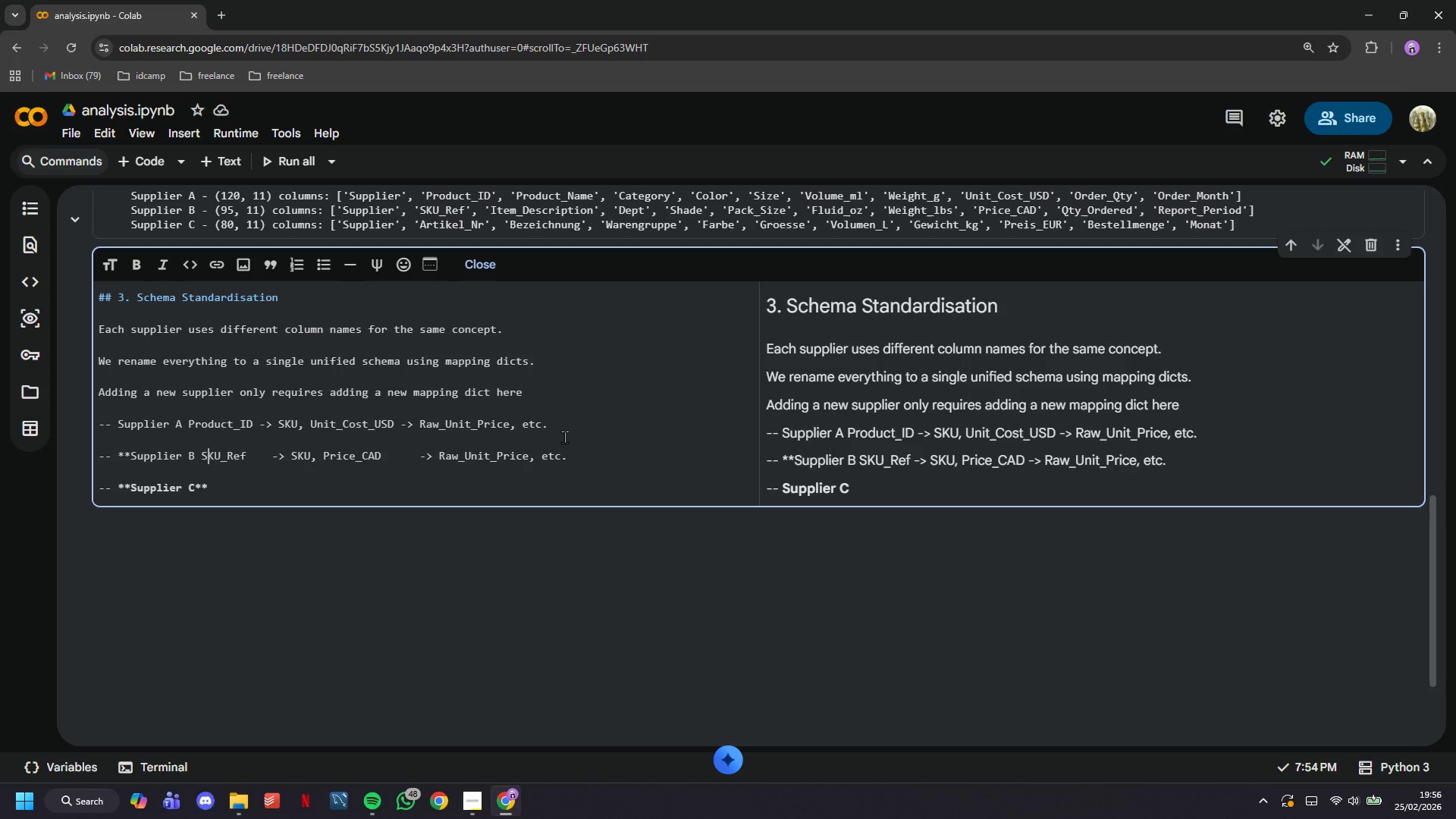 
key(ArrowLeft)
 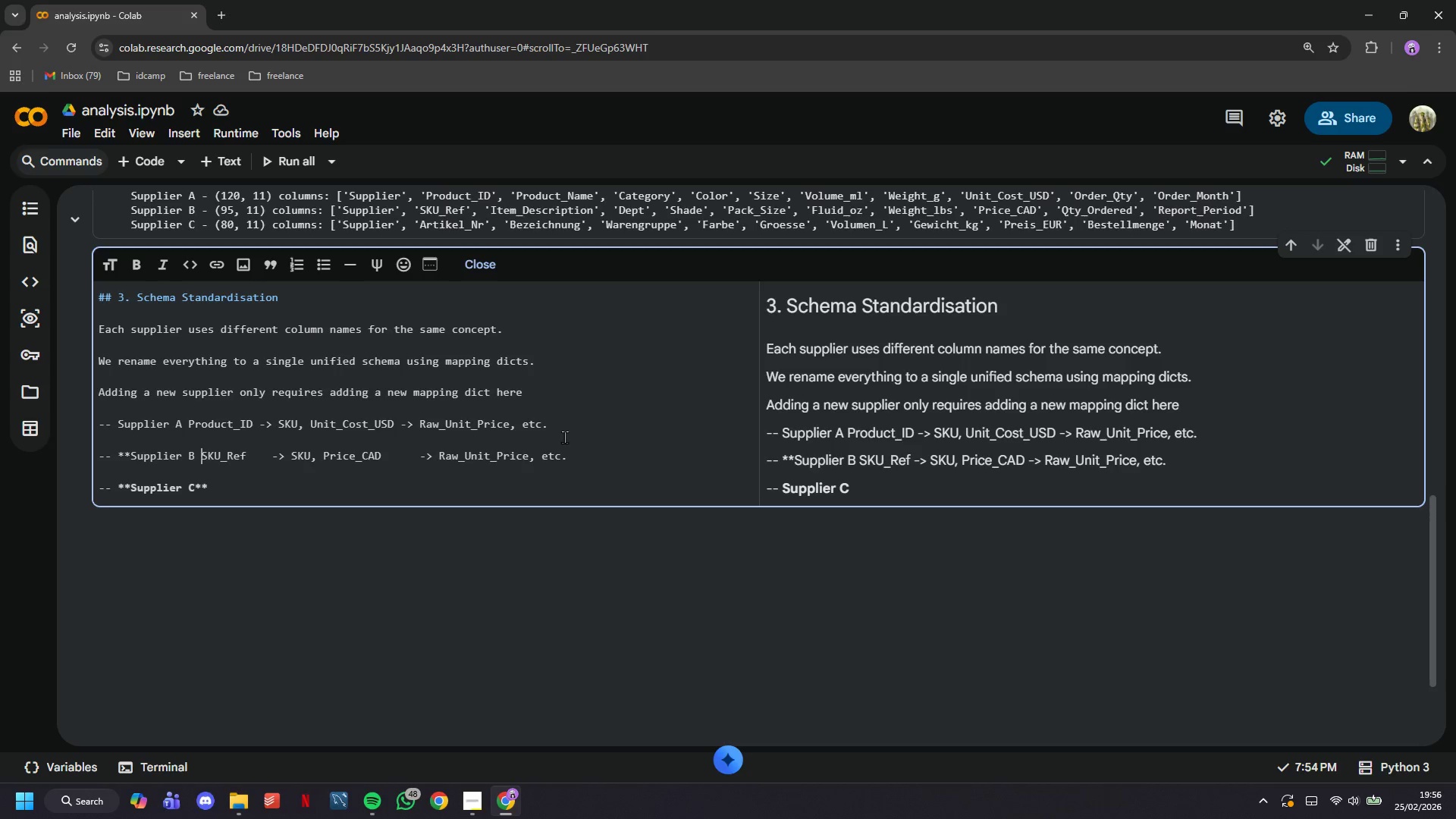 
key(ArrowLeft)
 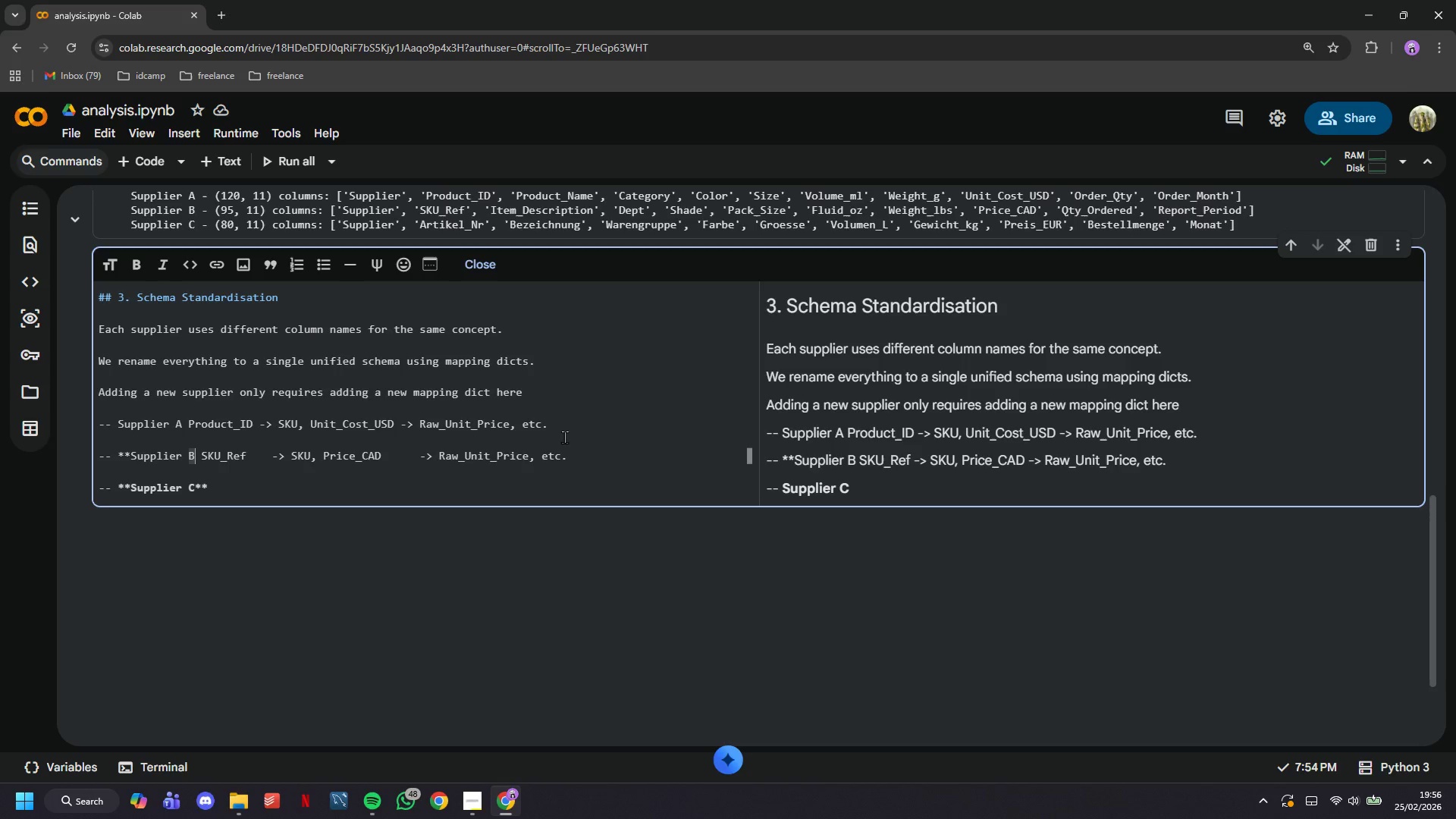 
type(**)
 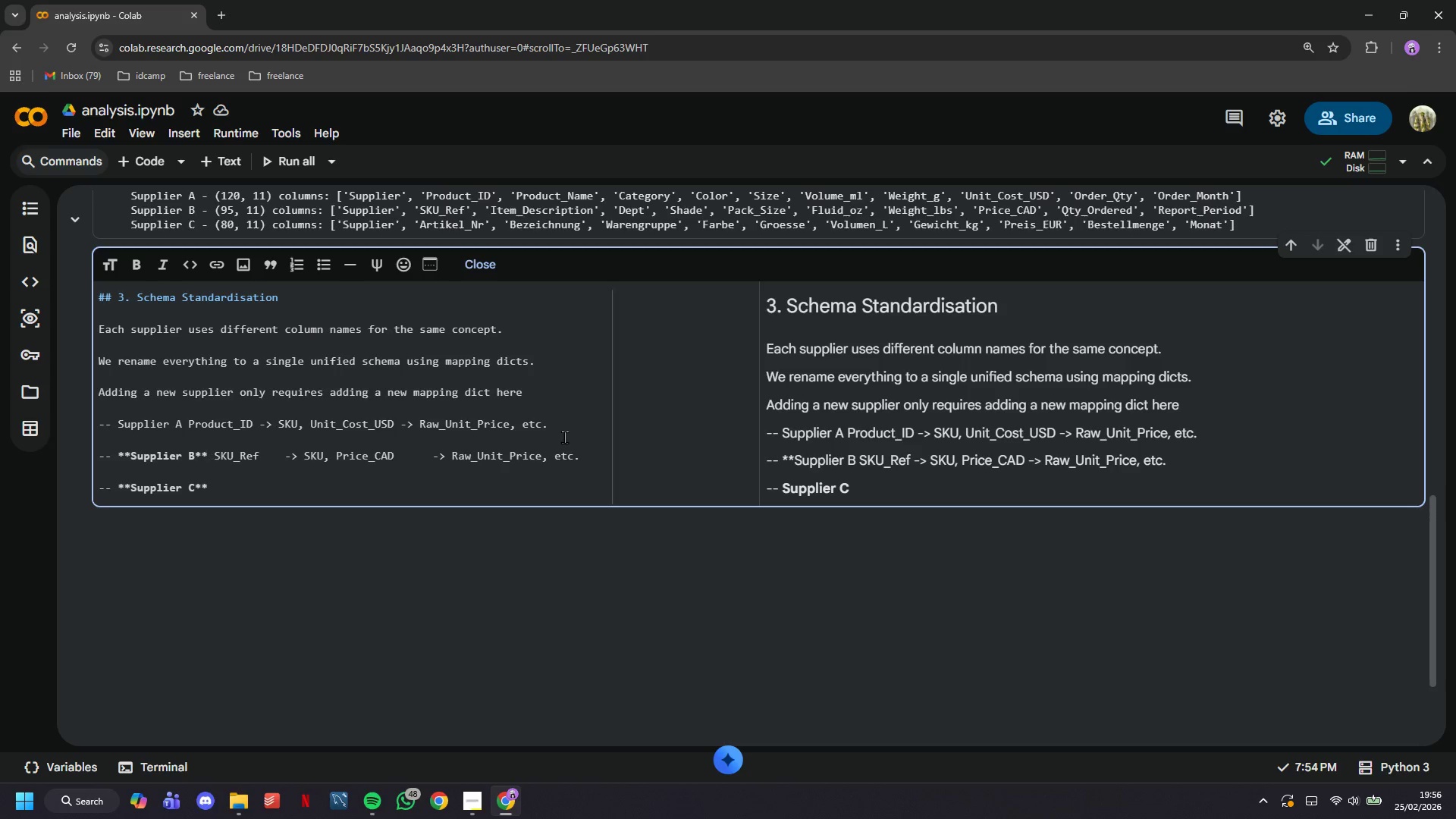 
key(ArrowUp)
 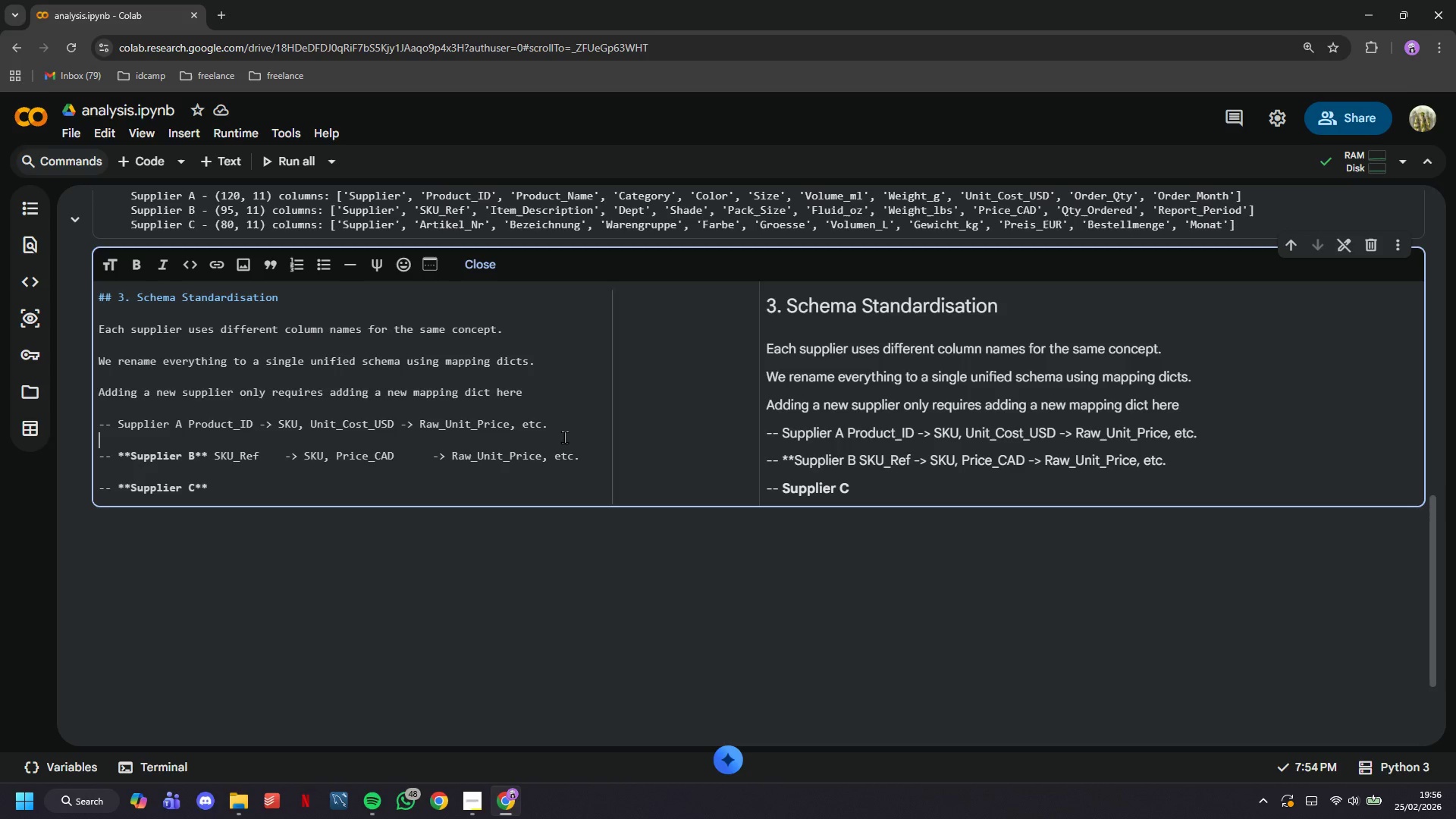 
key(ArrowUp)
 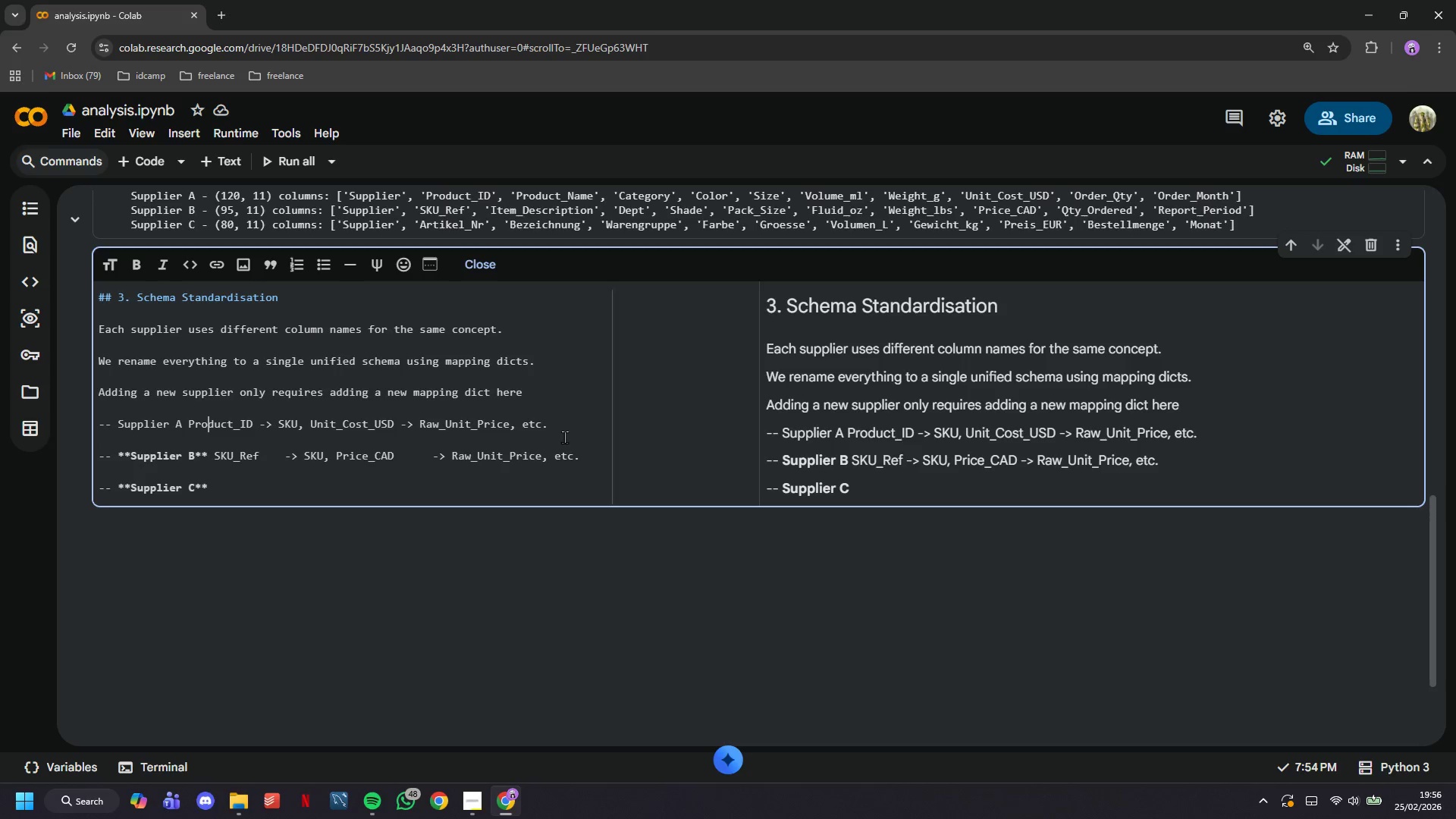 
key(ArrowLeft)
 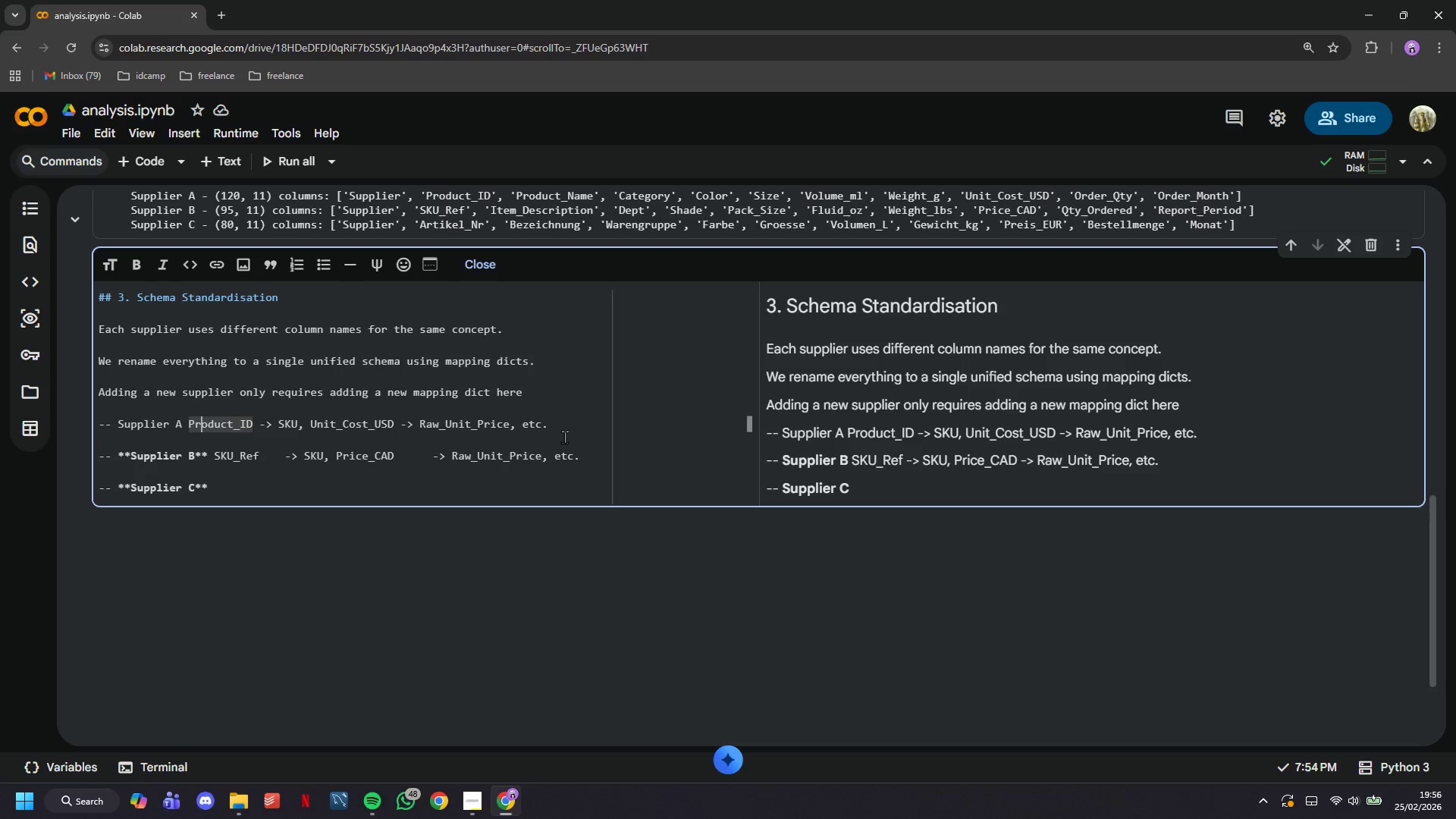 
key(ArrowLeft)
 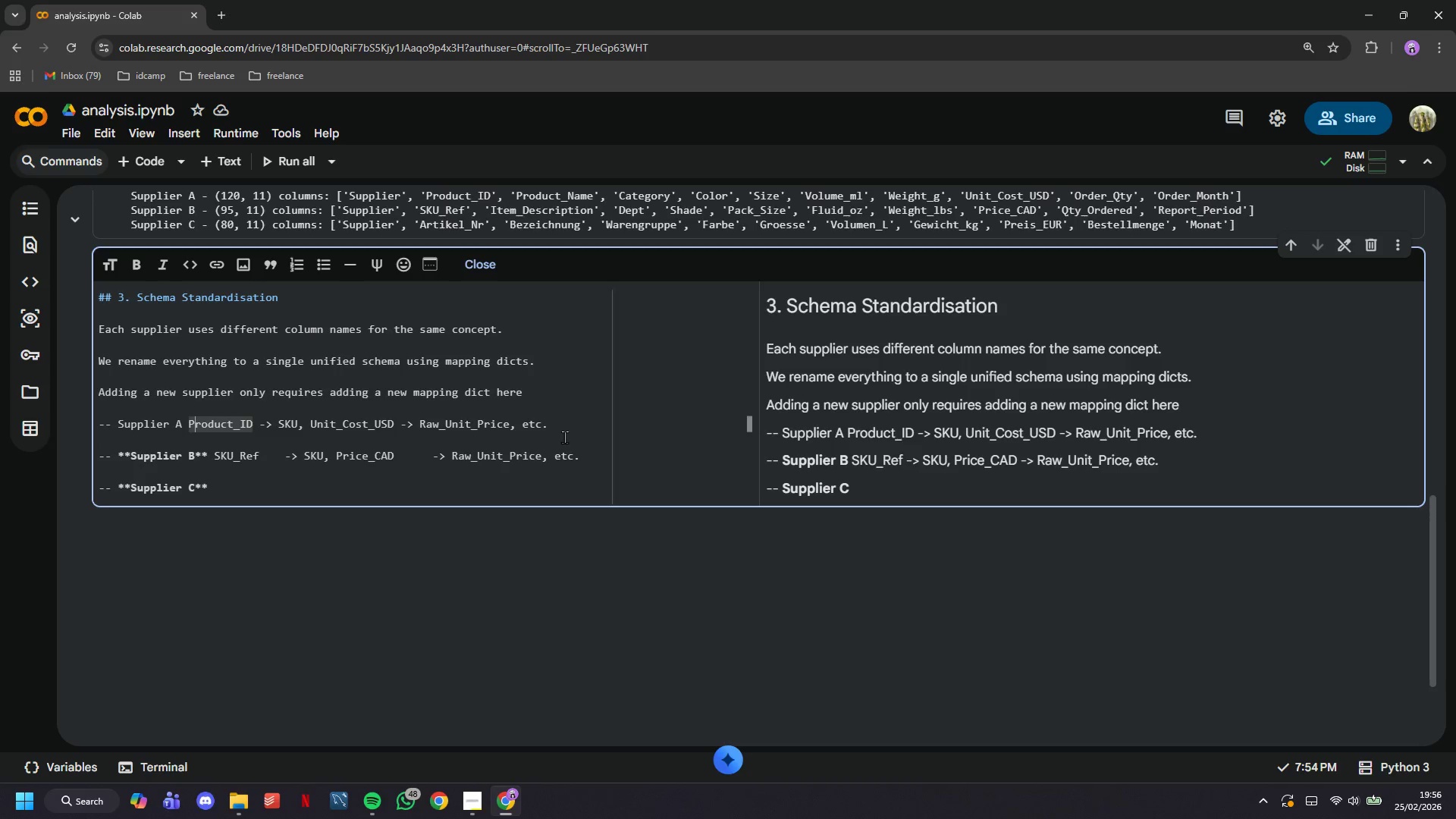 
key(ArrowLeft)
 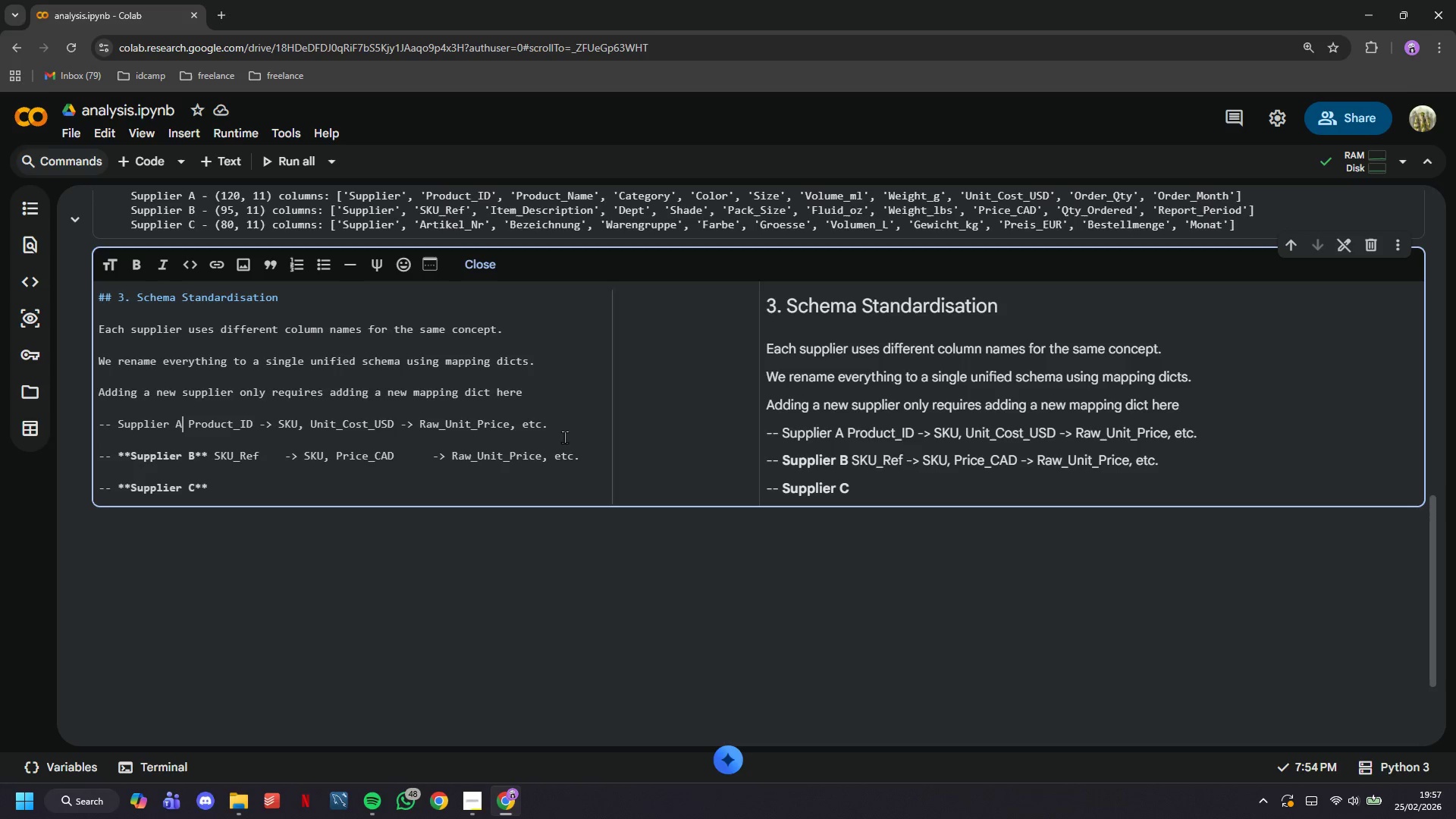 
key(ArrowLeft)
 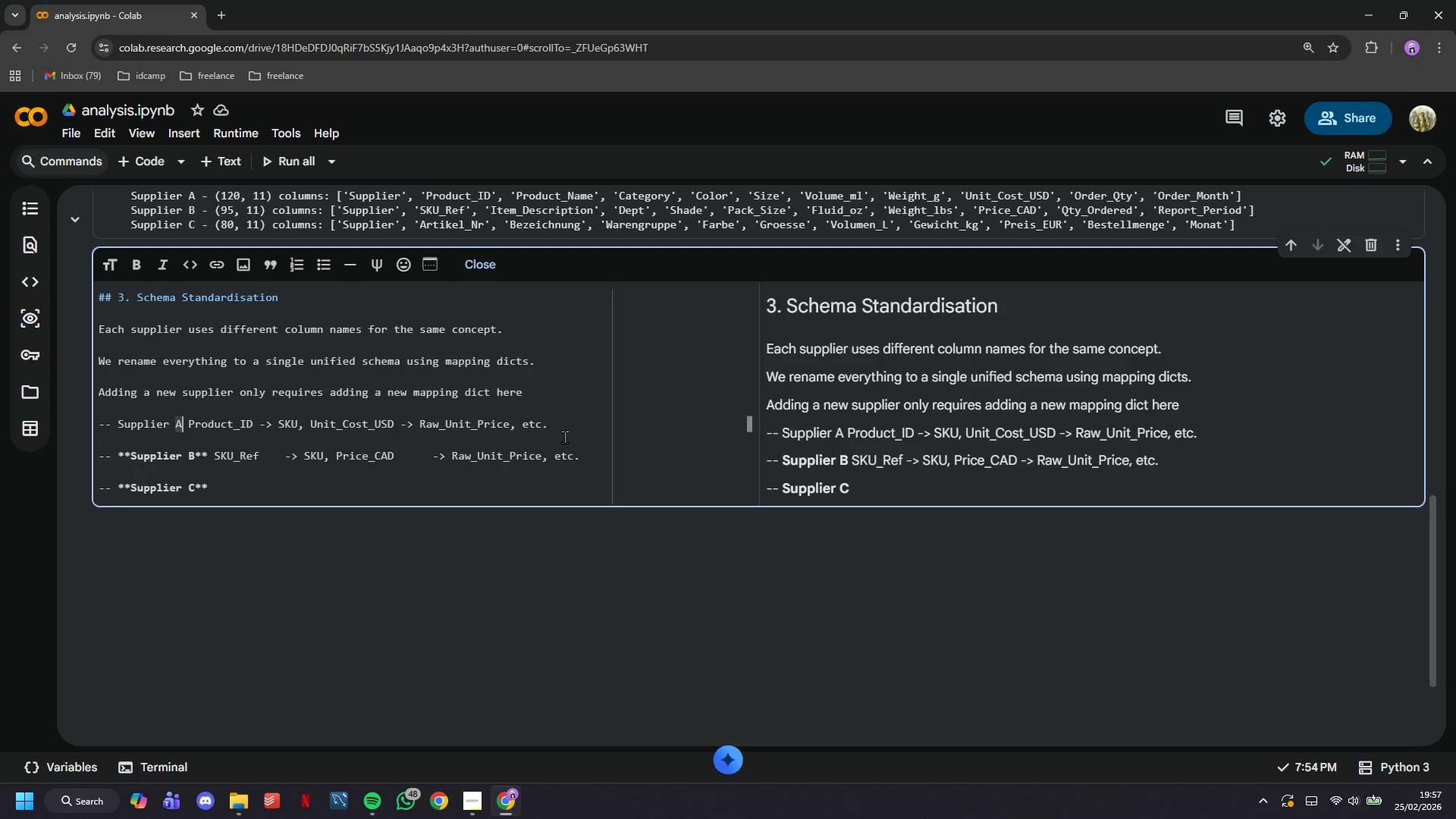 
type(**)
 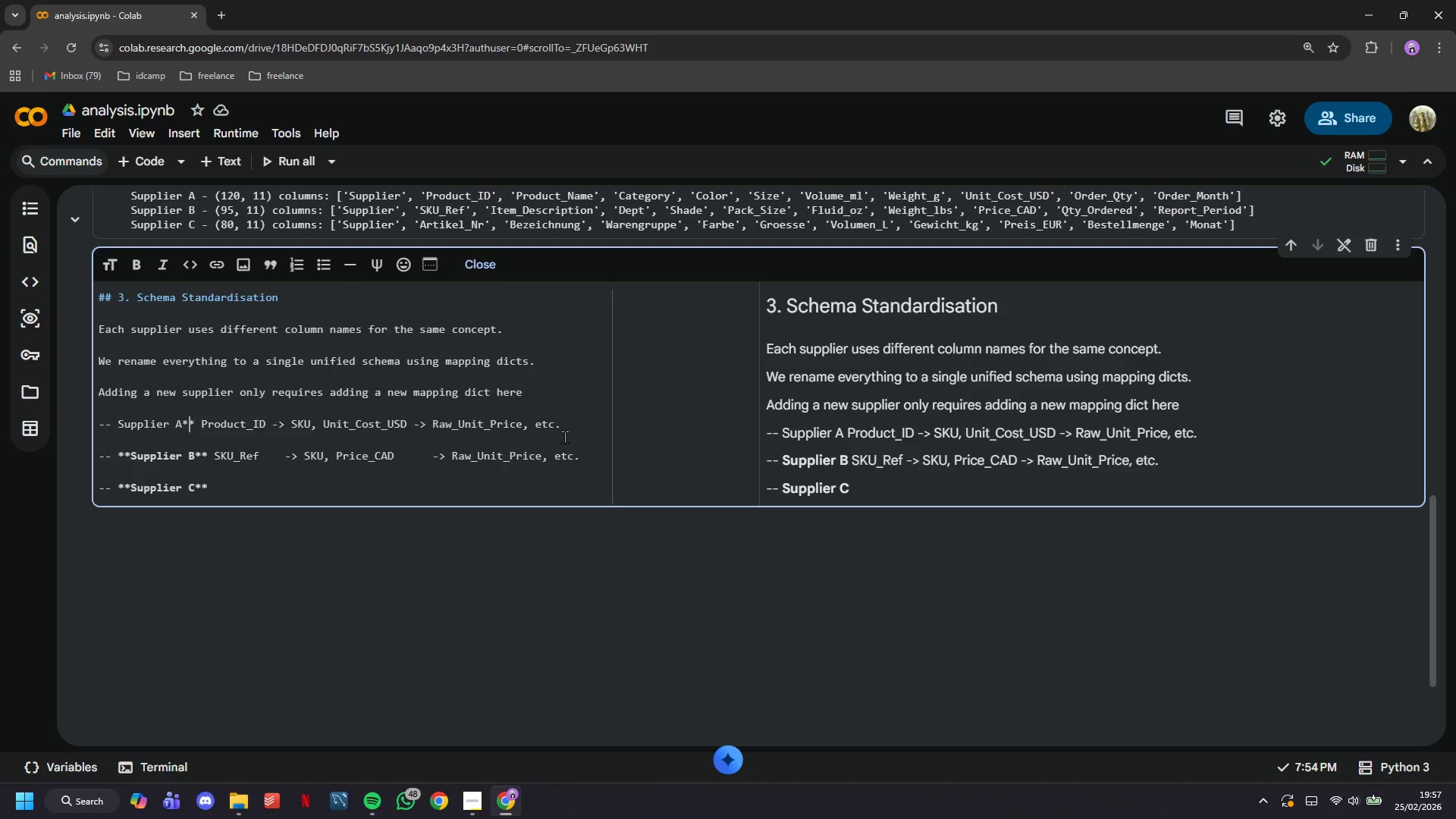 
hold_key(key=ArrowLeft, duration=0.72)
 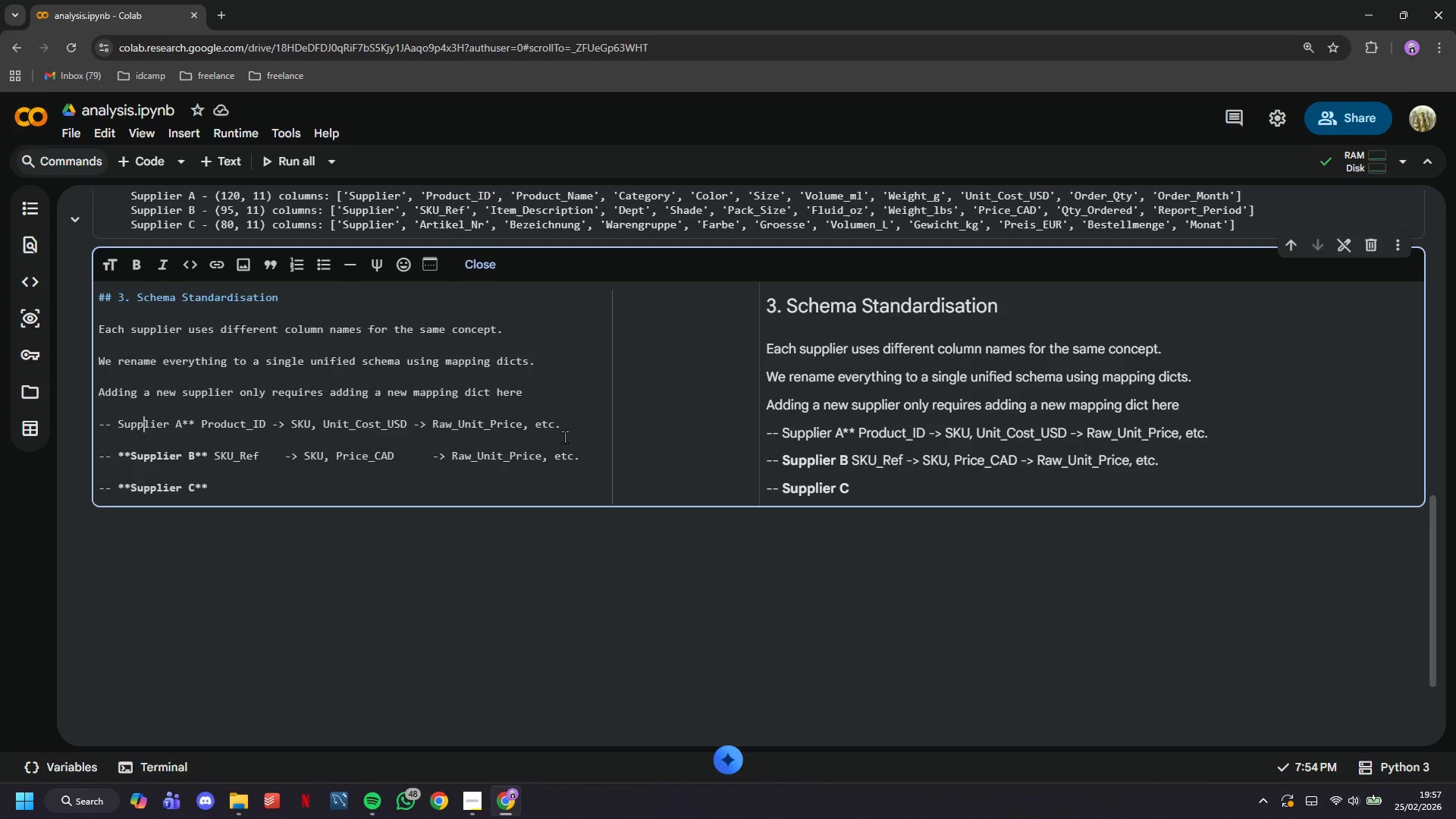 
key(ArrowLeft)
 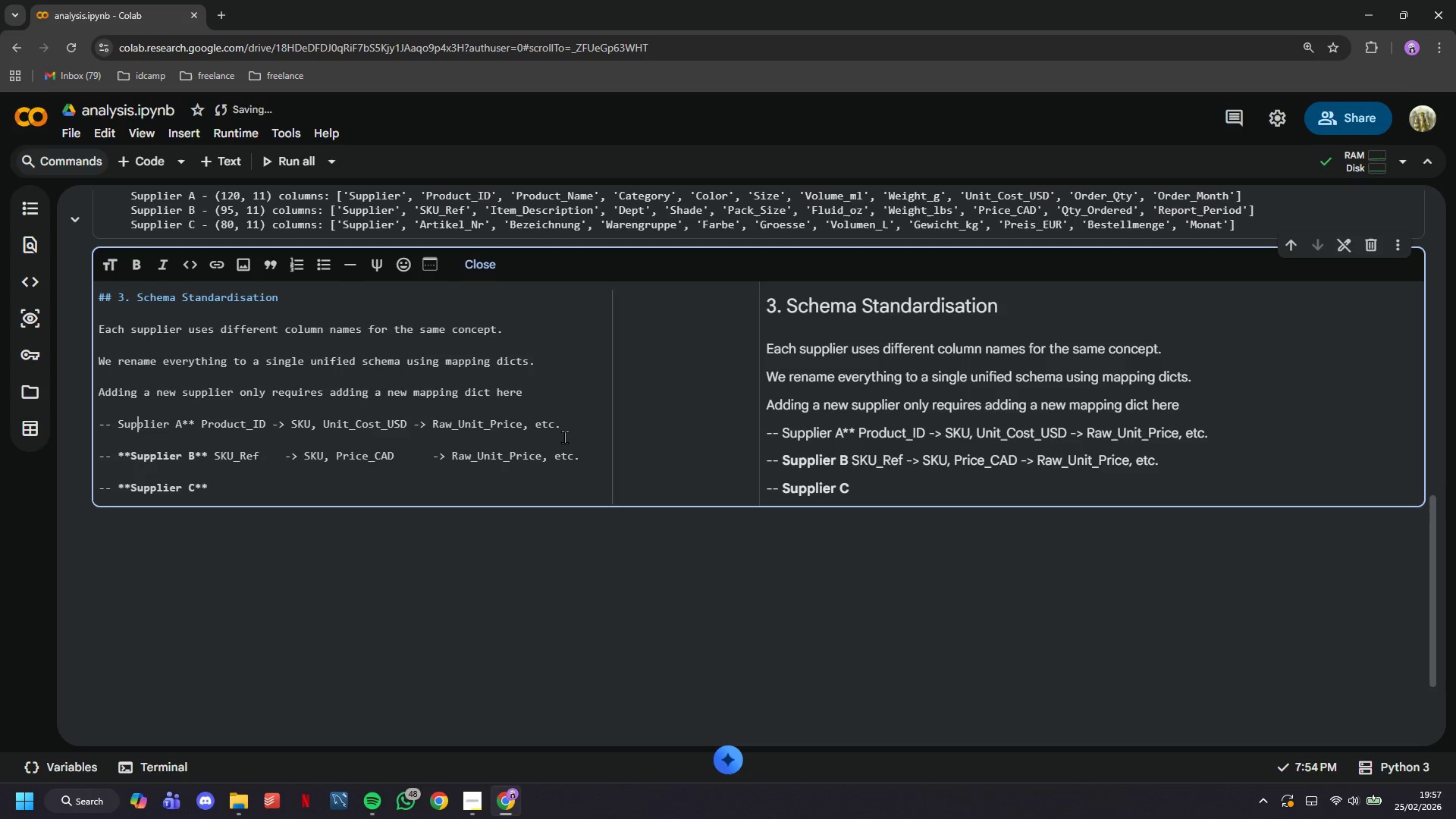 
key(ArrowLeft)
 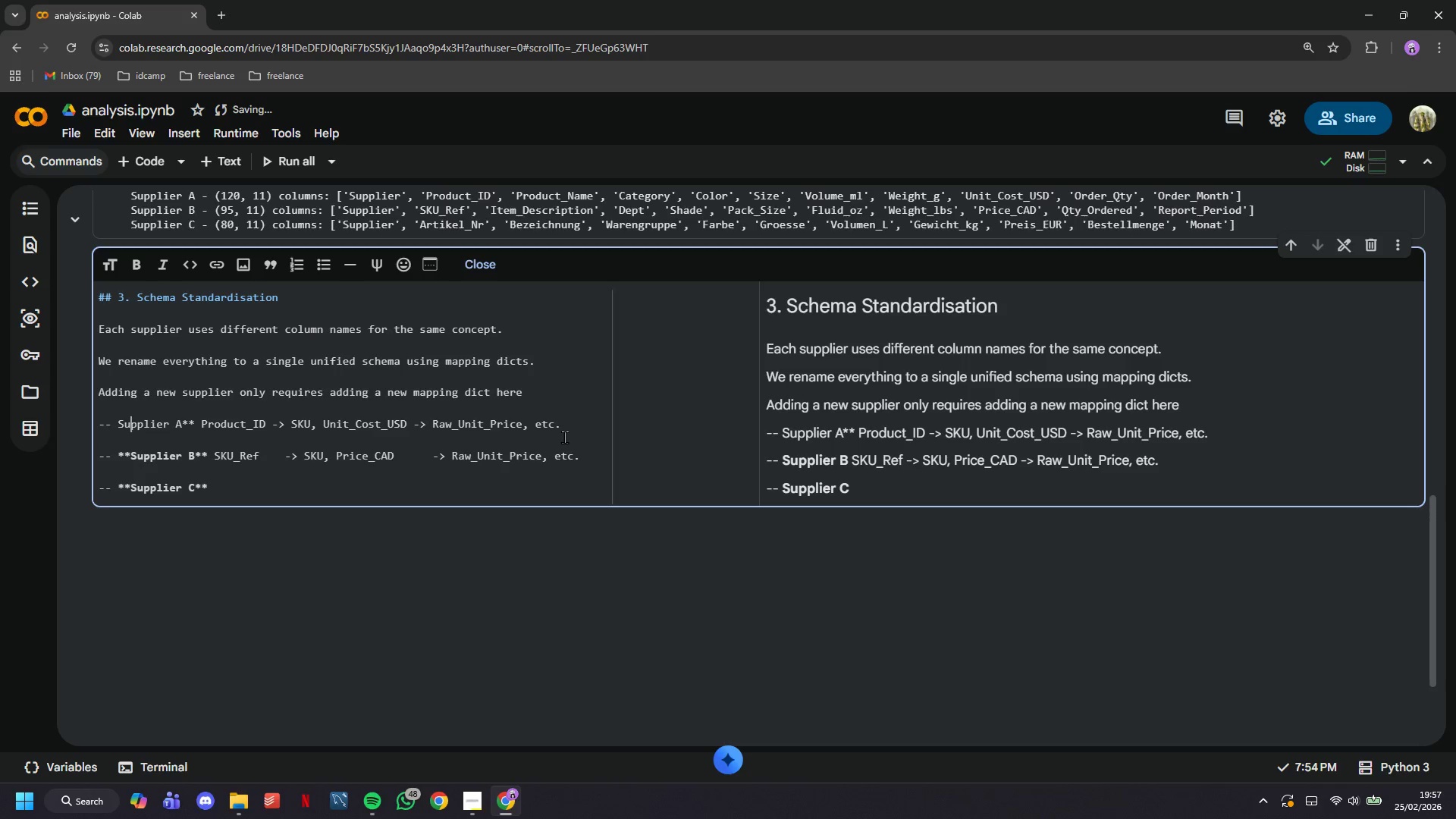 
key(ArrowLeft)
 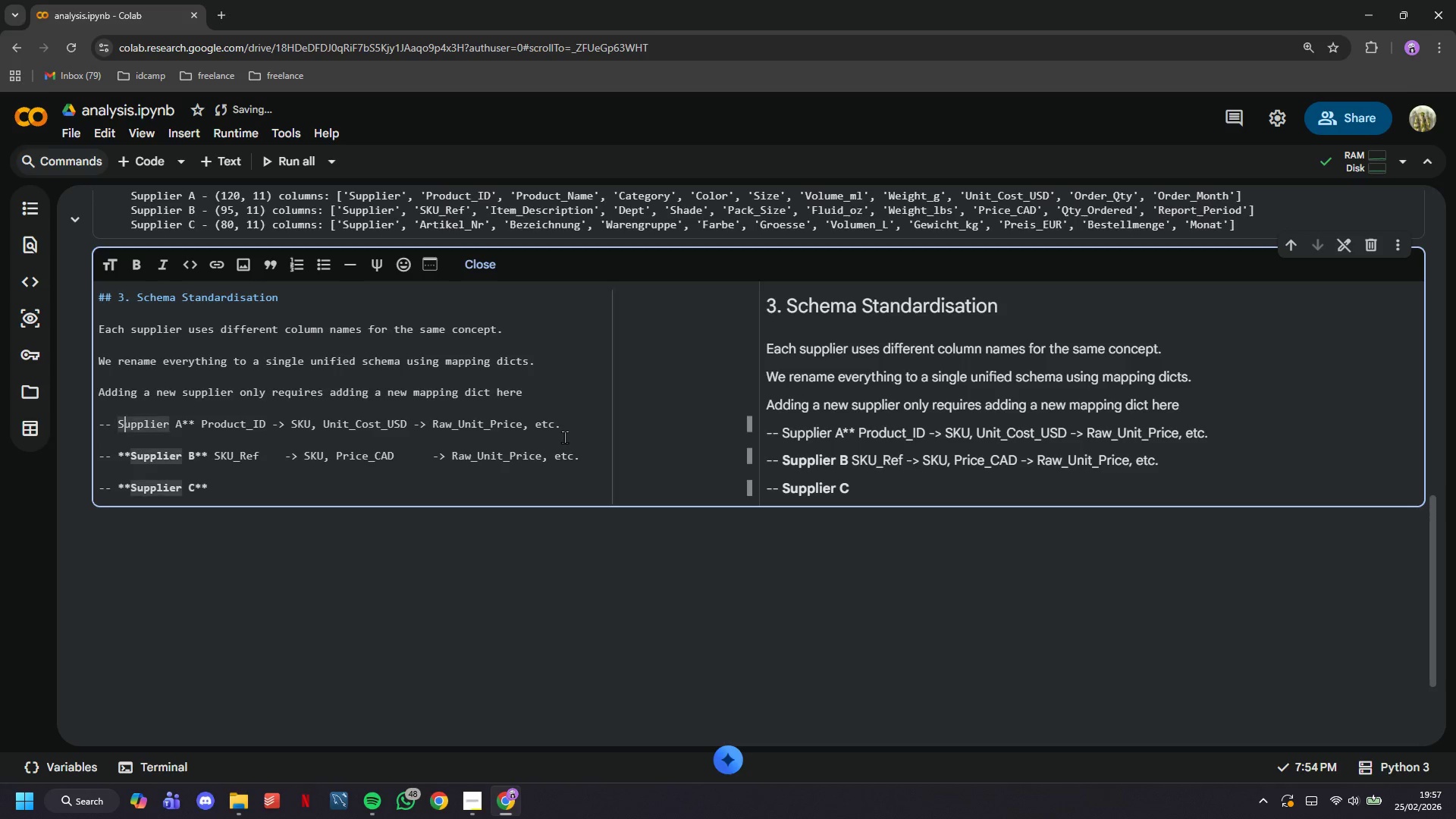 
key(ArrowLeft)
 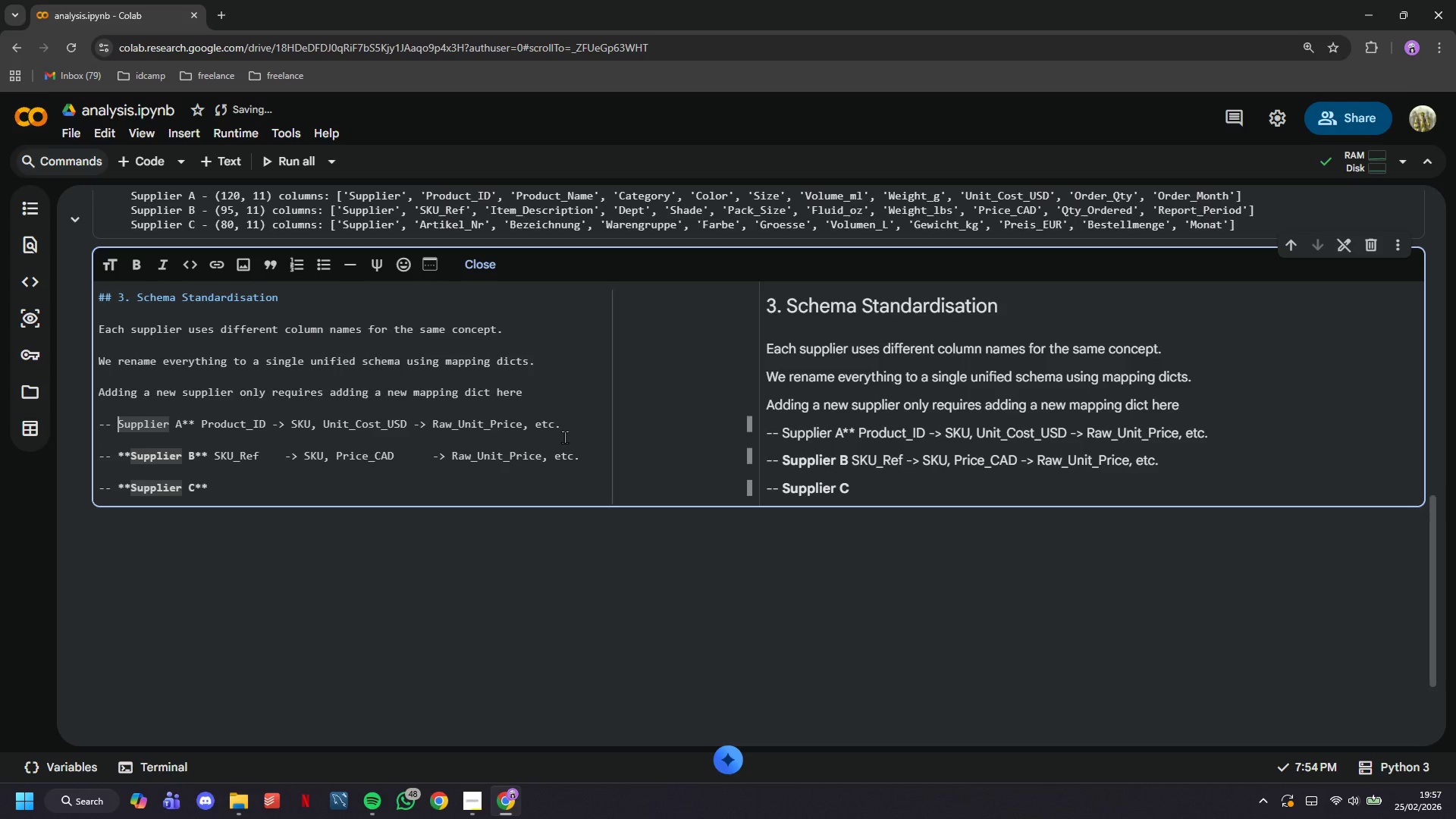 
type(**)
 